 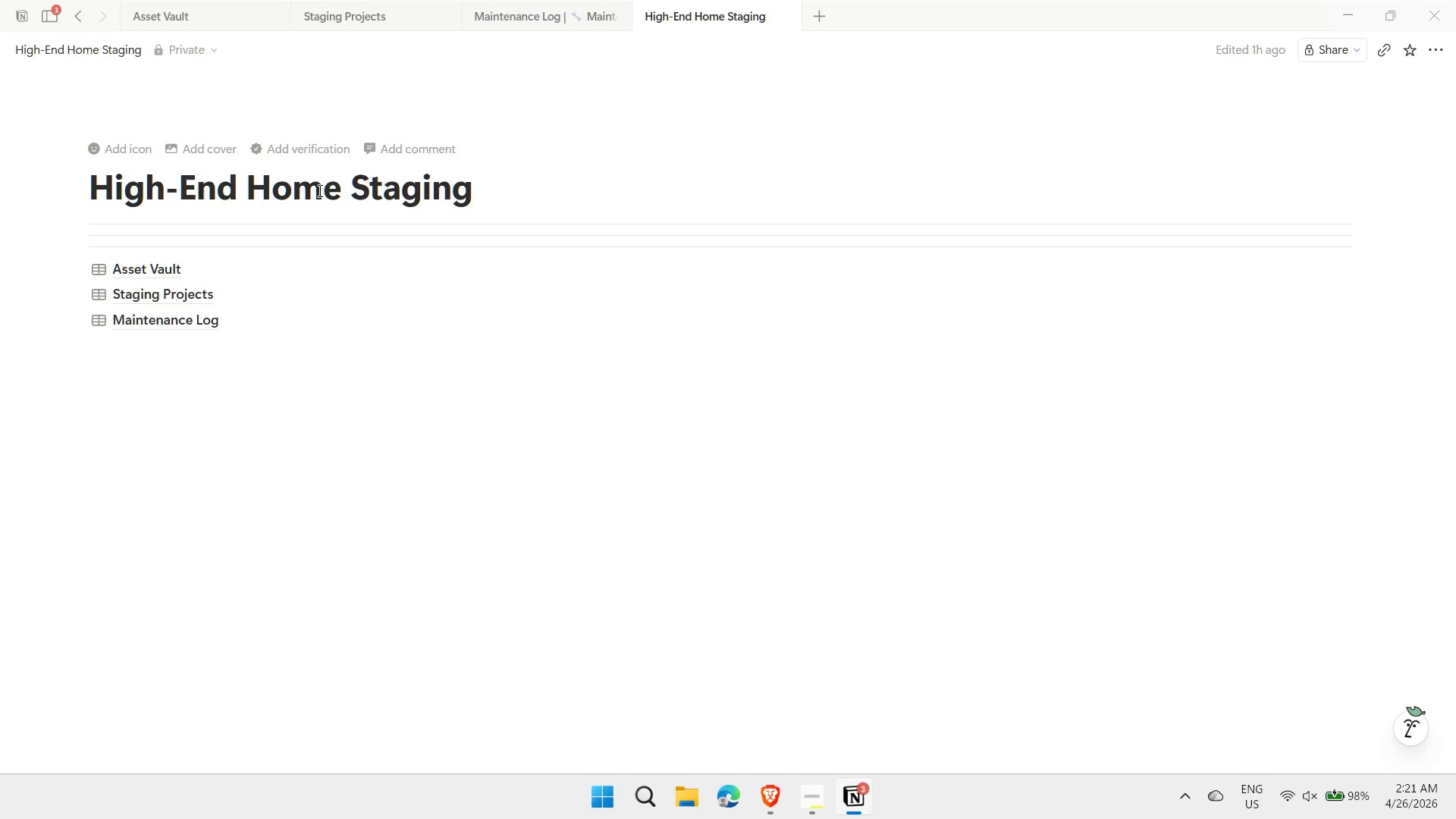 
left_click_drag(start_coordinate=[347, 191], to_coordinate=[54, 194])
 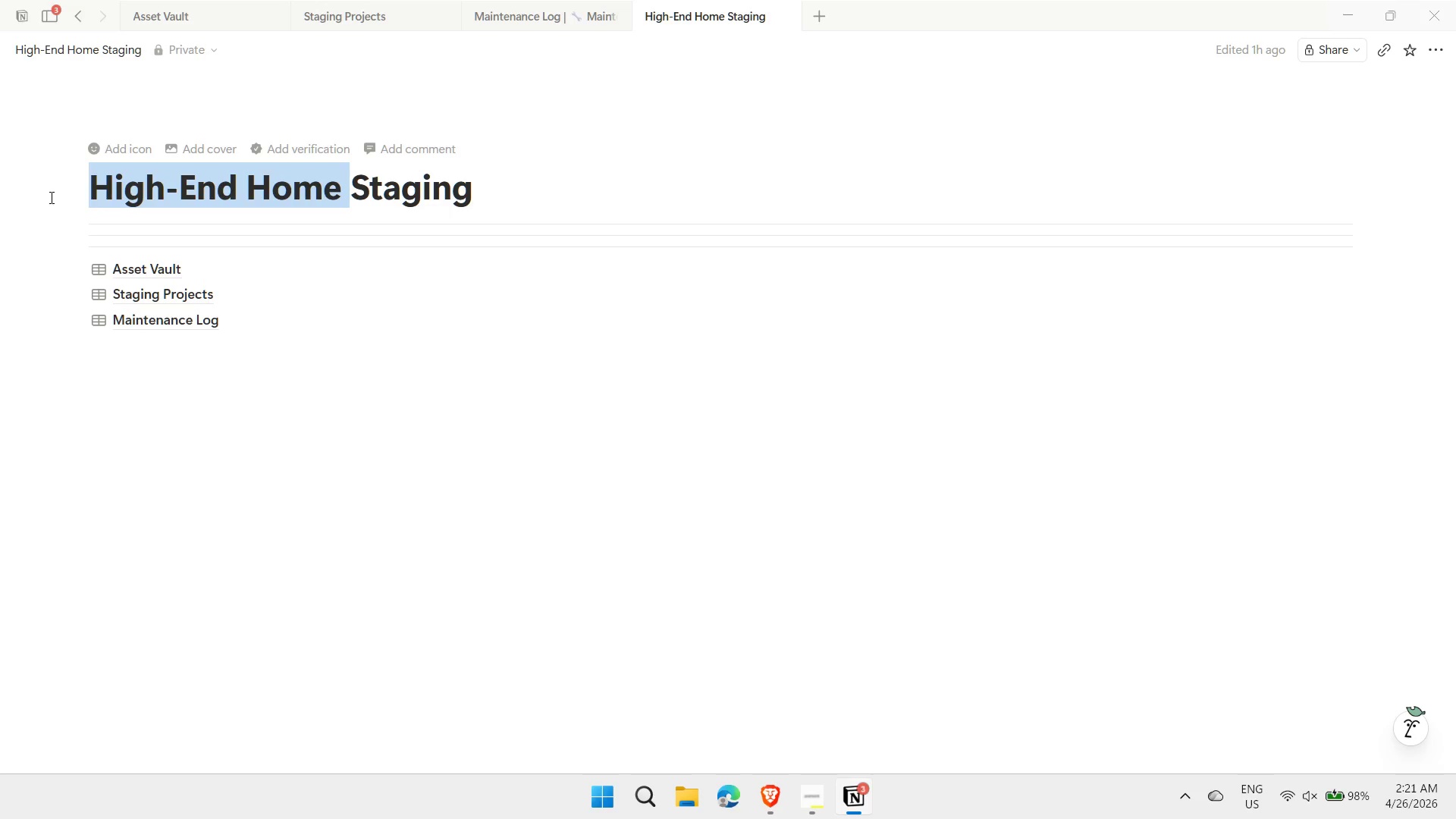 
type(Vantage )
 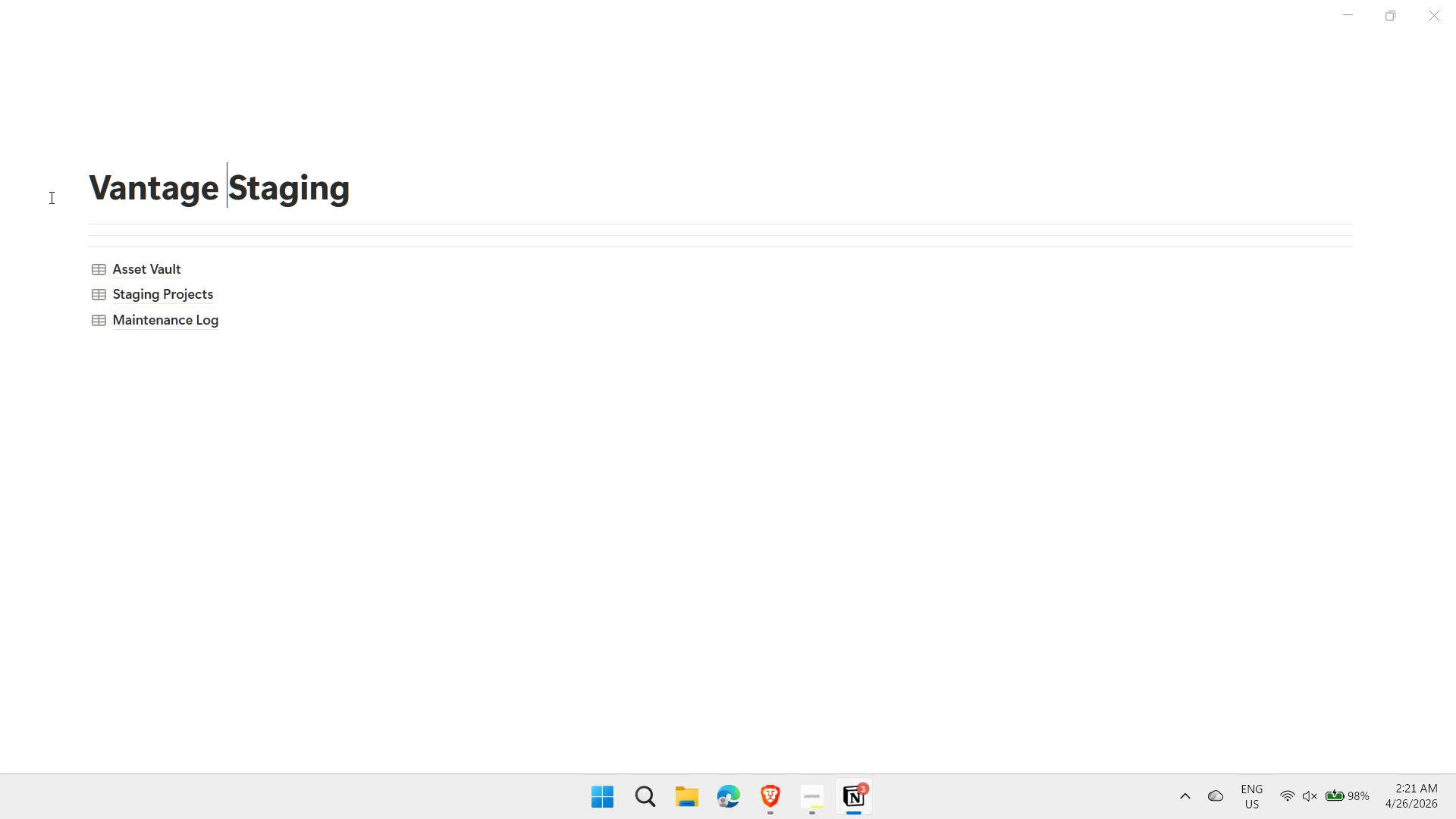 
type(Point )
 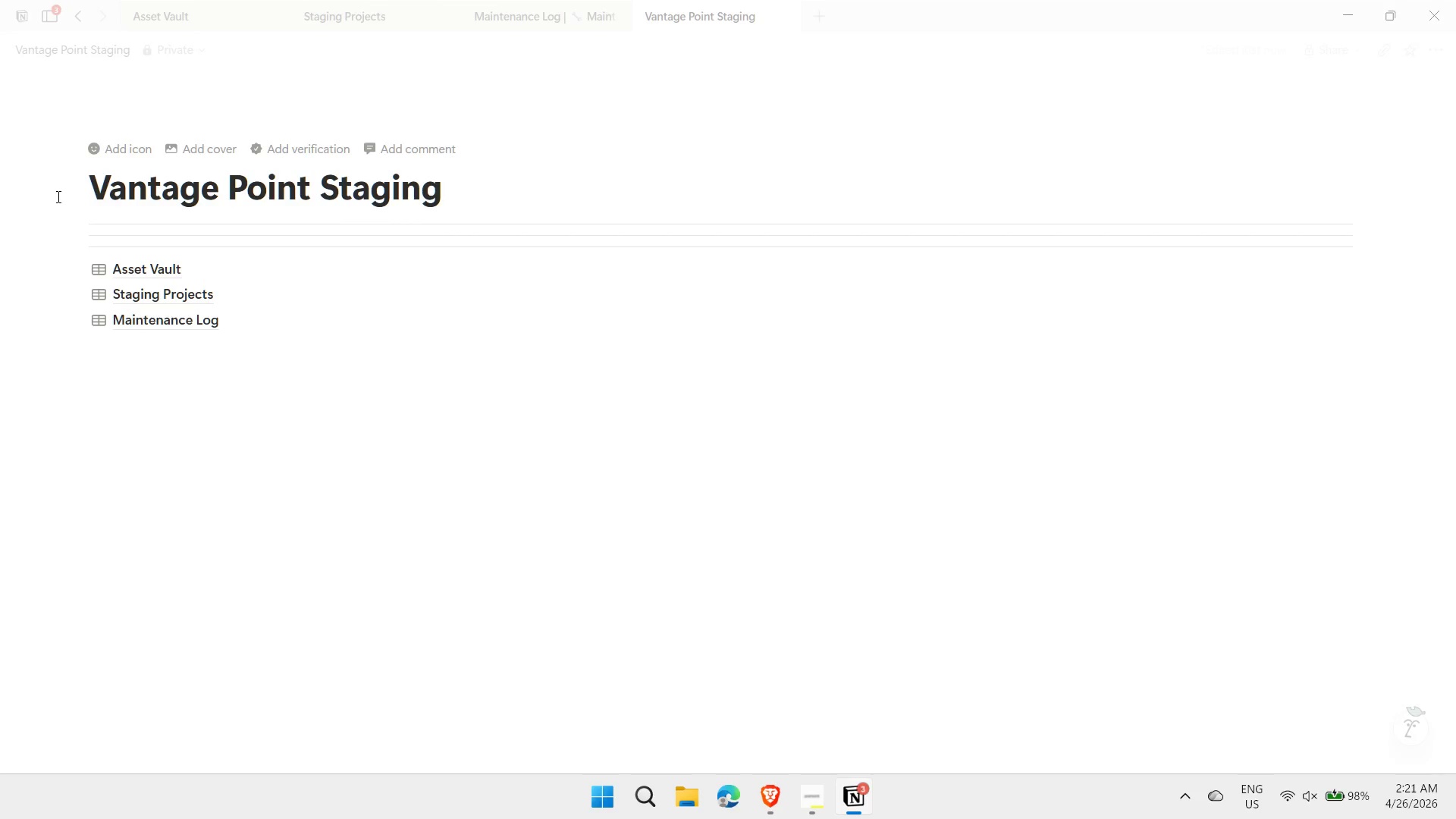 
left_click([495, 190])
 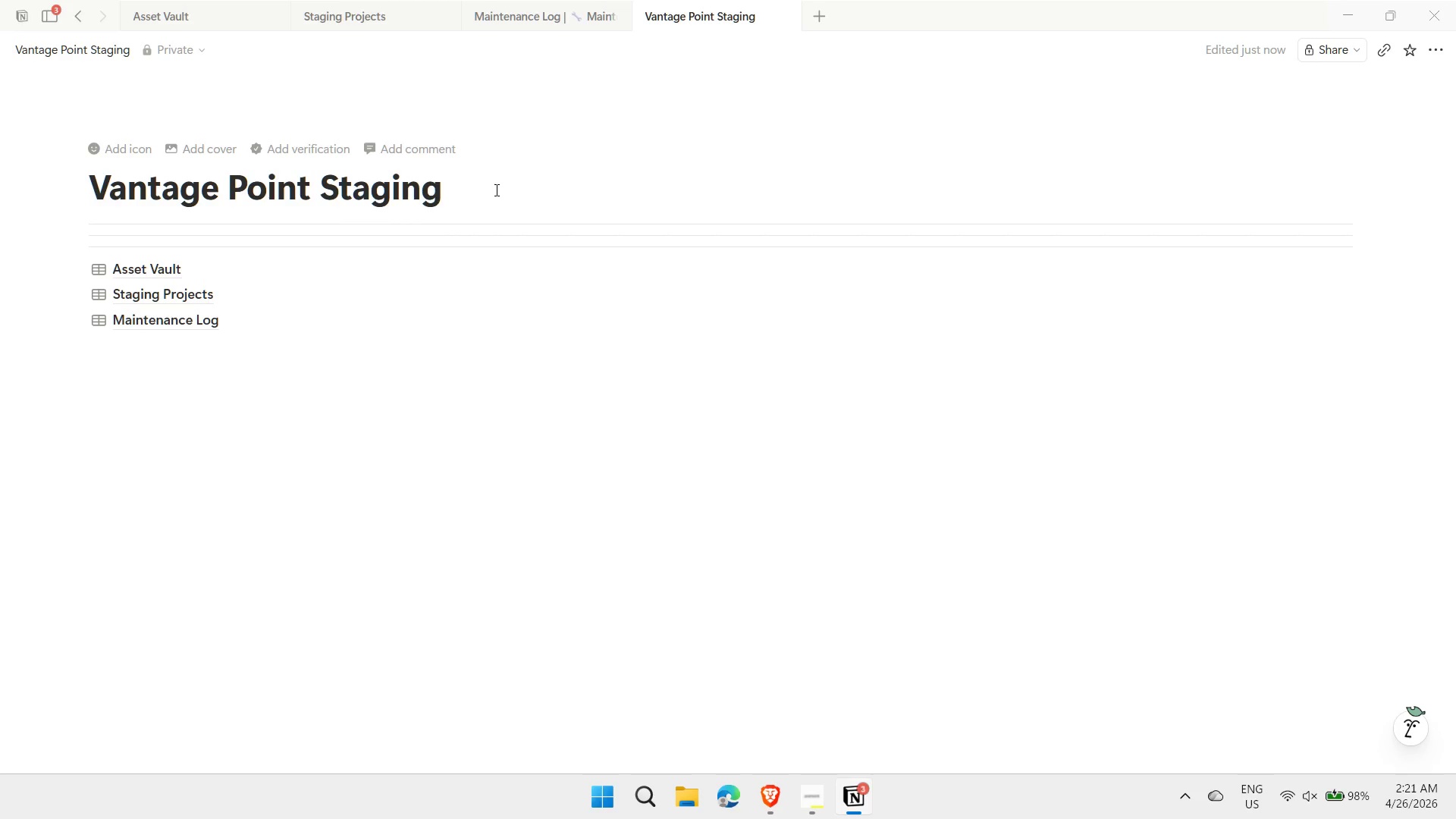 
type( - Inventory System)
 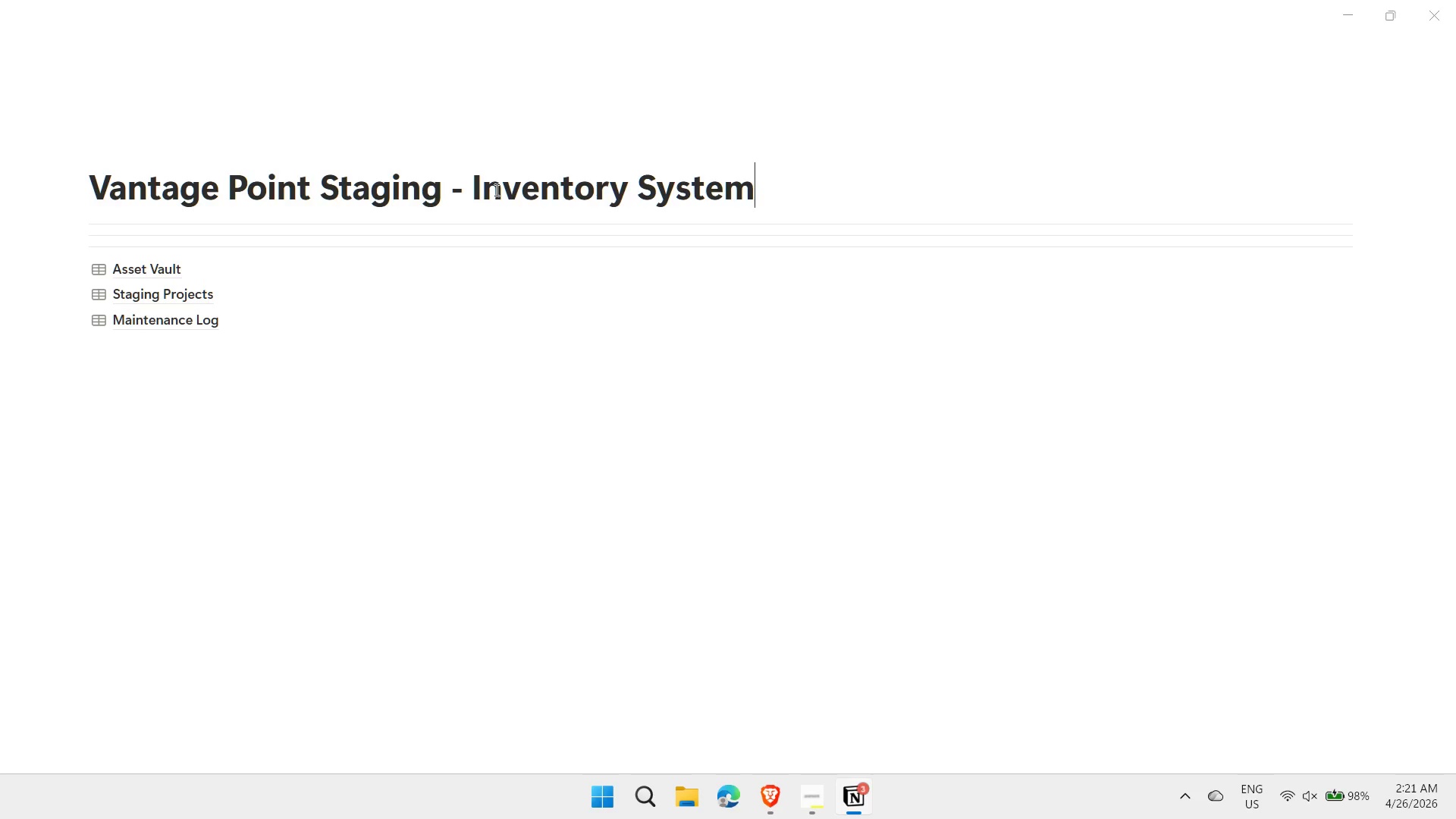 
wait(15.78)
 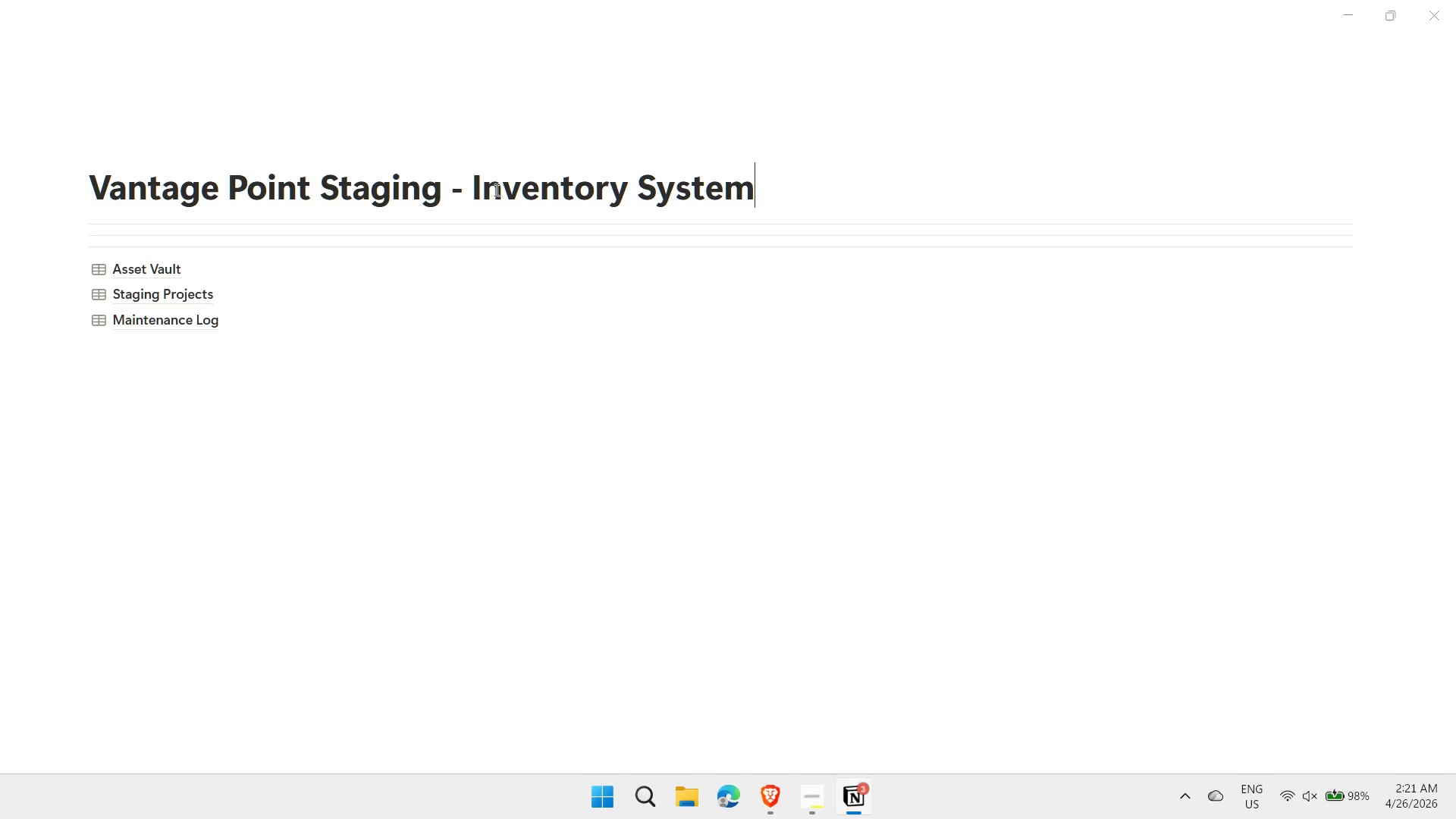 
left_click([106, 363])
 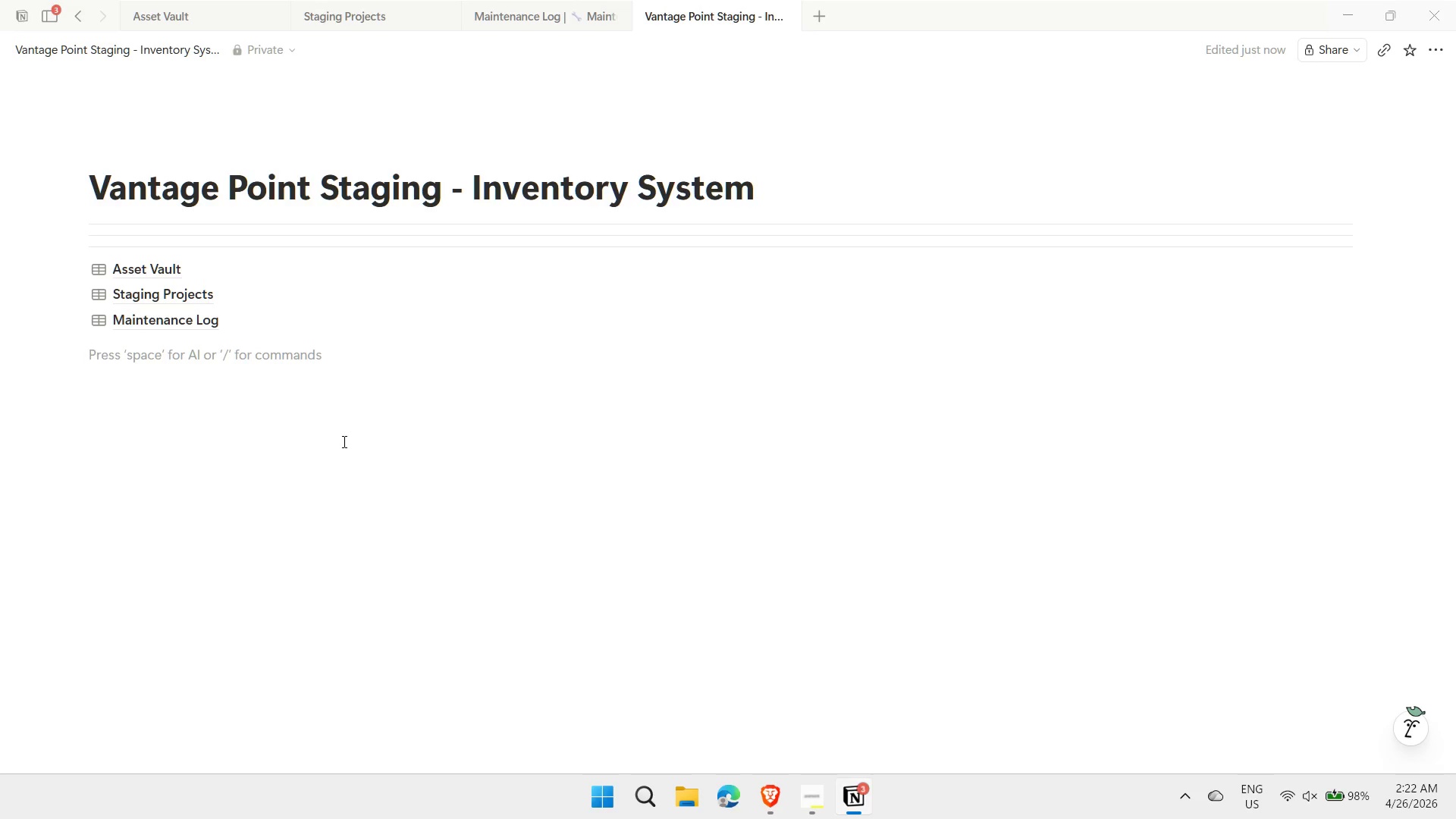 
type(### Main Databses)
key(Backspace)
key(Backspace)
key(Backspace)
type(ases)
 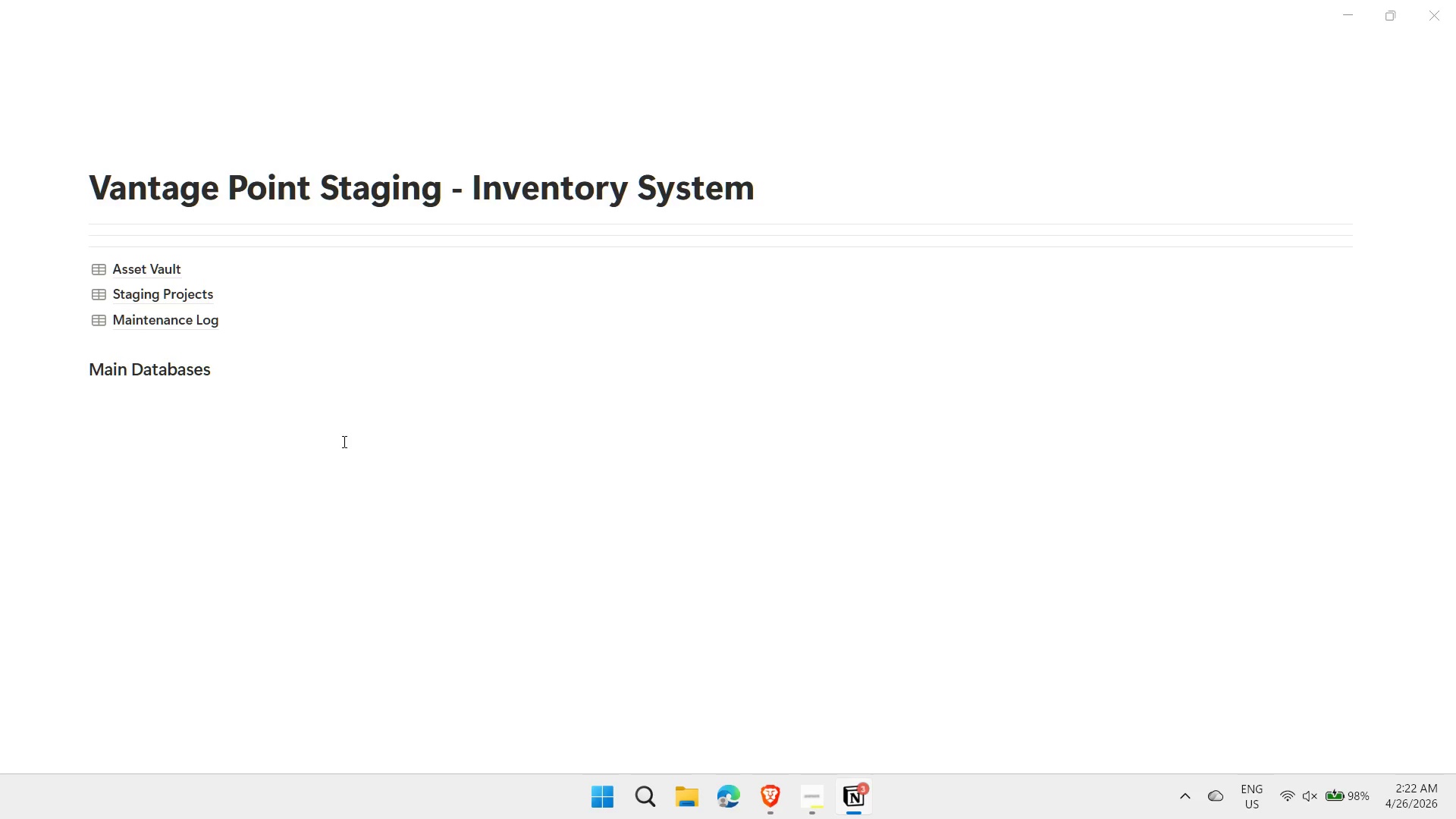 
left_click([327, 438])
 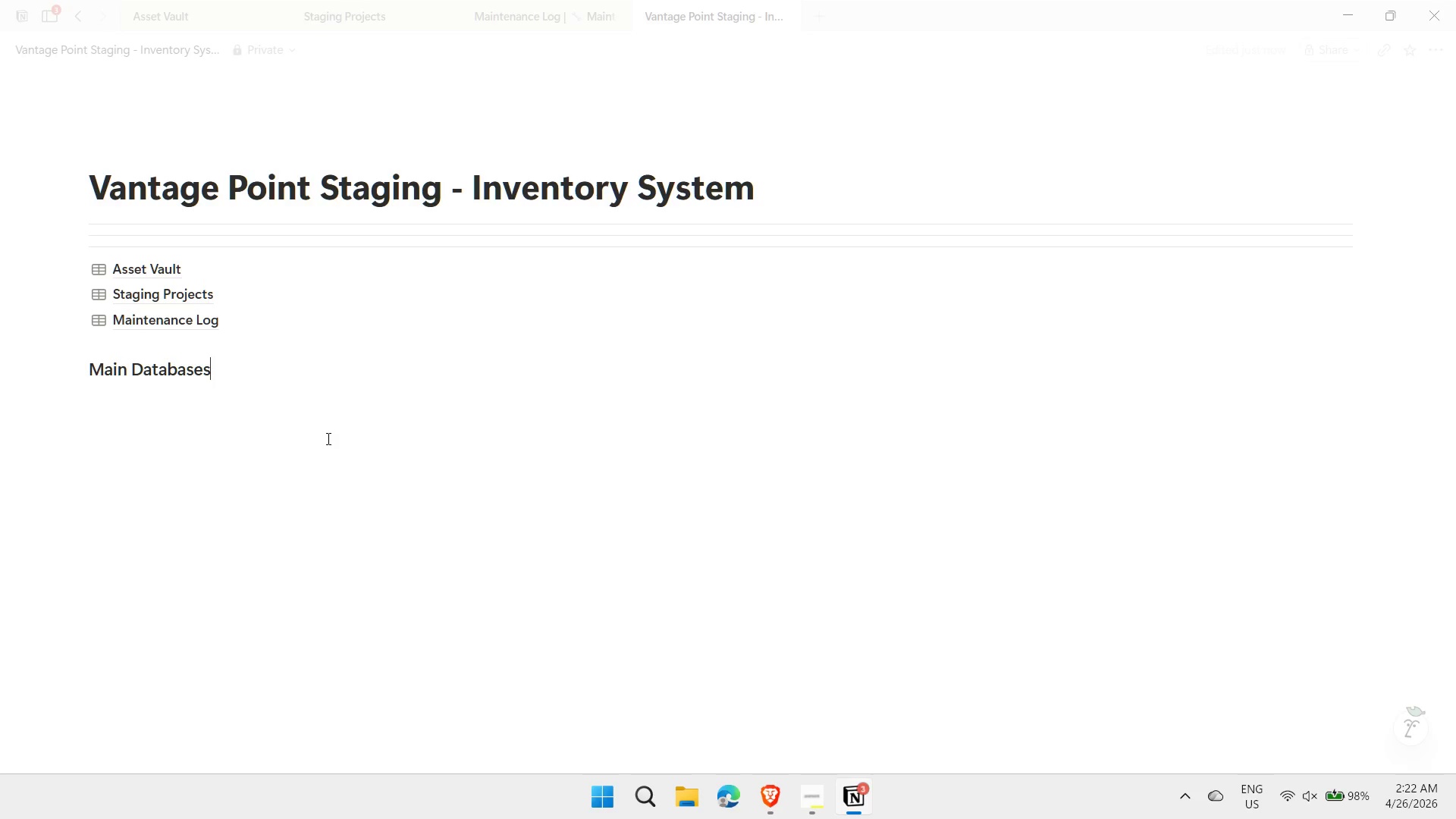 
left_click_drag(start_coordinate=[67, 370], to_coordinate=[89, 225])
 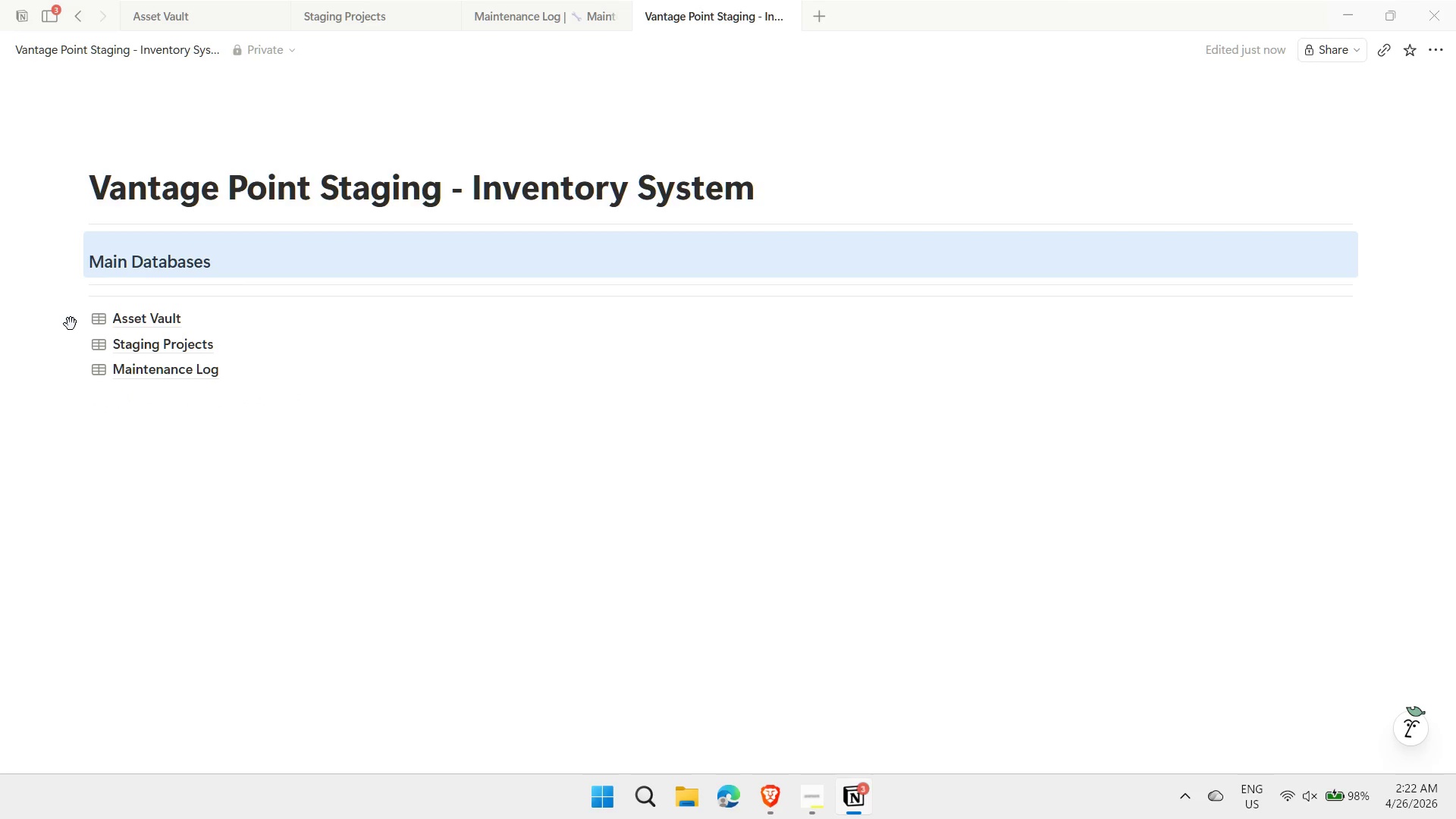 
left_click_drag(start_coordinate=[66, 319], to_coordinate=[81, 275])
 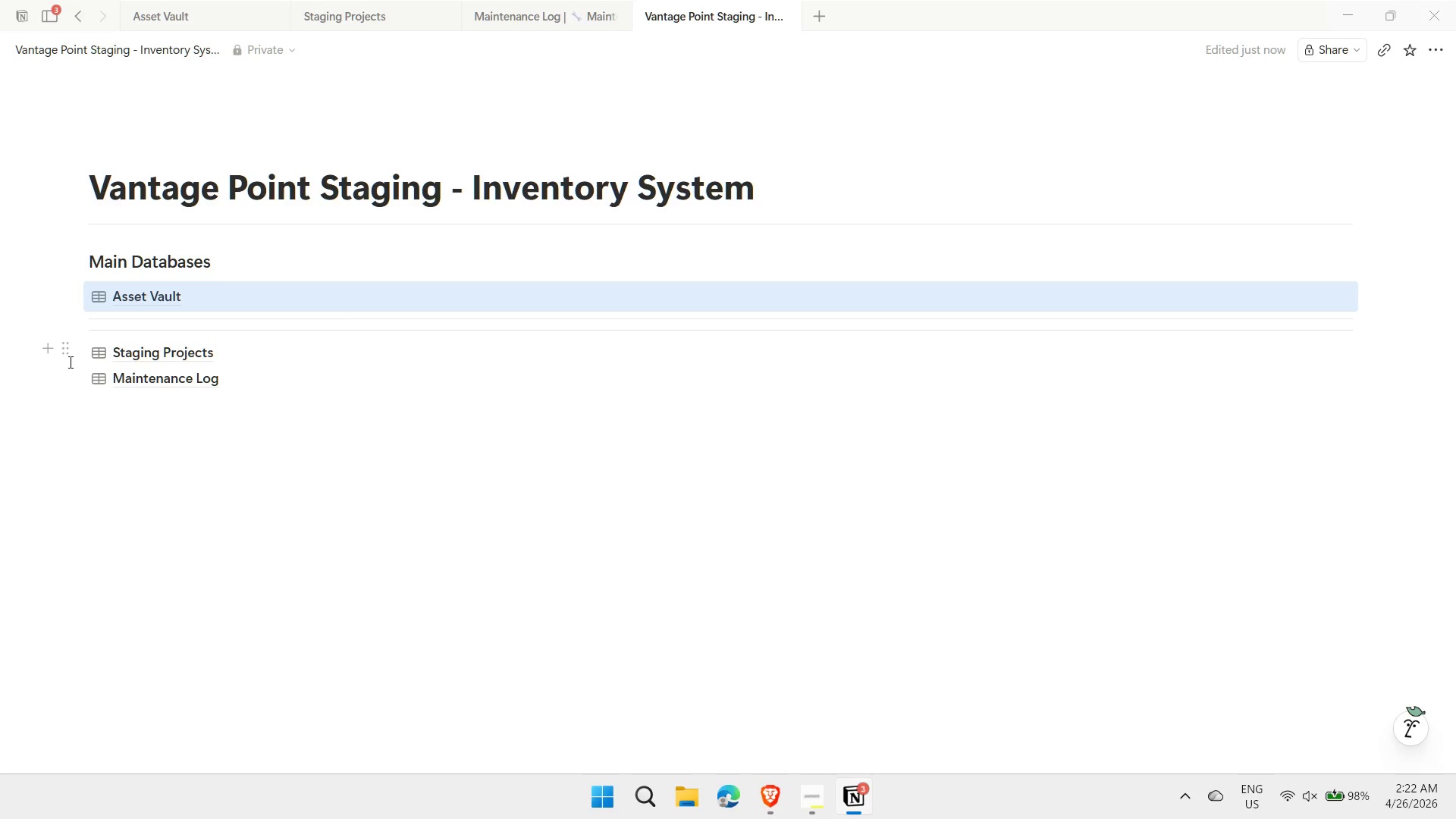 
left_click_drag(start_coordinate=[62, 348], to_coordinate=[87, 306])
 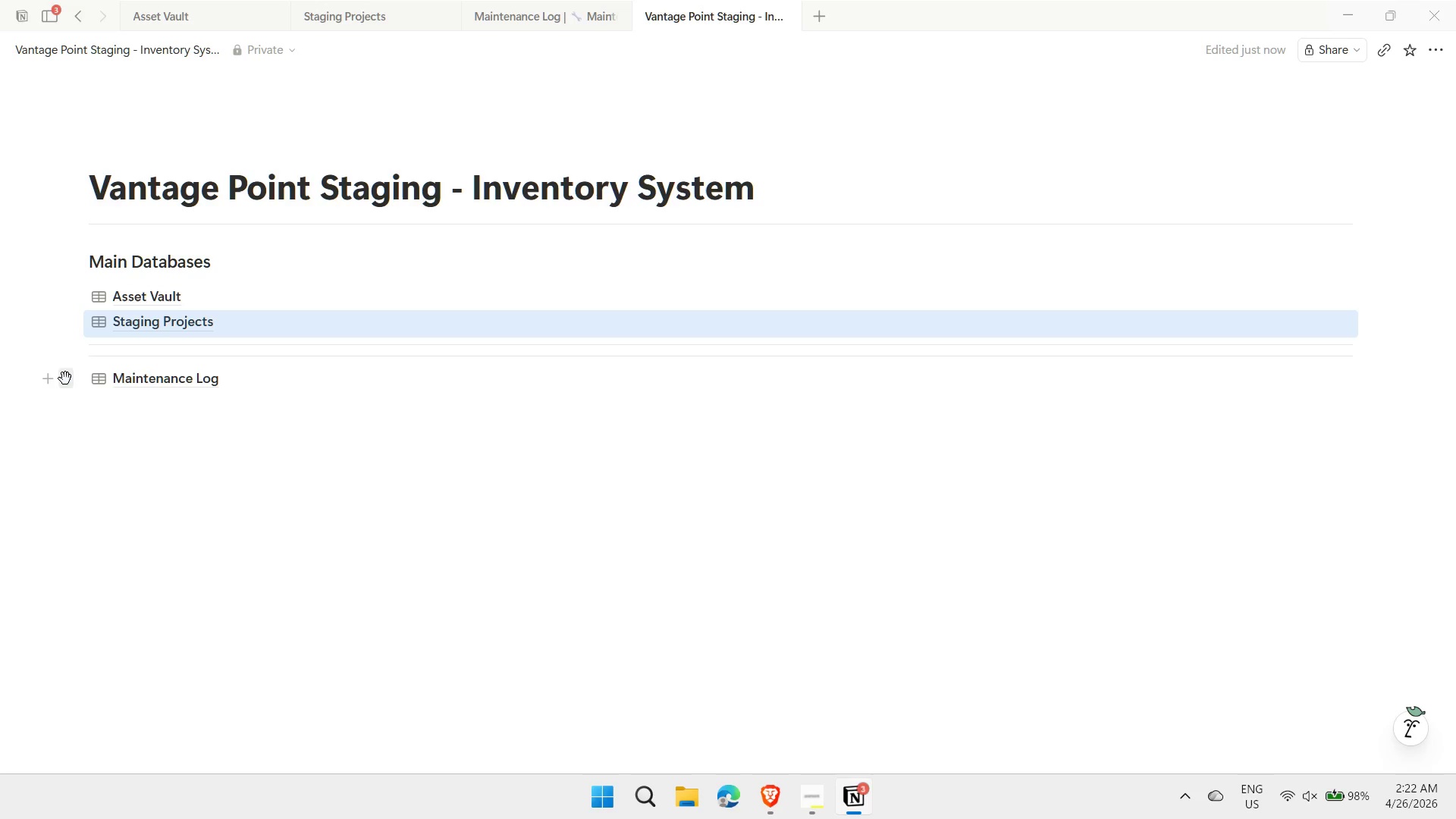 
left_click_drag(start_coordinate=[65, 380], to_coordinate=[86, 330])
 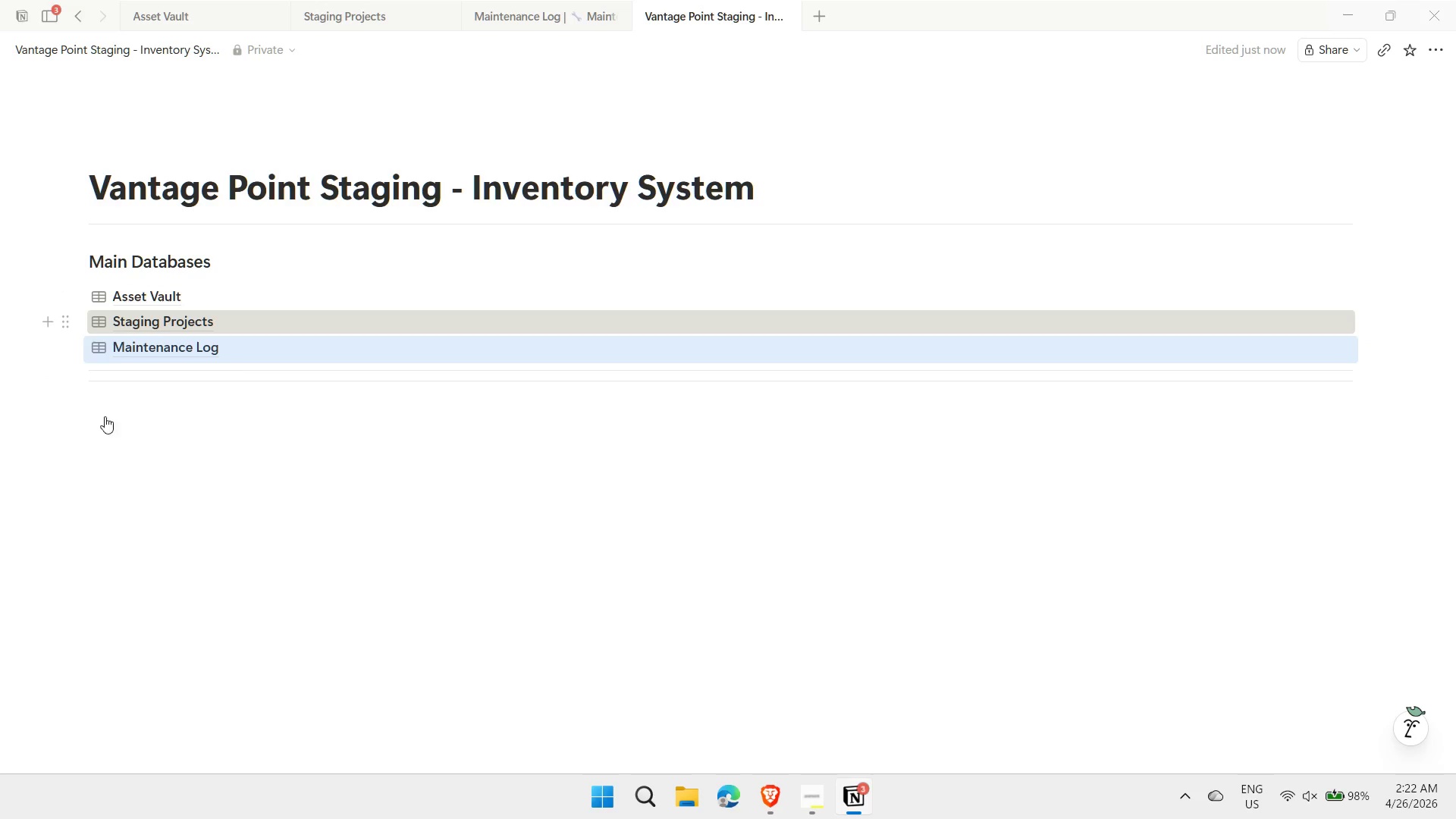 
left_click([103, 434])
 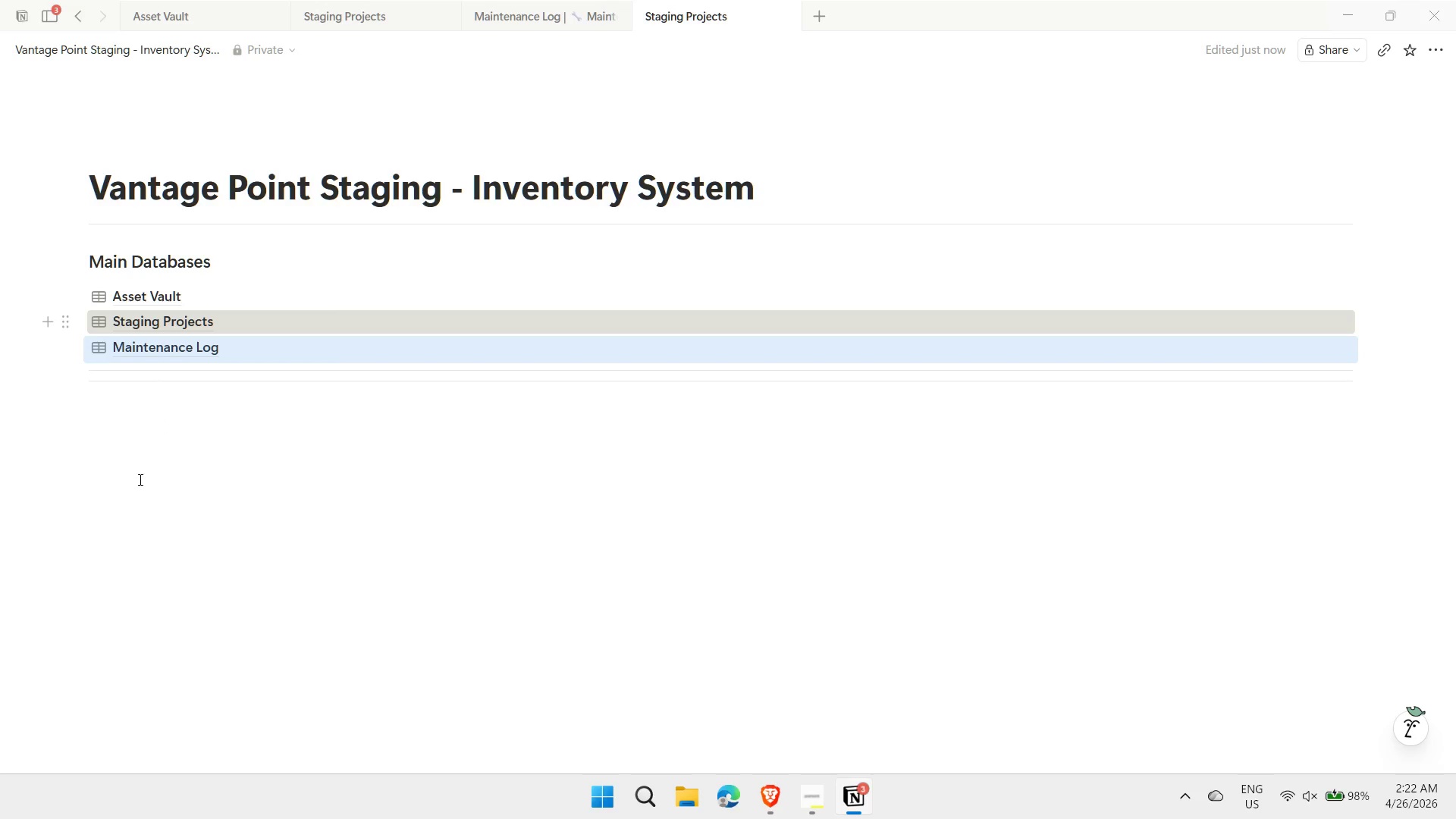 
left_click([254, 468])
 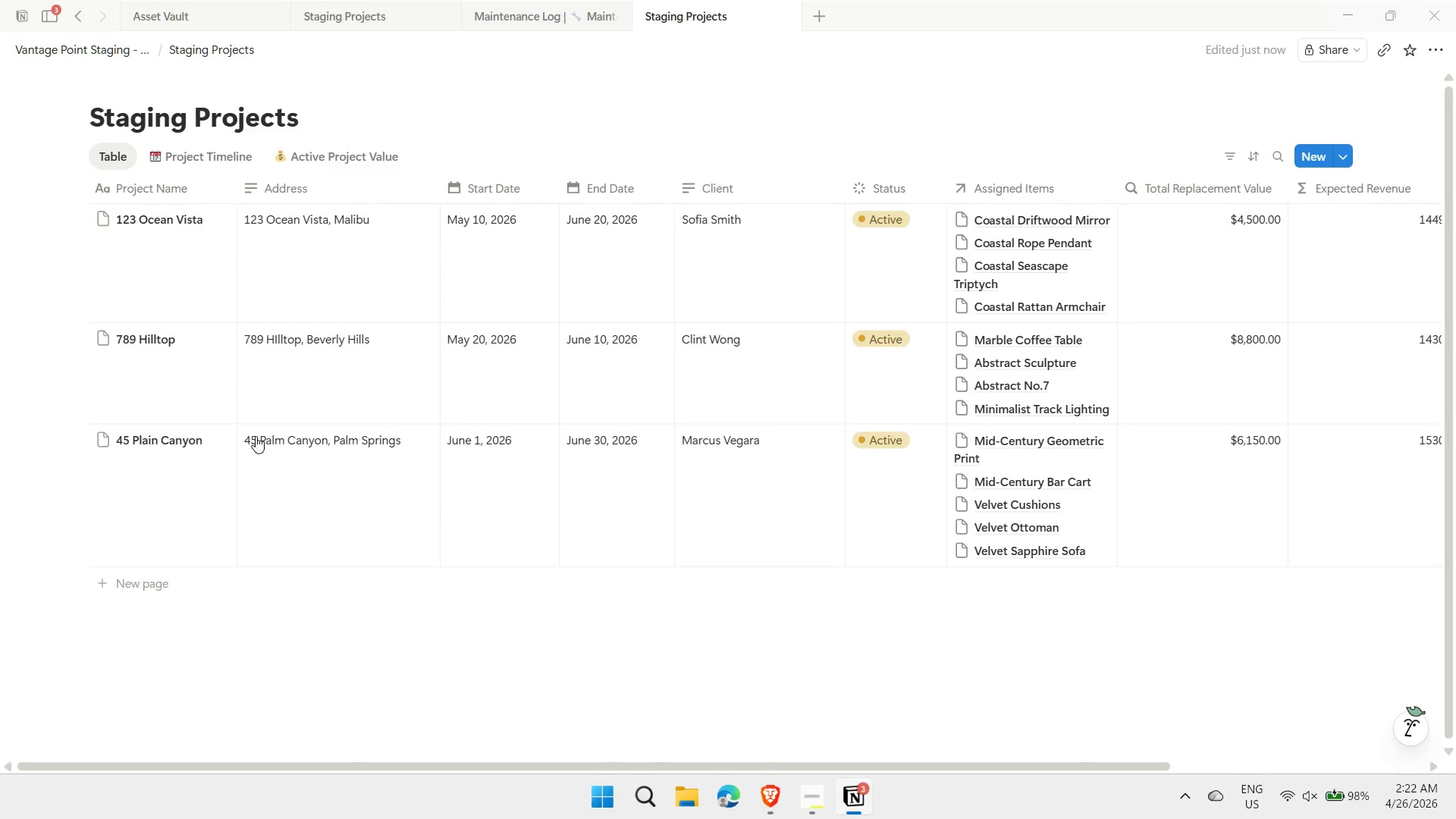 
wait(14.19)
 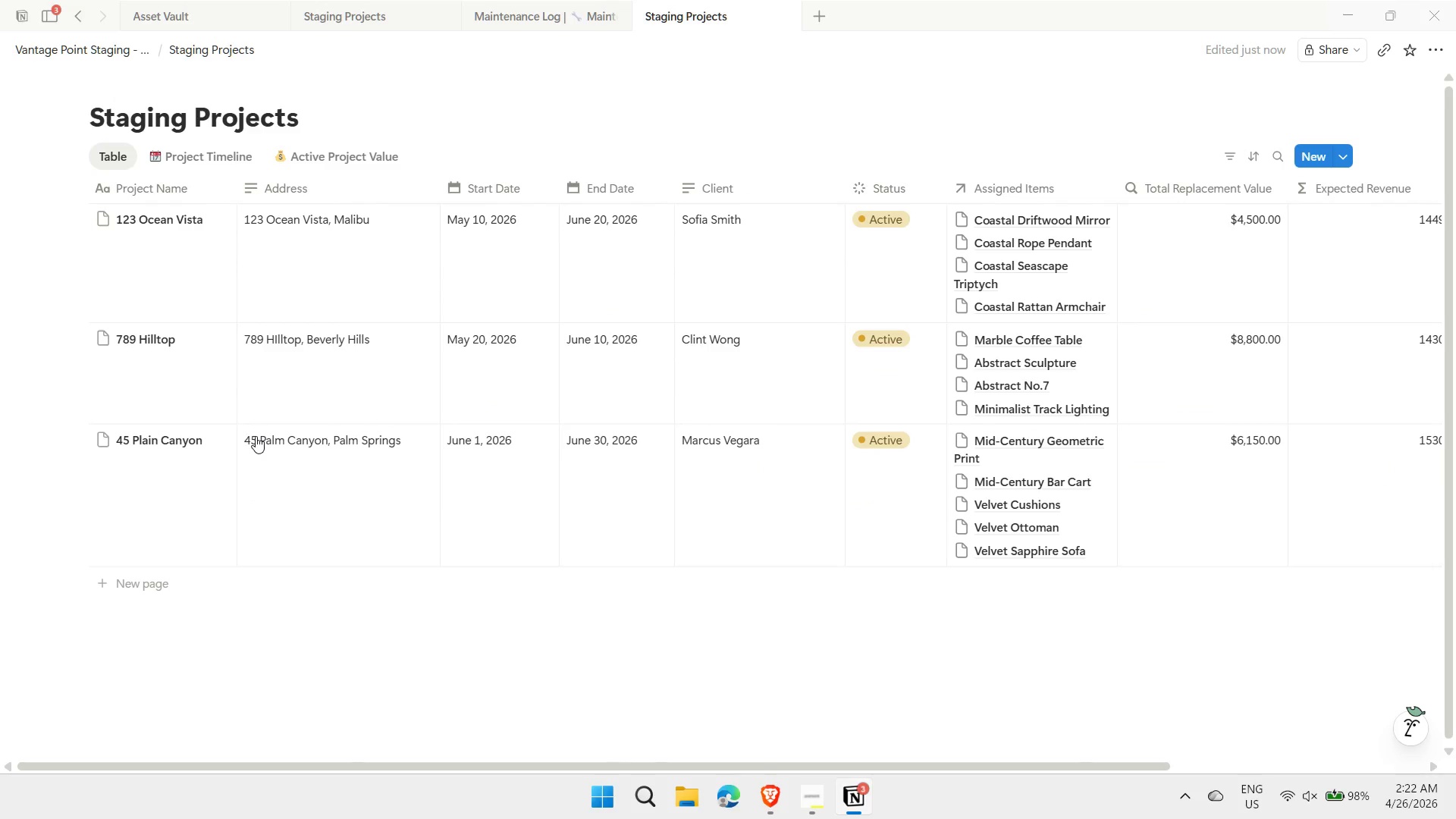 
left_click([76, 46])
 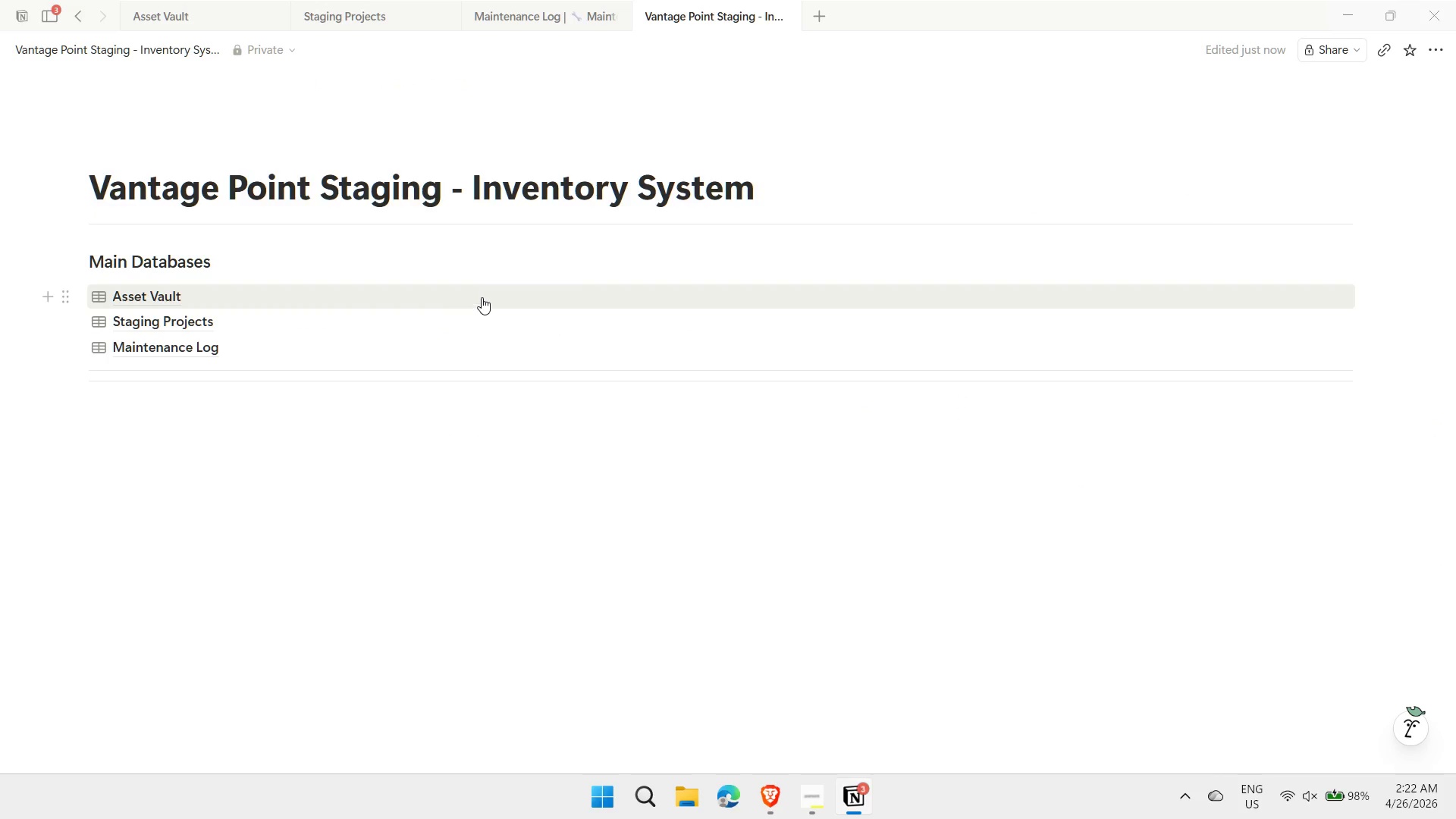 
wait(5.41)
 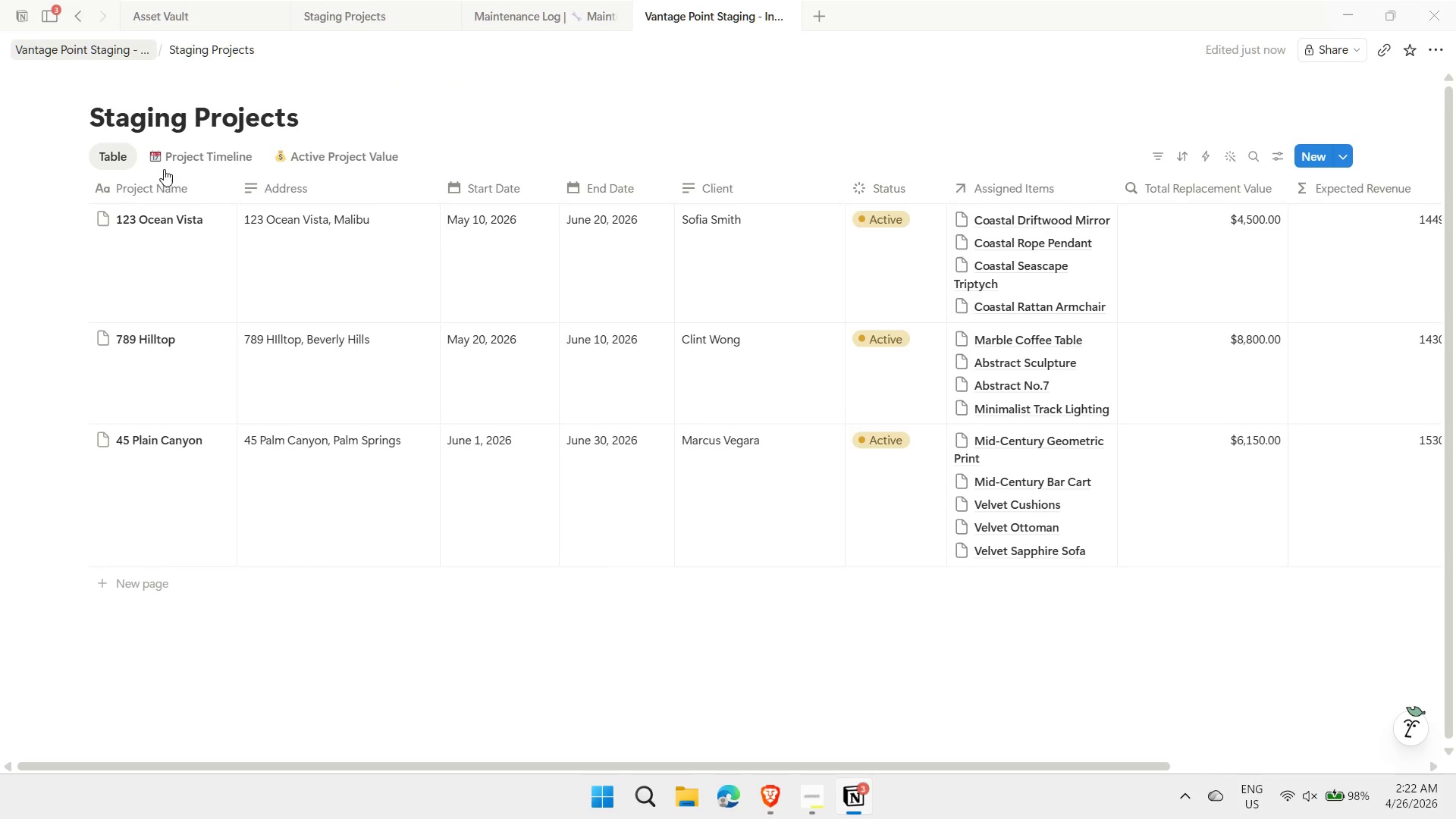 
mouse_move([455, 337])
 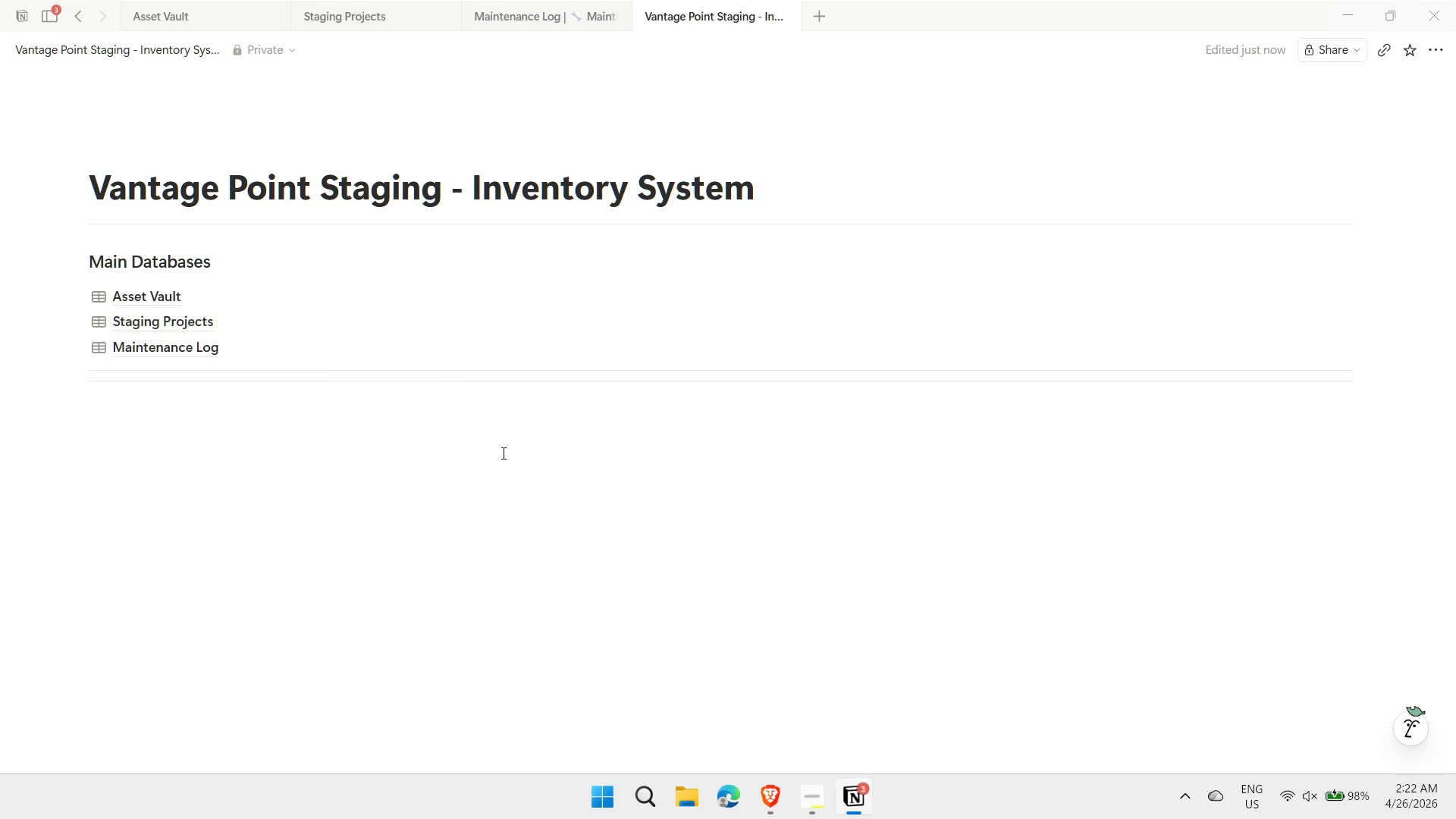 
left_click([502, 453])
 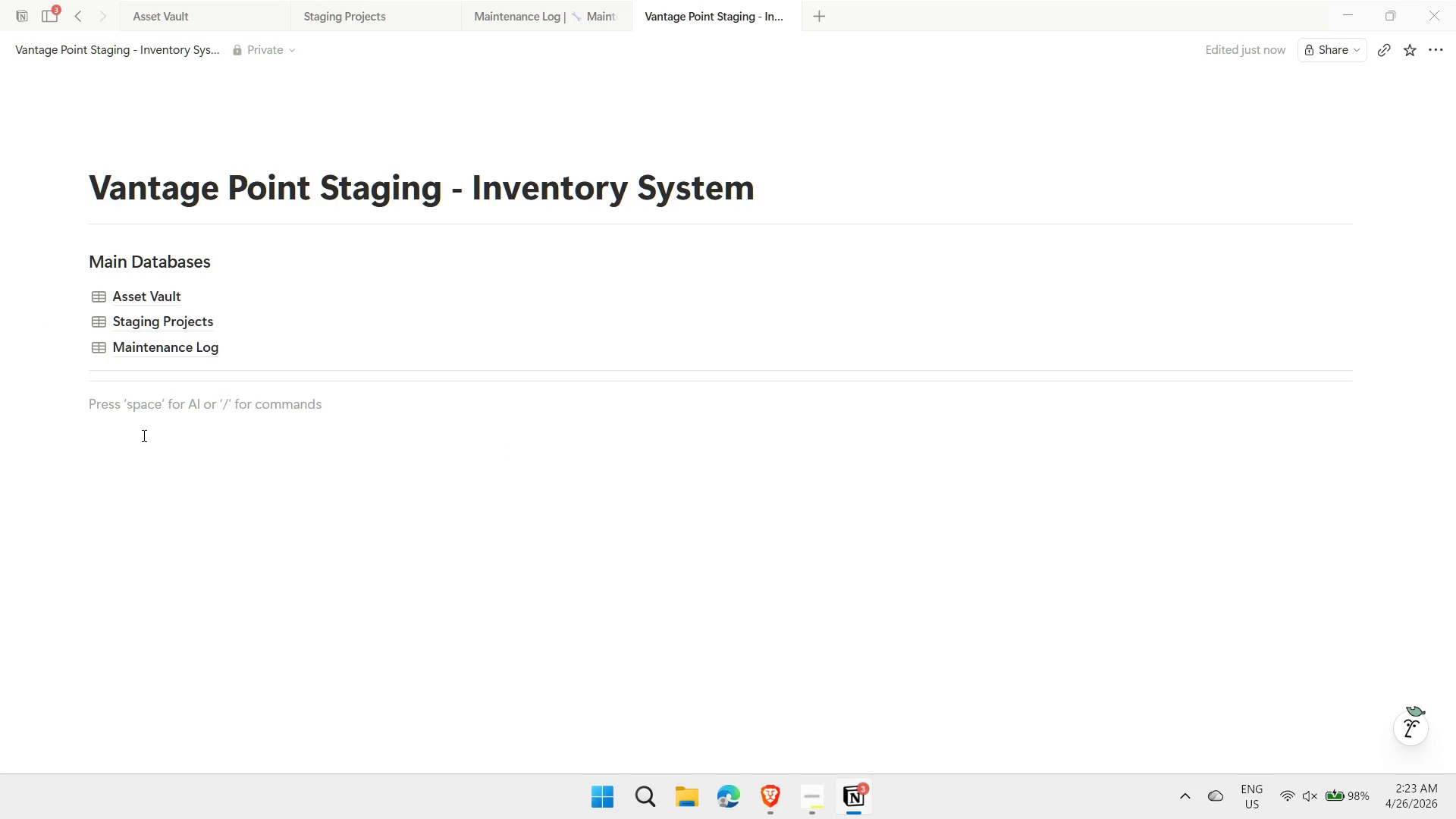 
type(/linked)
 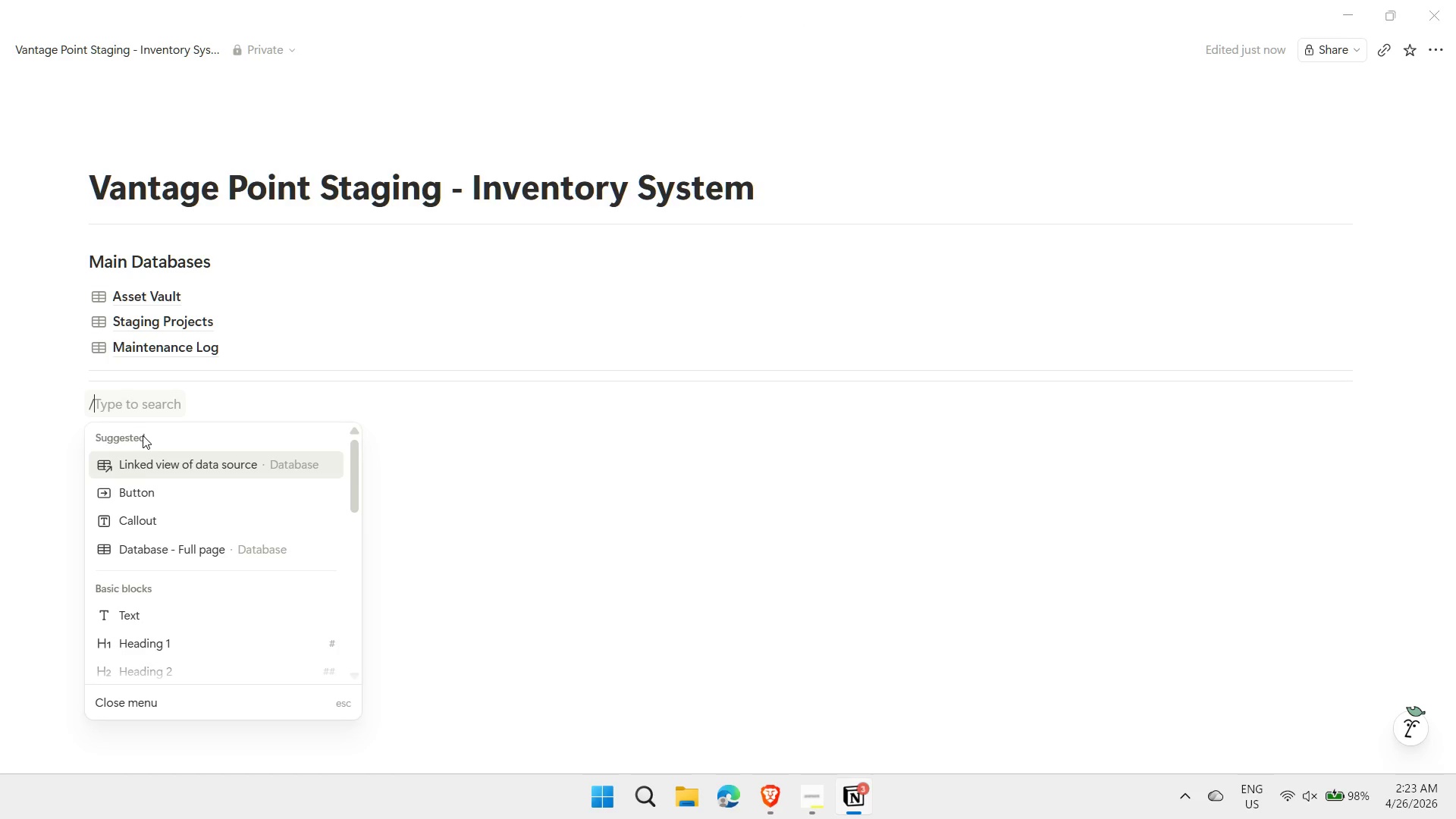 
wait(8.78)
 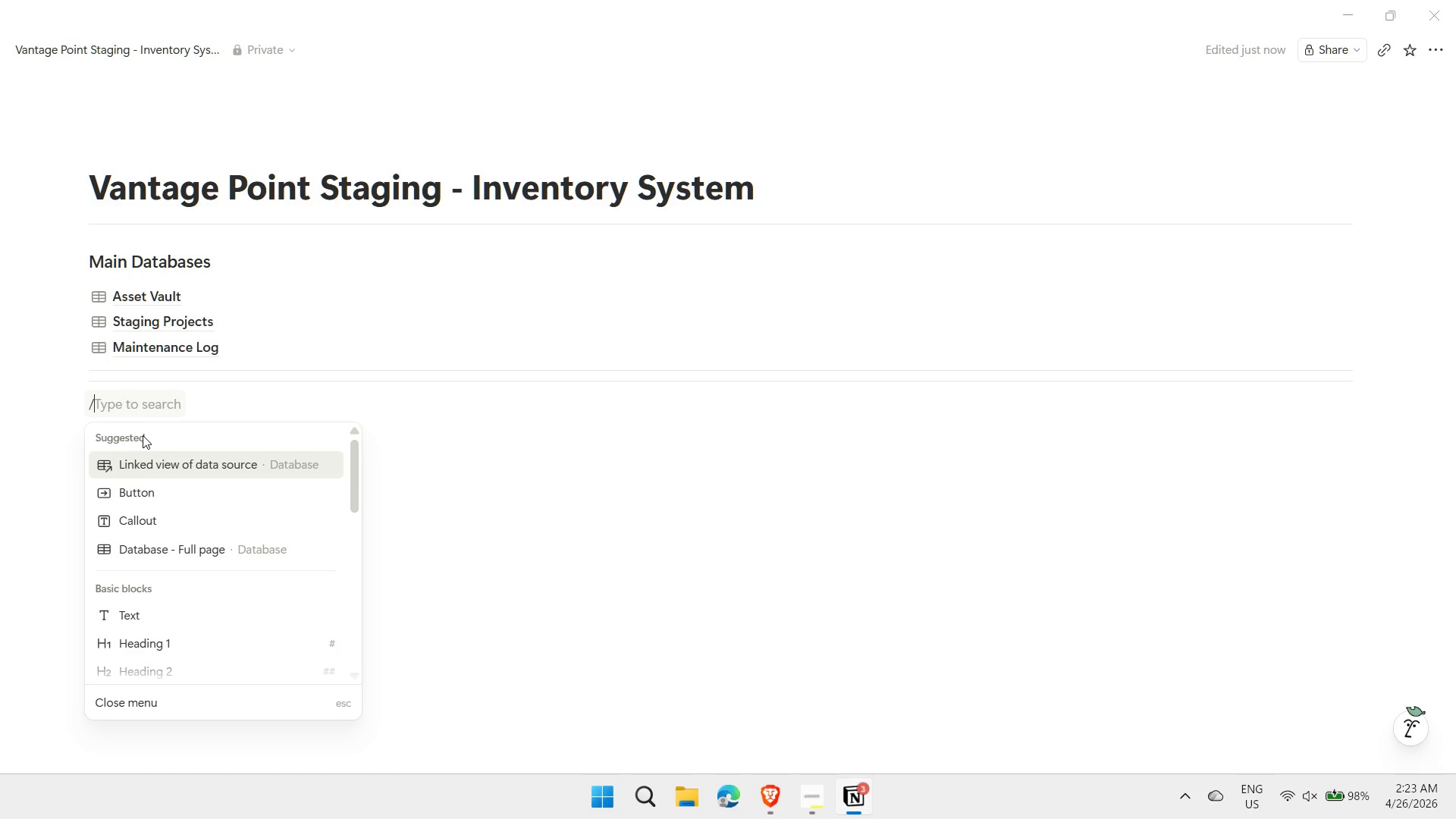 
left_click([180, 464])
 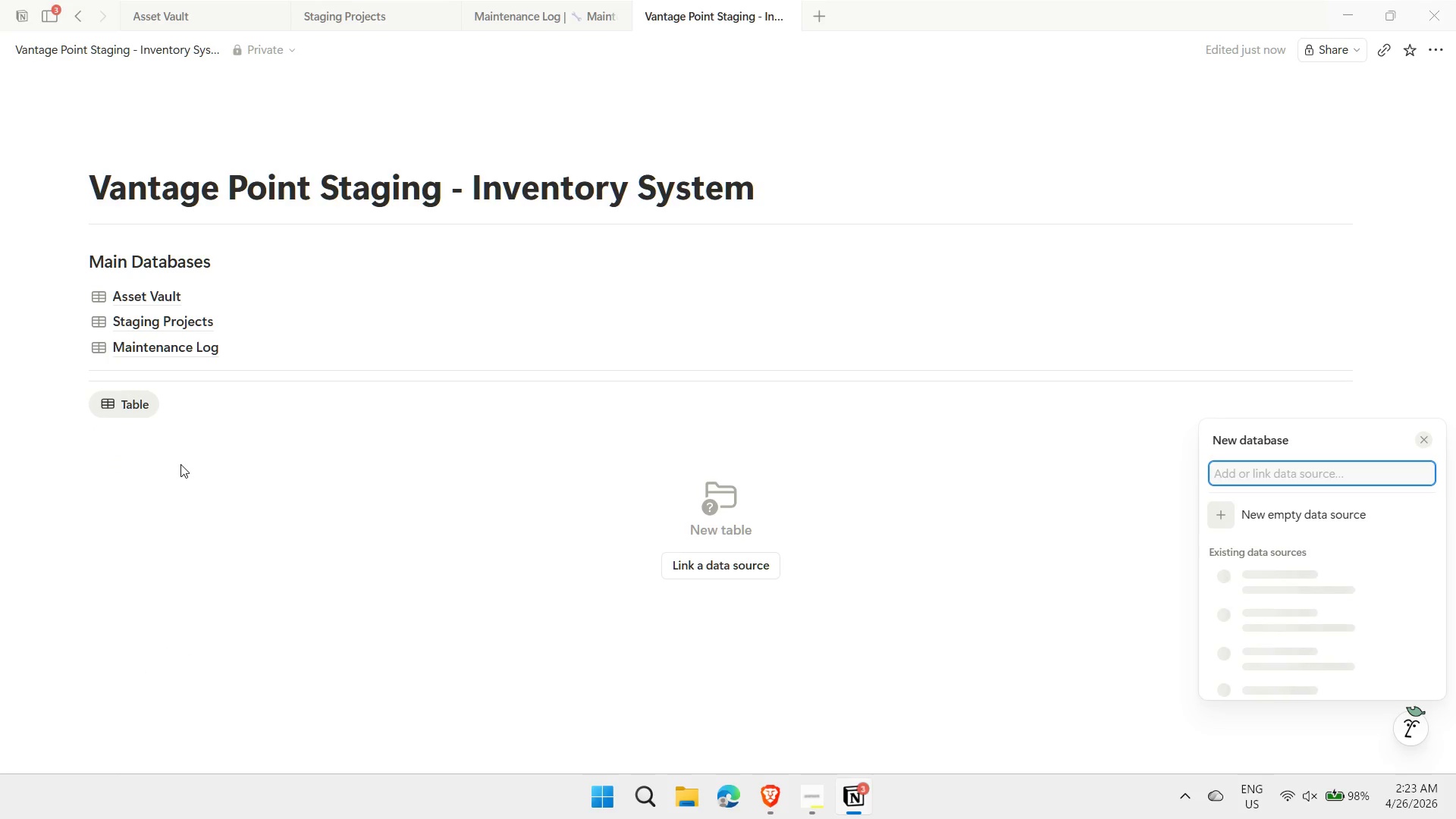 
wait(10.05)
 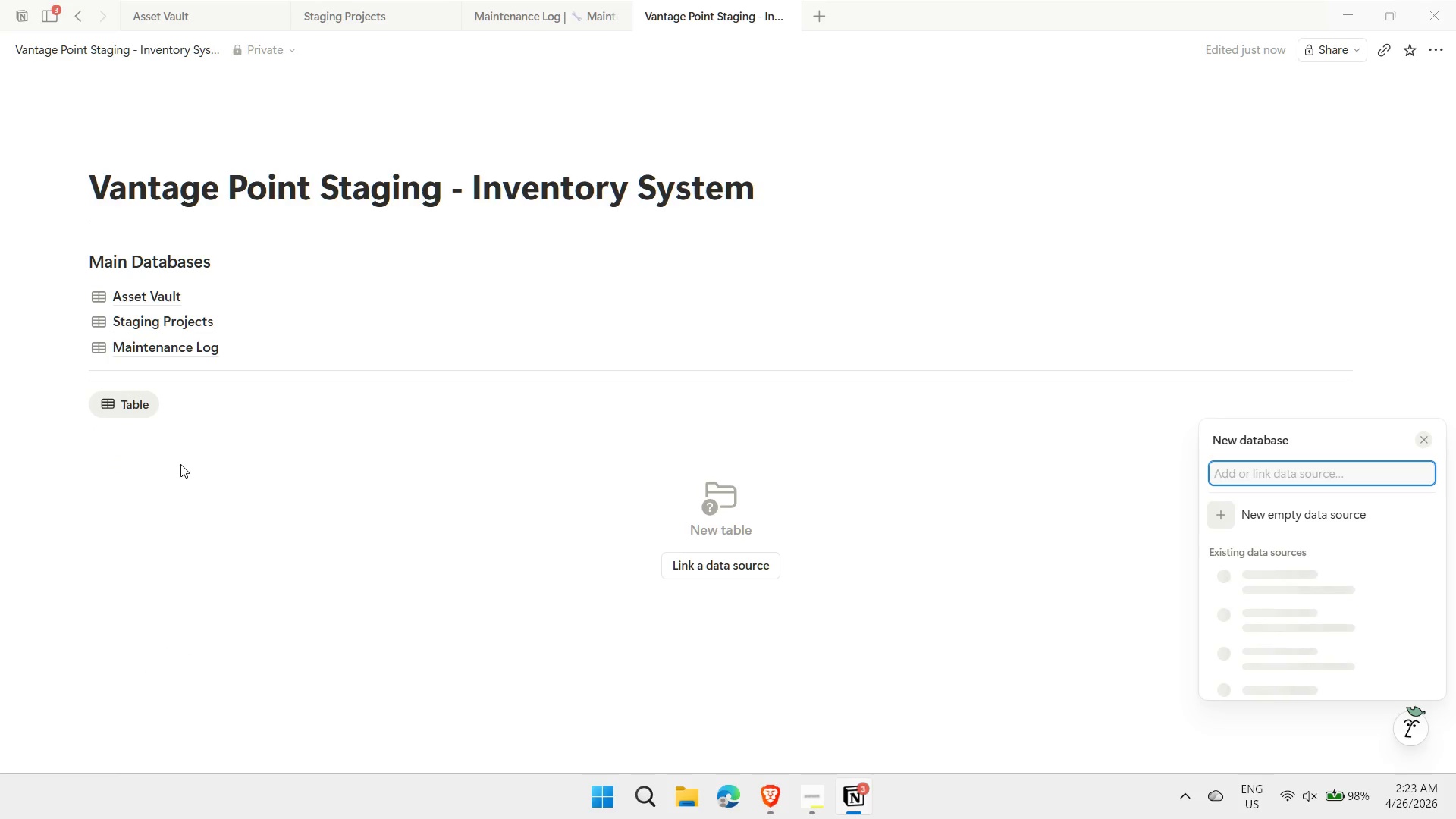 
left_click([1322, 588])
 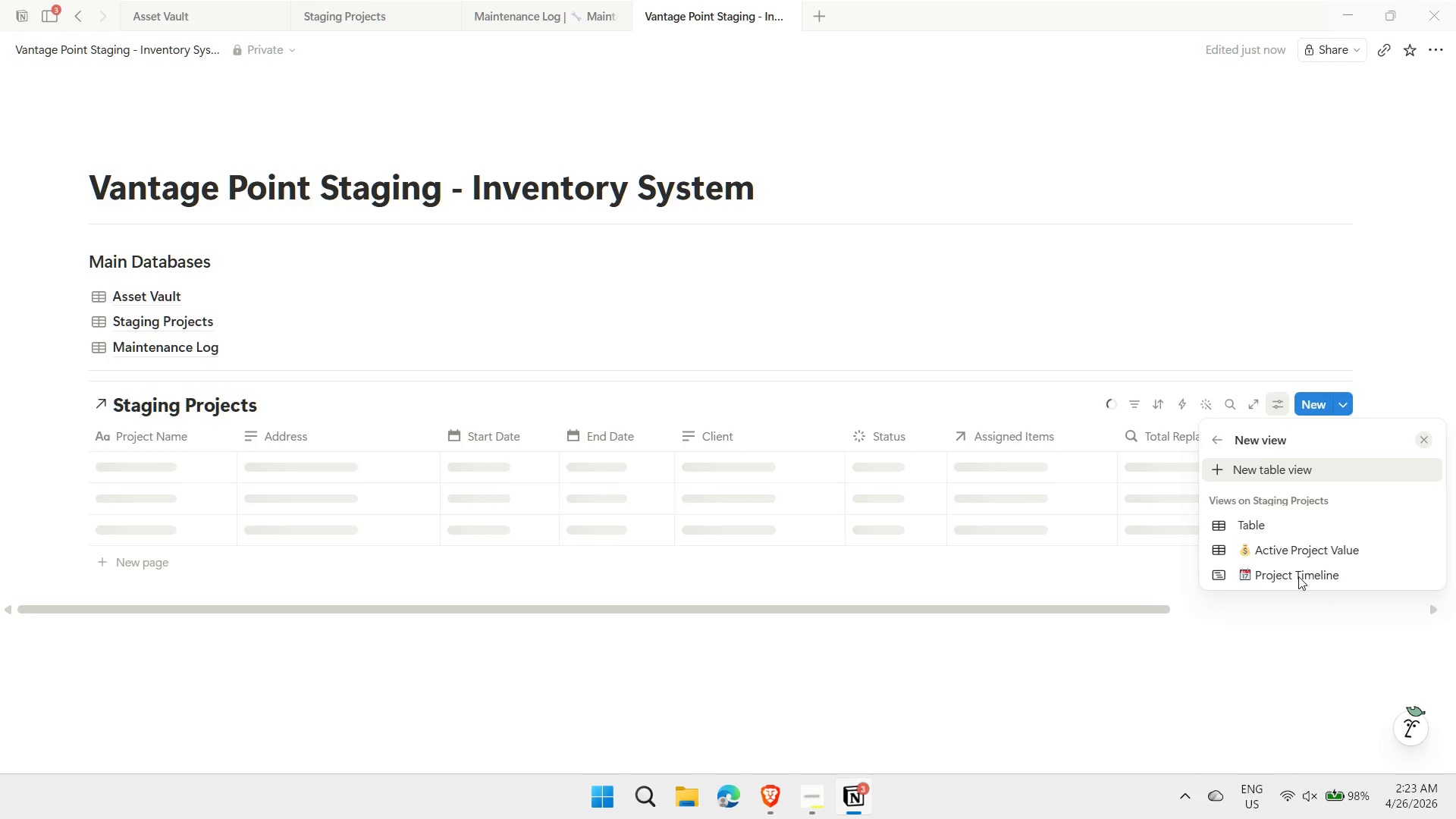 
wait(5.47)
 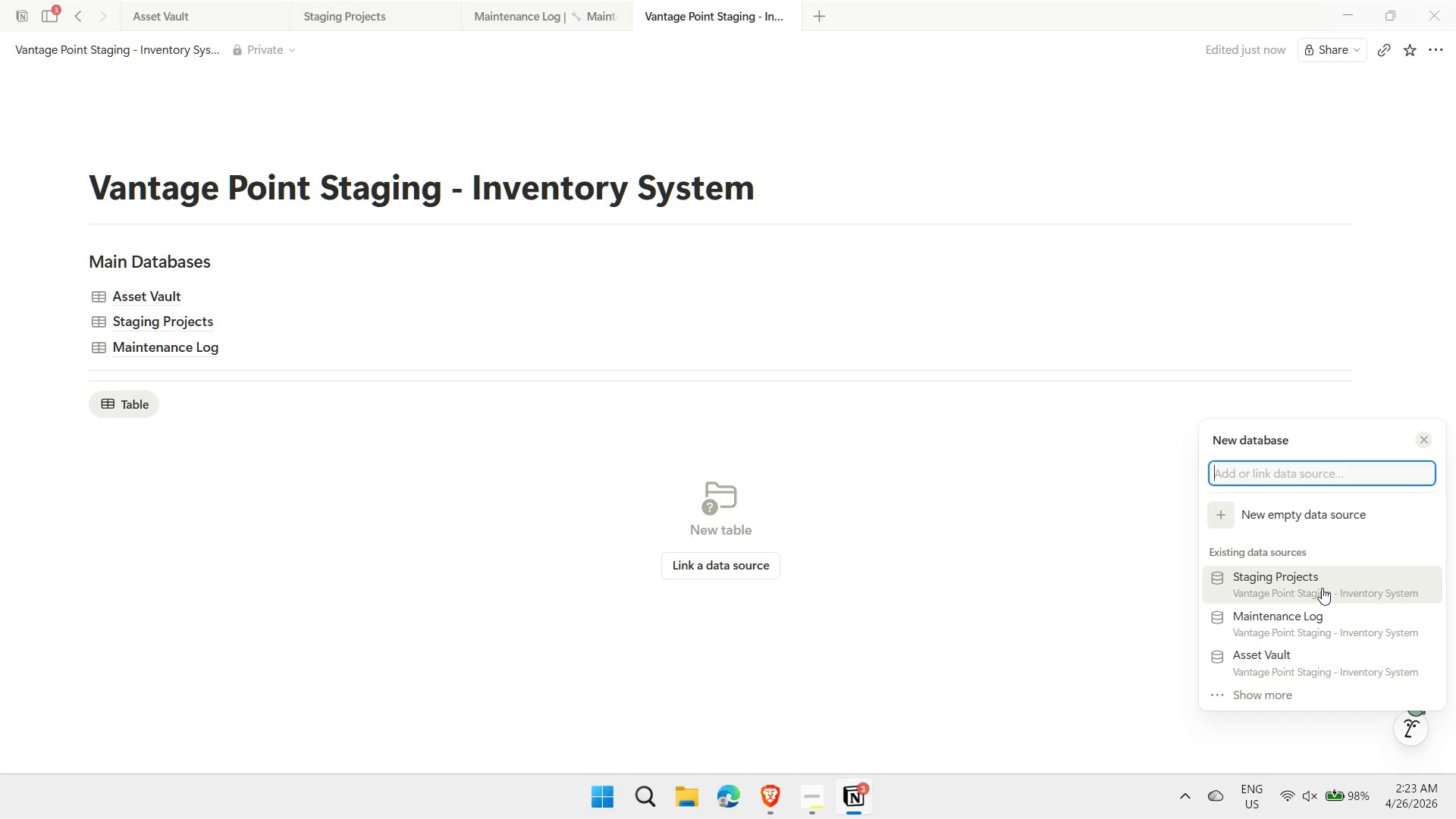 
left_click([1269, 579])
 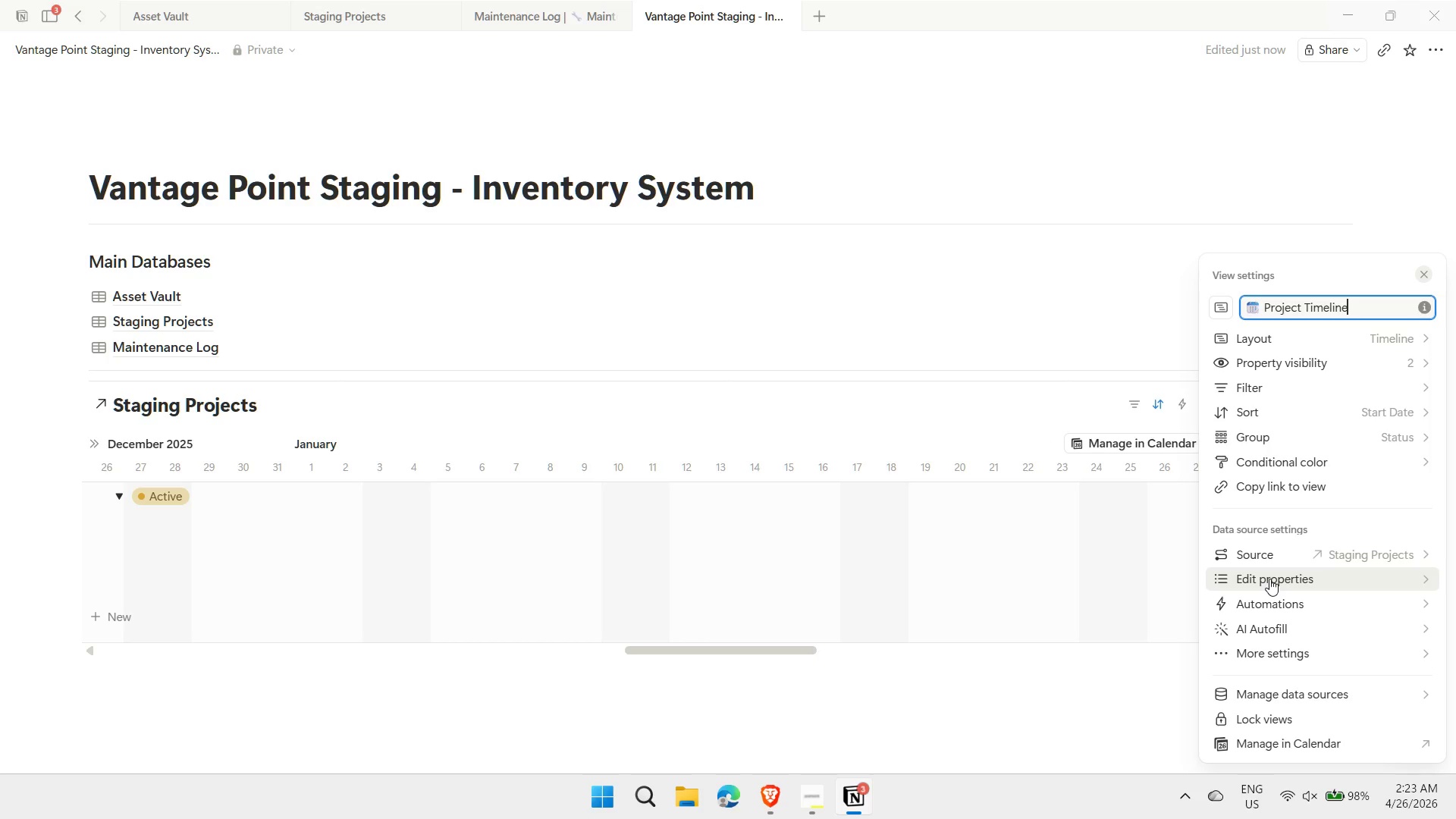 
wait(7.88)
 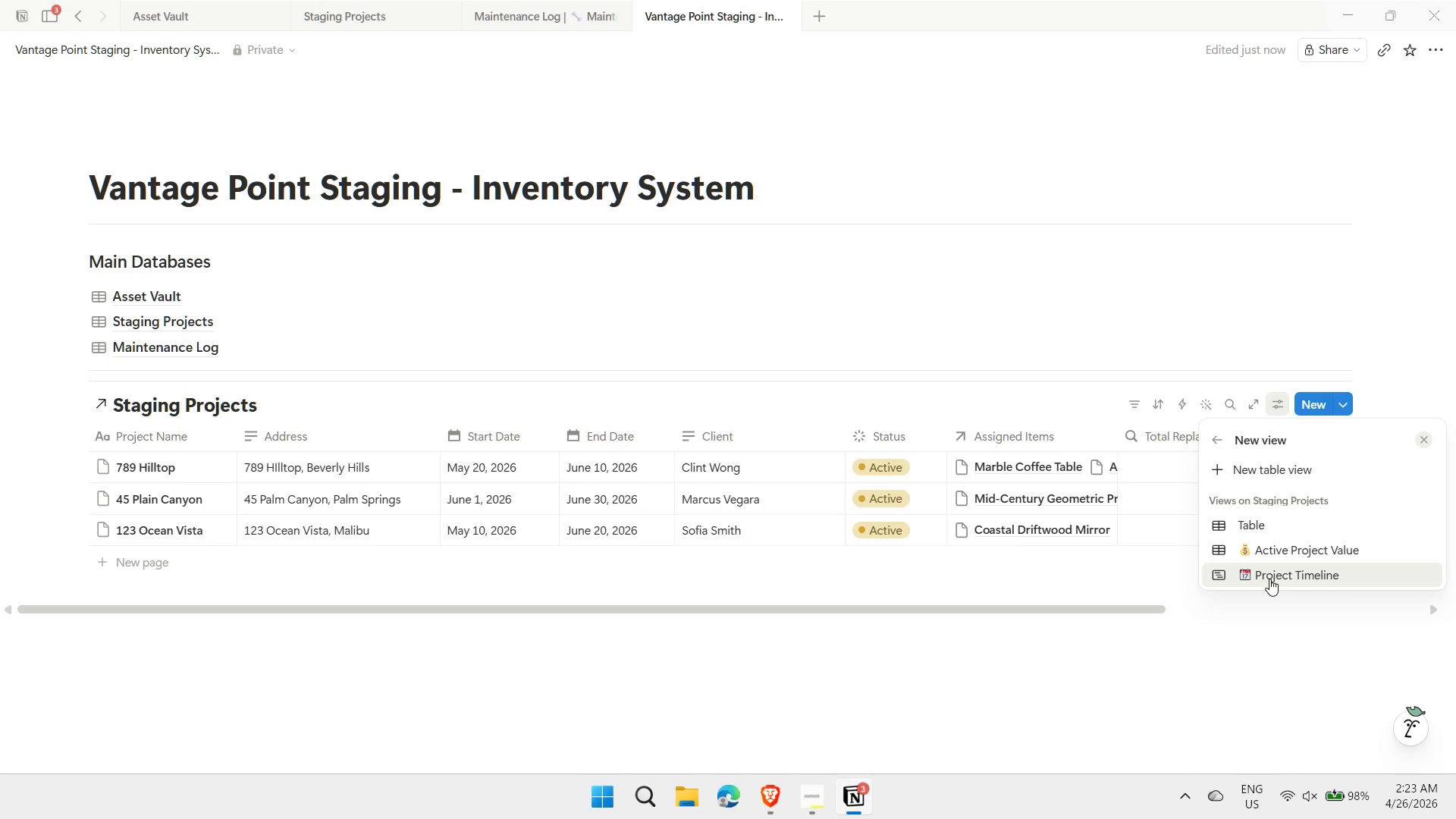 
left_click([1016, 321])
 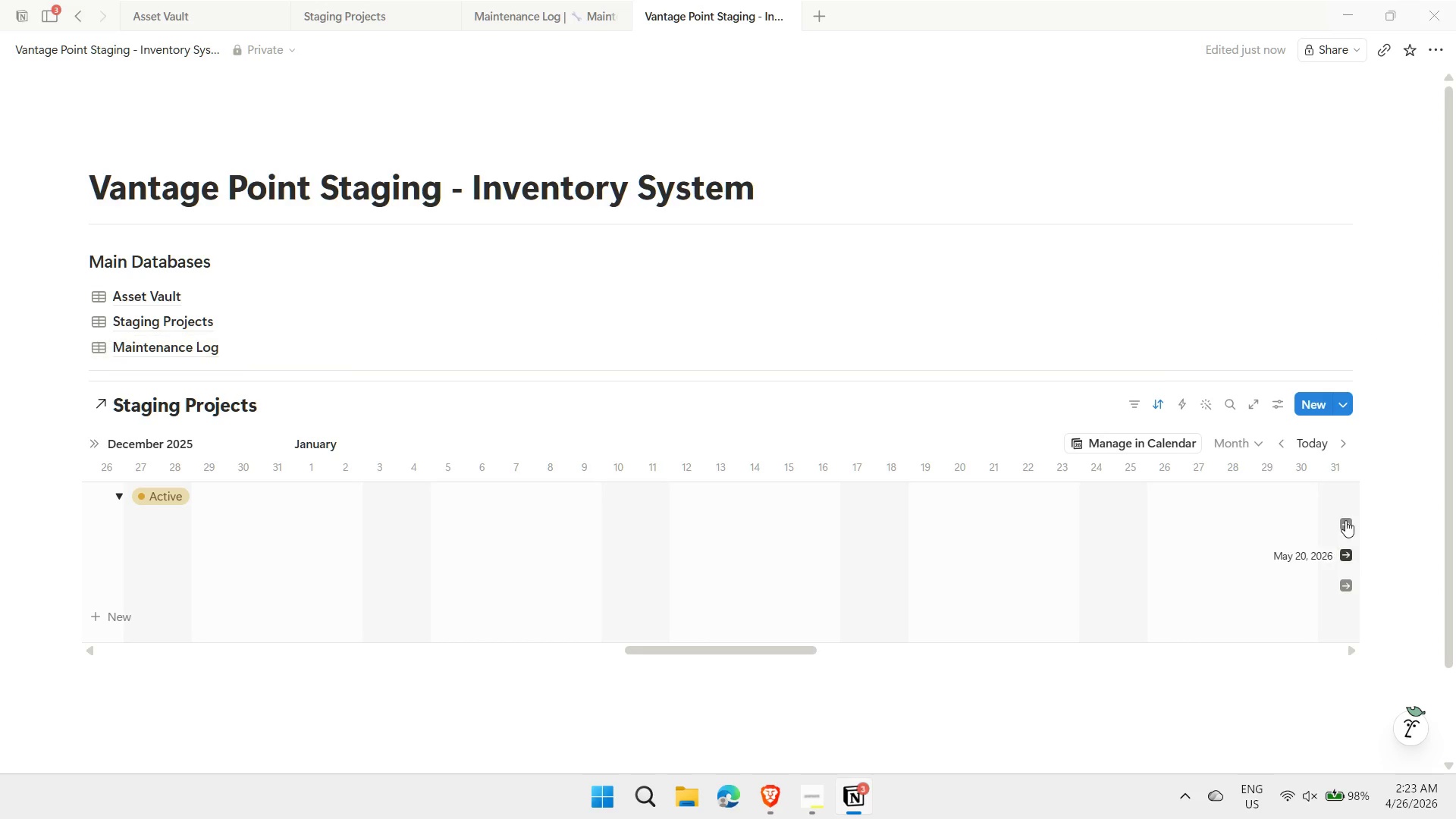 
left_click([1345, 521])
 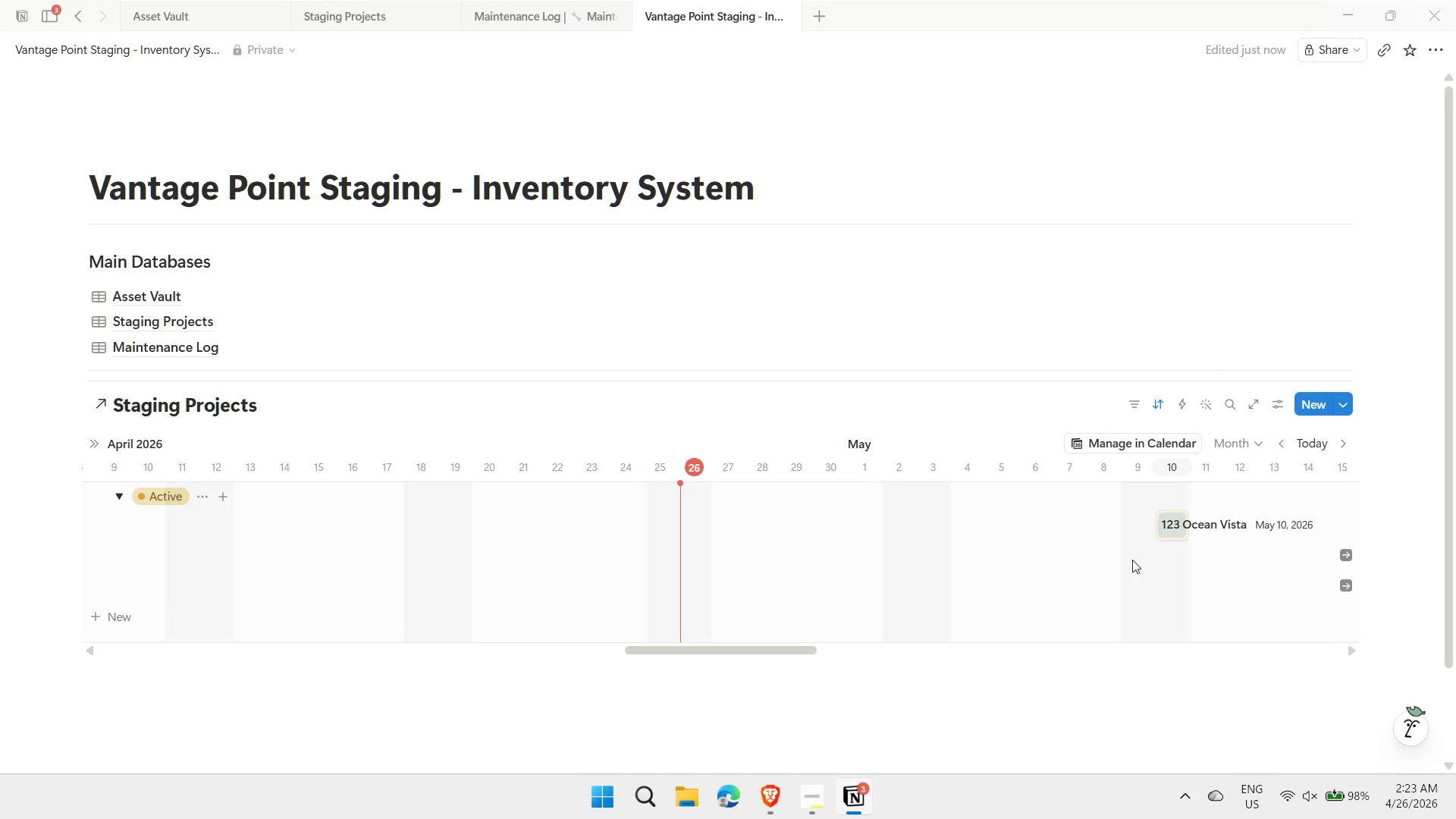 
left_click_drag(start_coordinate=[745, 651], to_coordinate=[890, 656])
 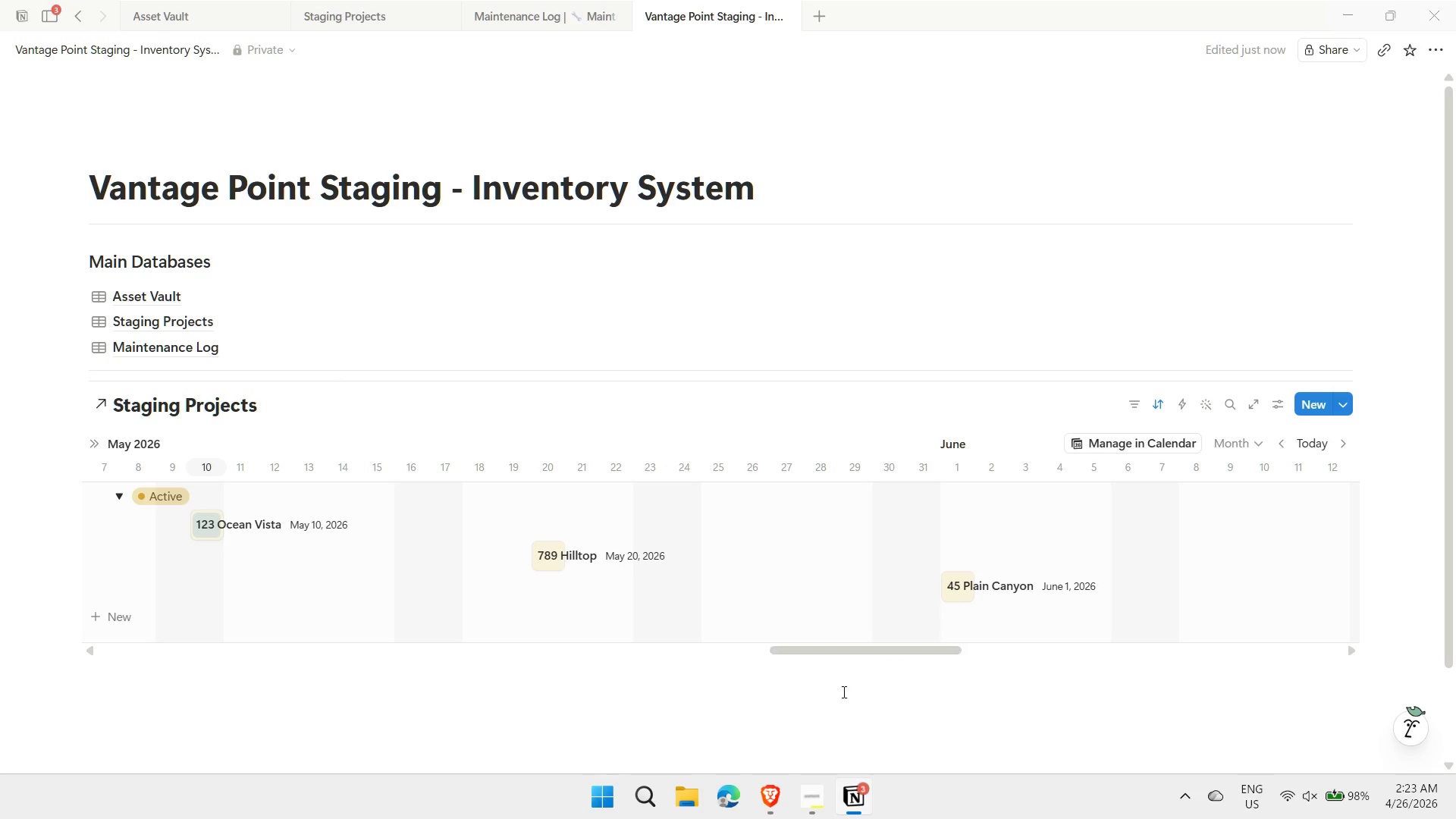 
left_click([843, 692])
 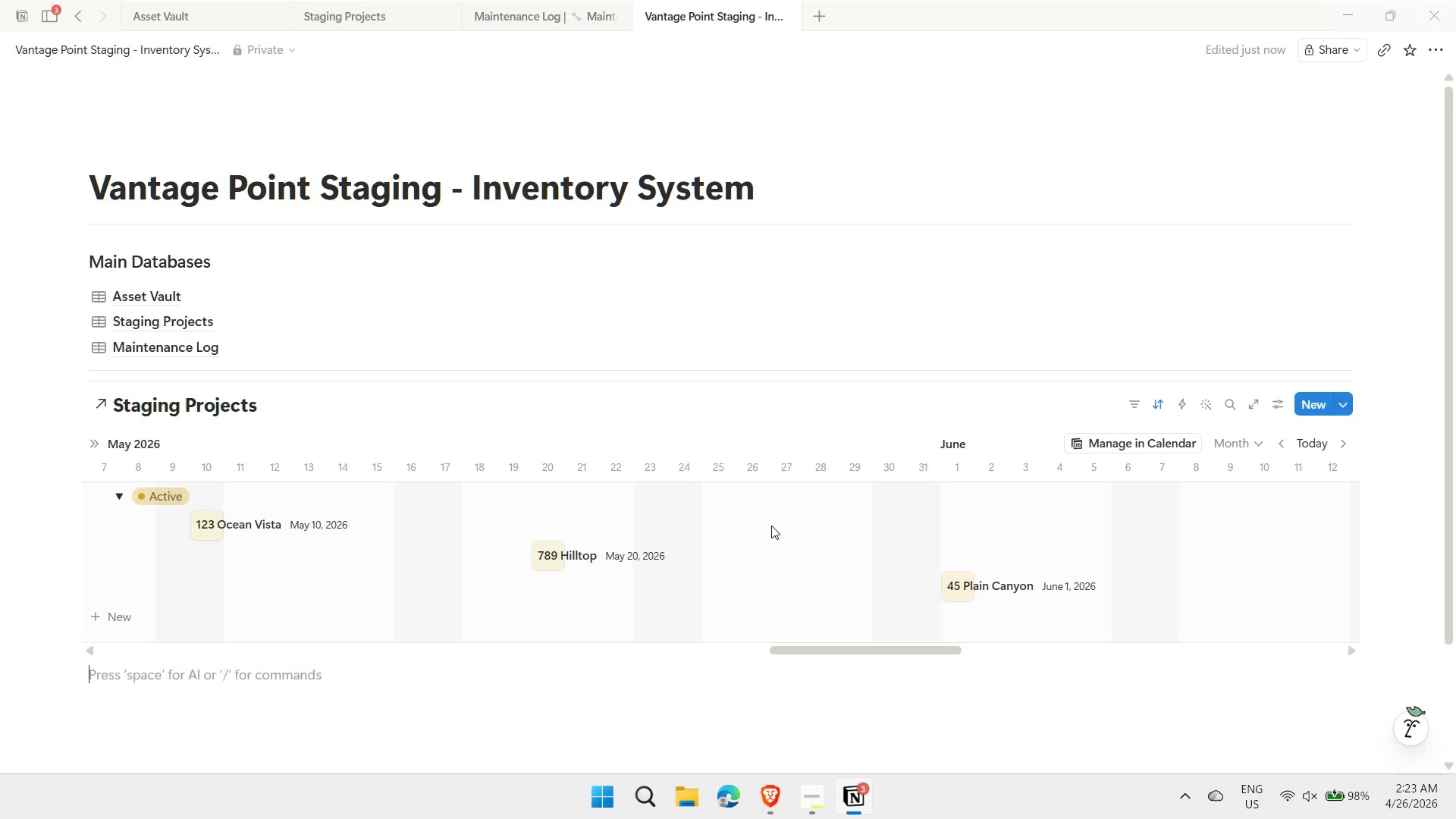 
scroll: coordinate [765, 521], scroll_direction: down, amount: 1.0
 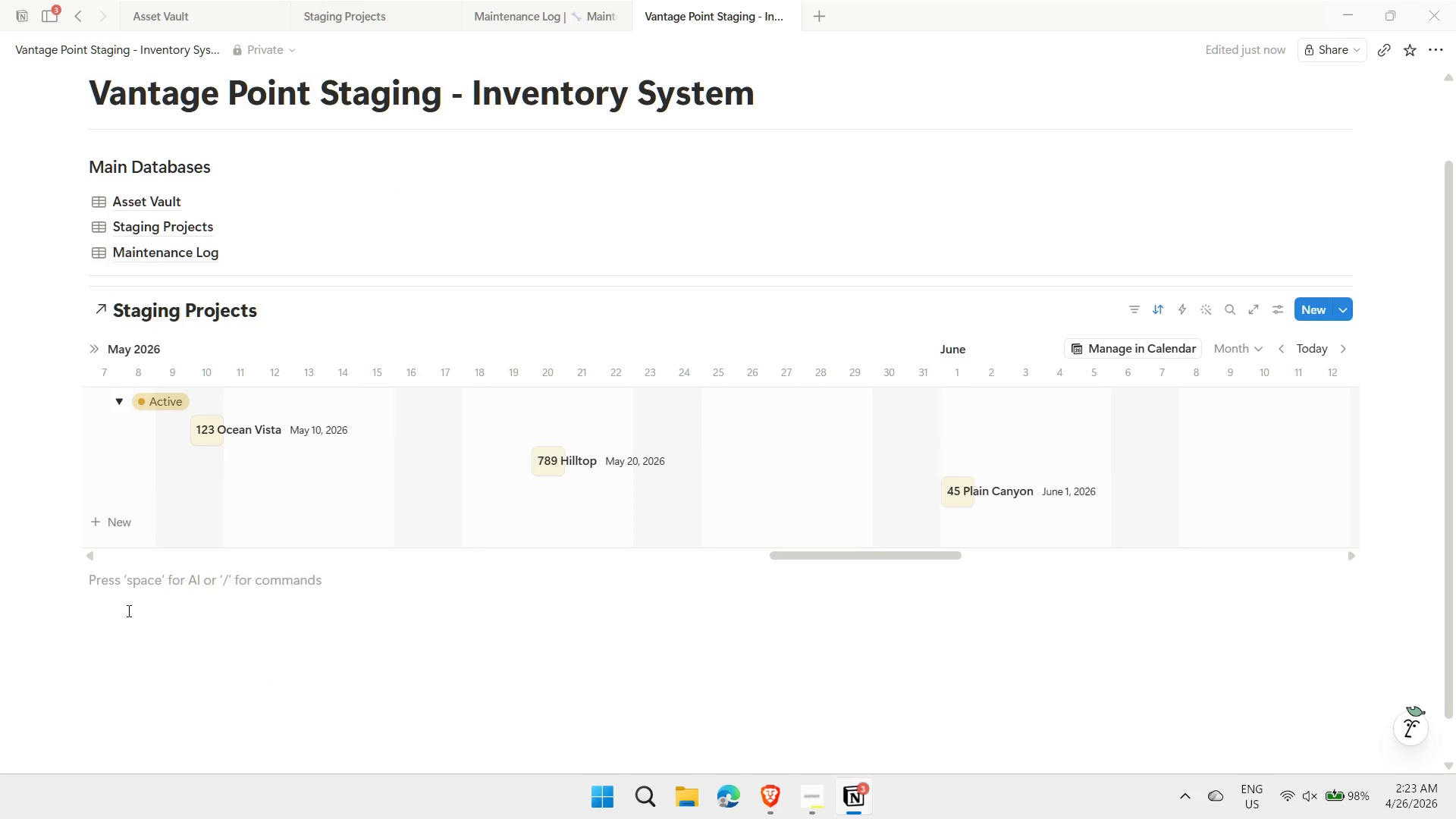 
left_click([127, 606])
 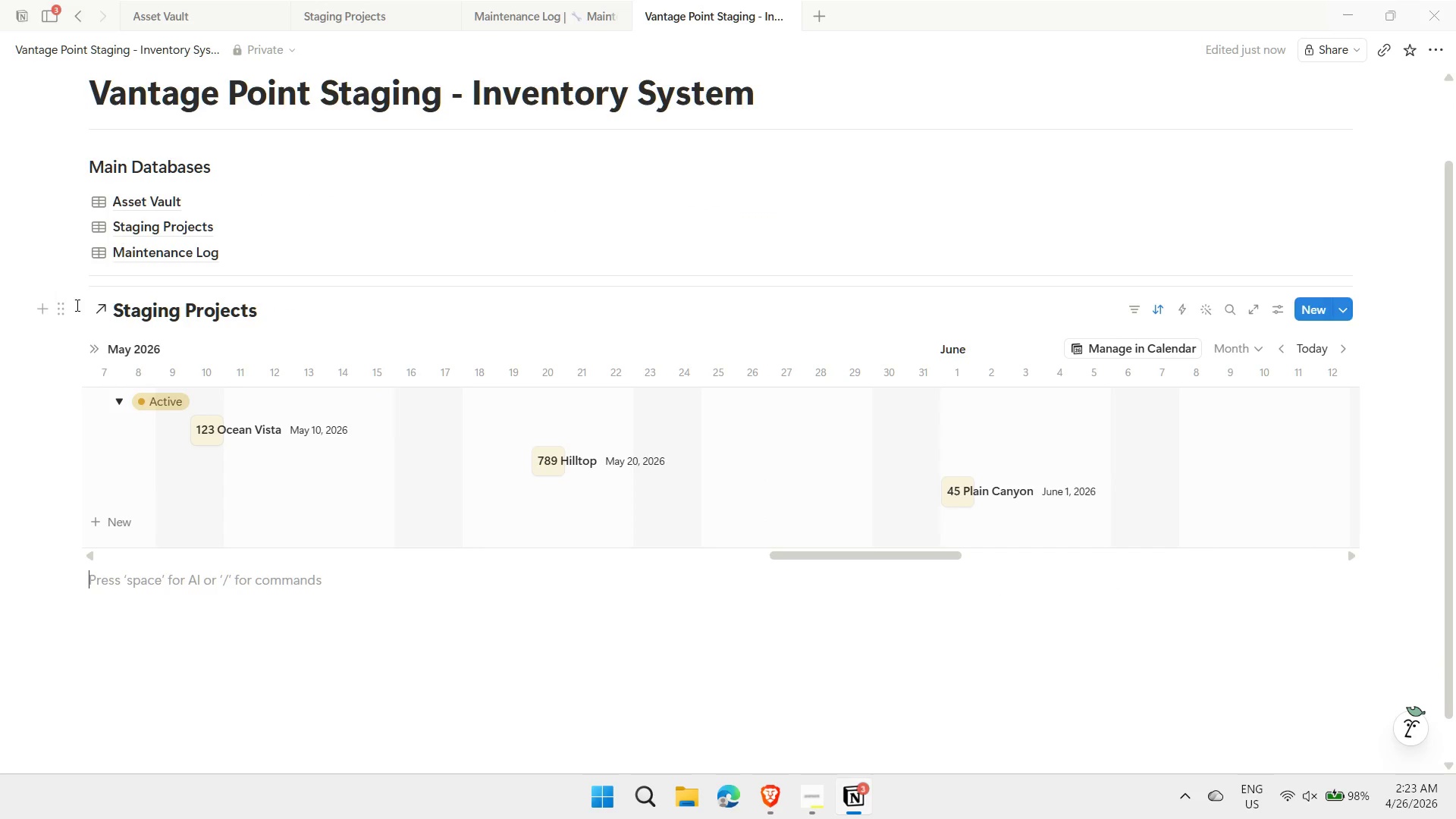 
left_click_drag(start_coordinate=[63, 308], to_coordinate=[82, 280])
 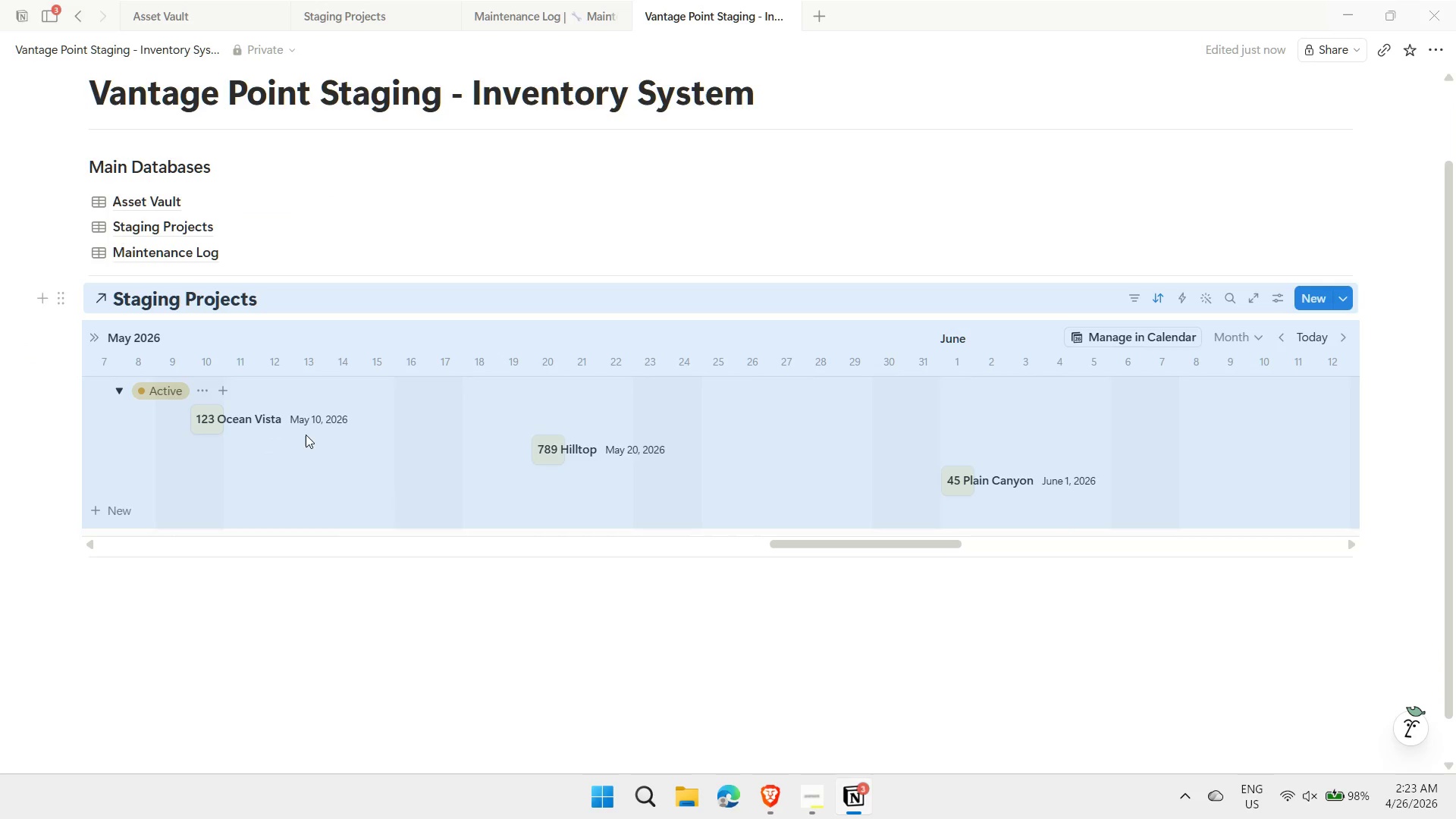 
left_click([309, 614])
 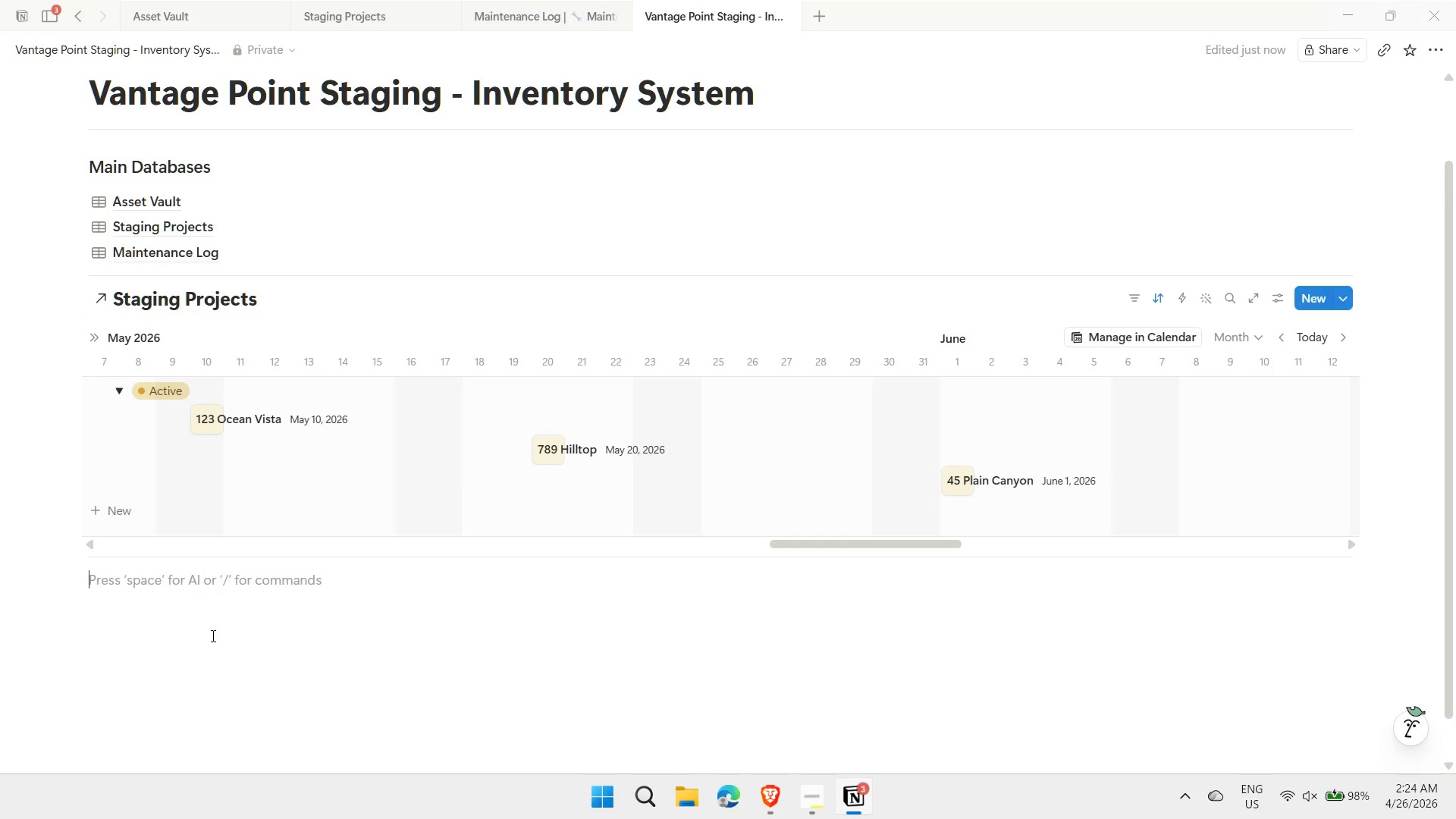 
type(/linked)
 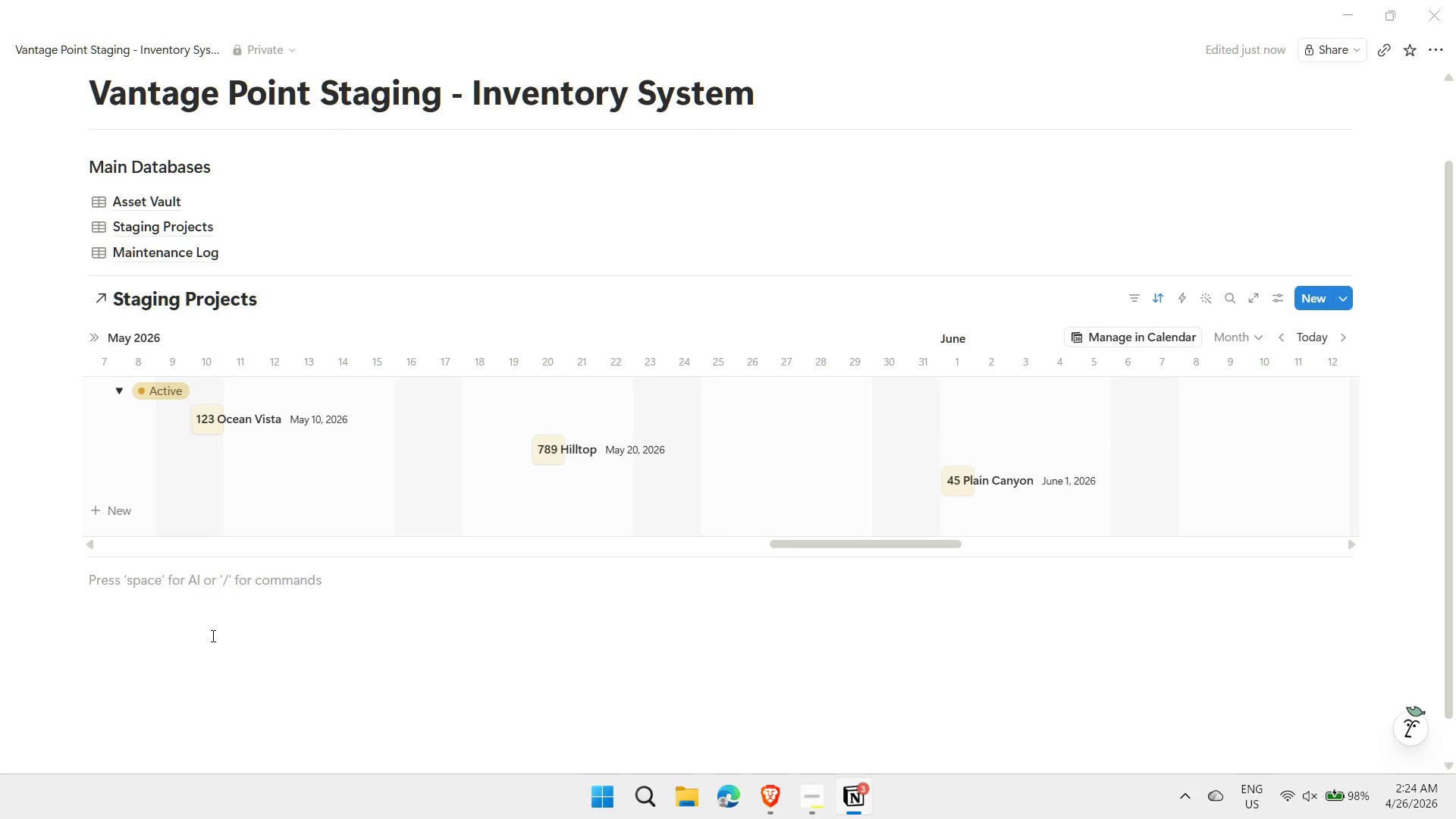 
wait(11.03)
 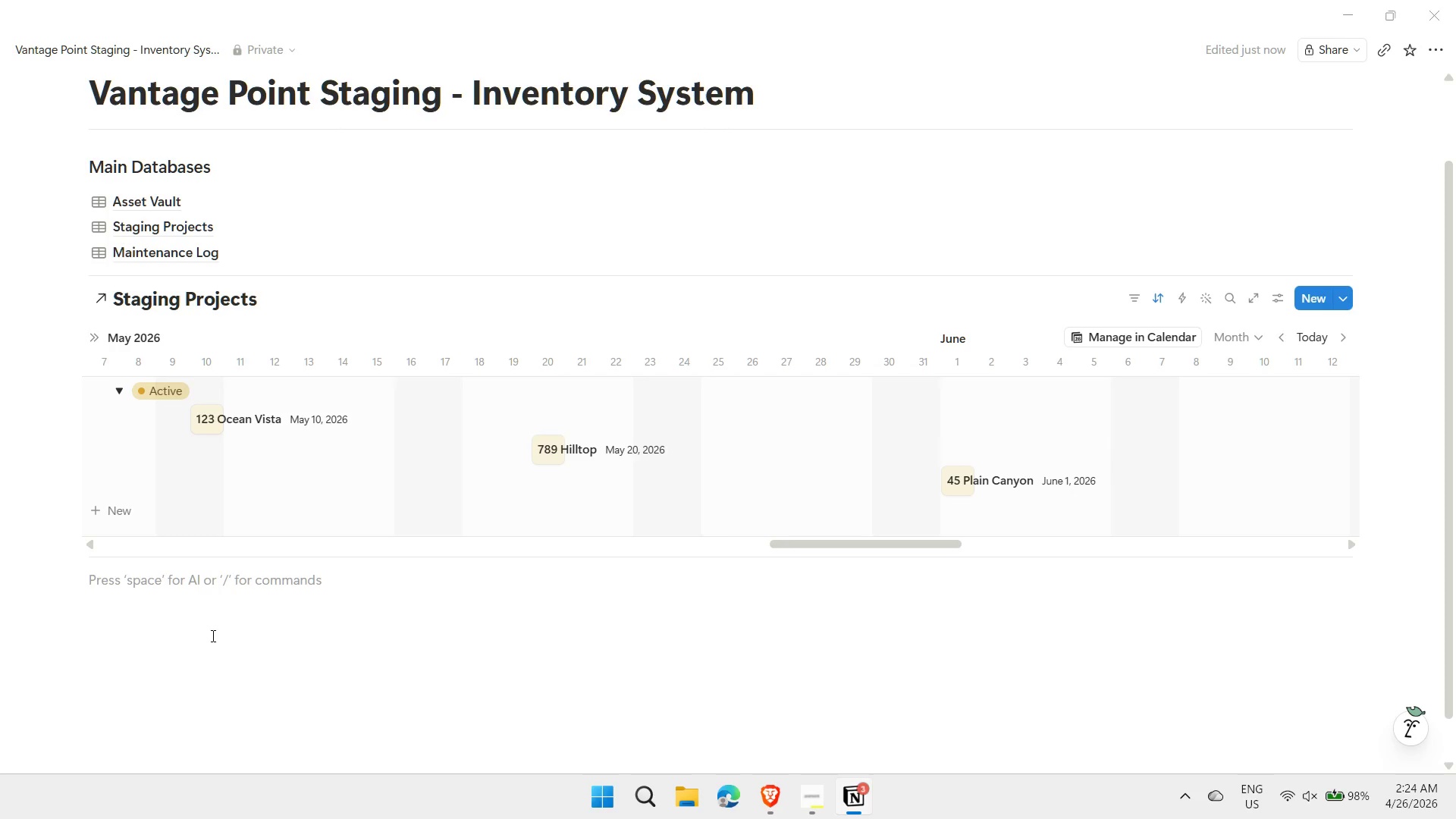 
left_click([202, 302])
 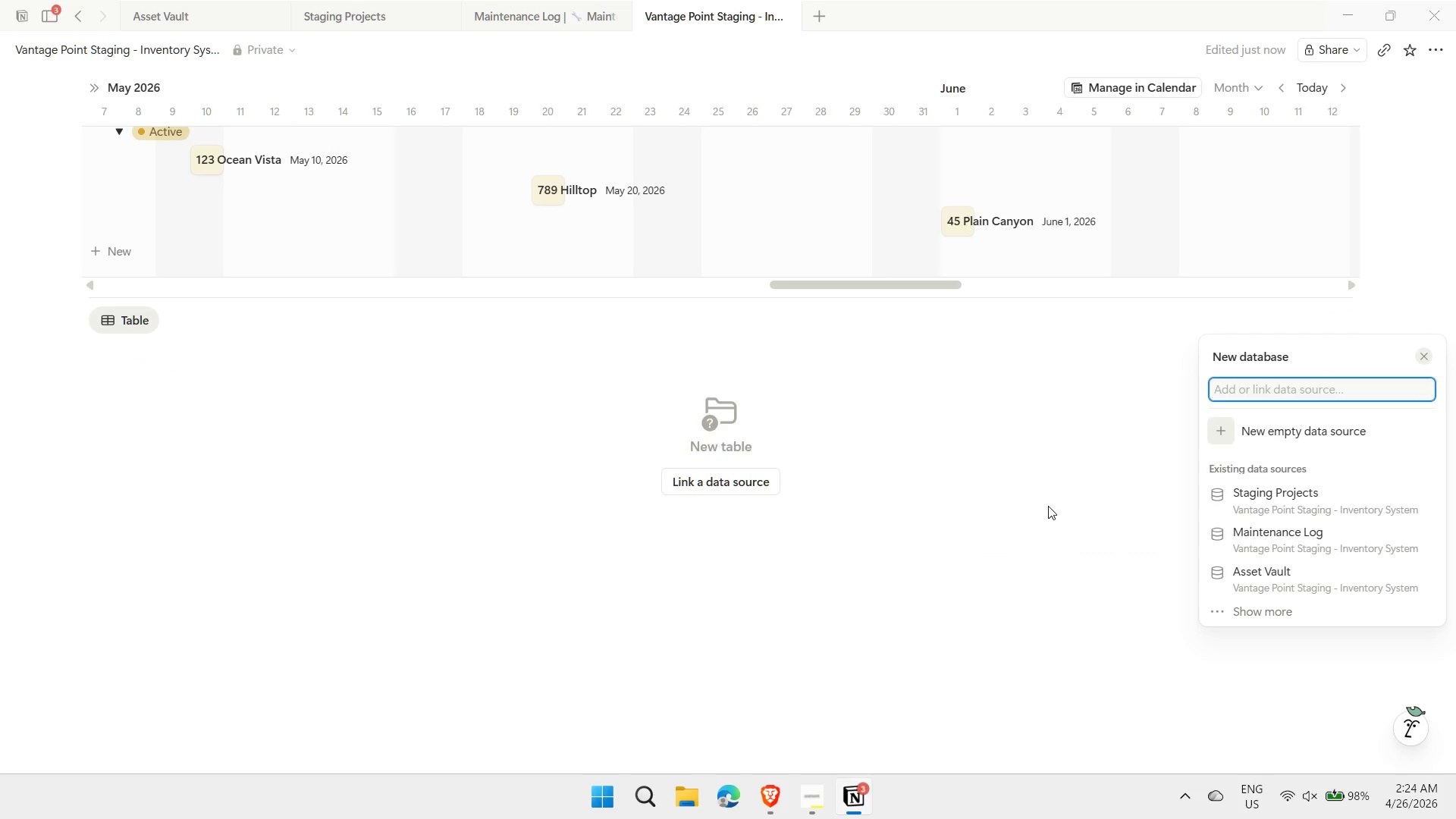 
left_click([1293, 541])
 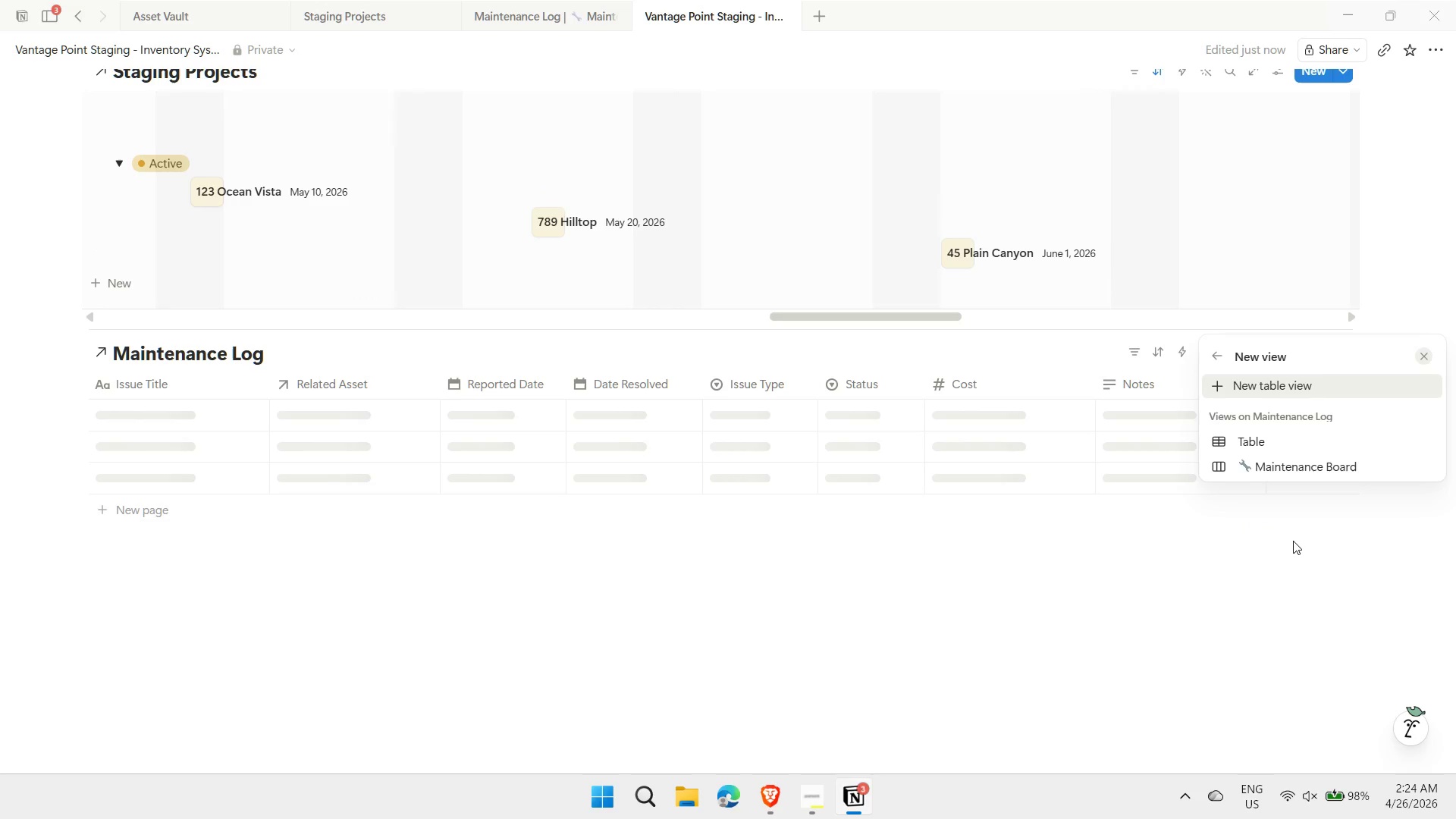 
wait(6.58)
 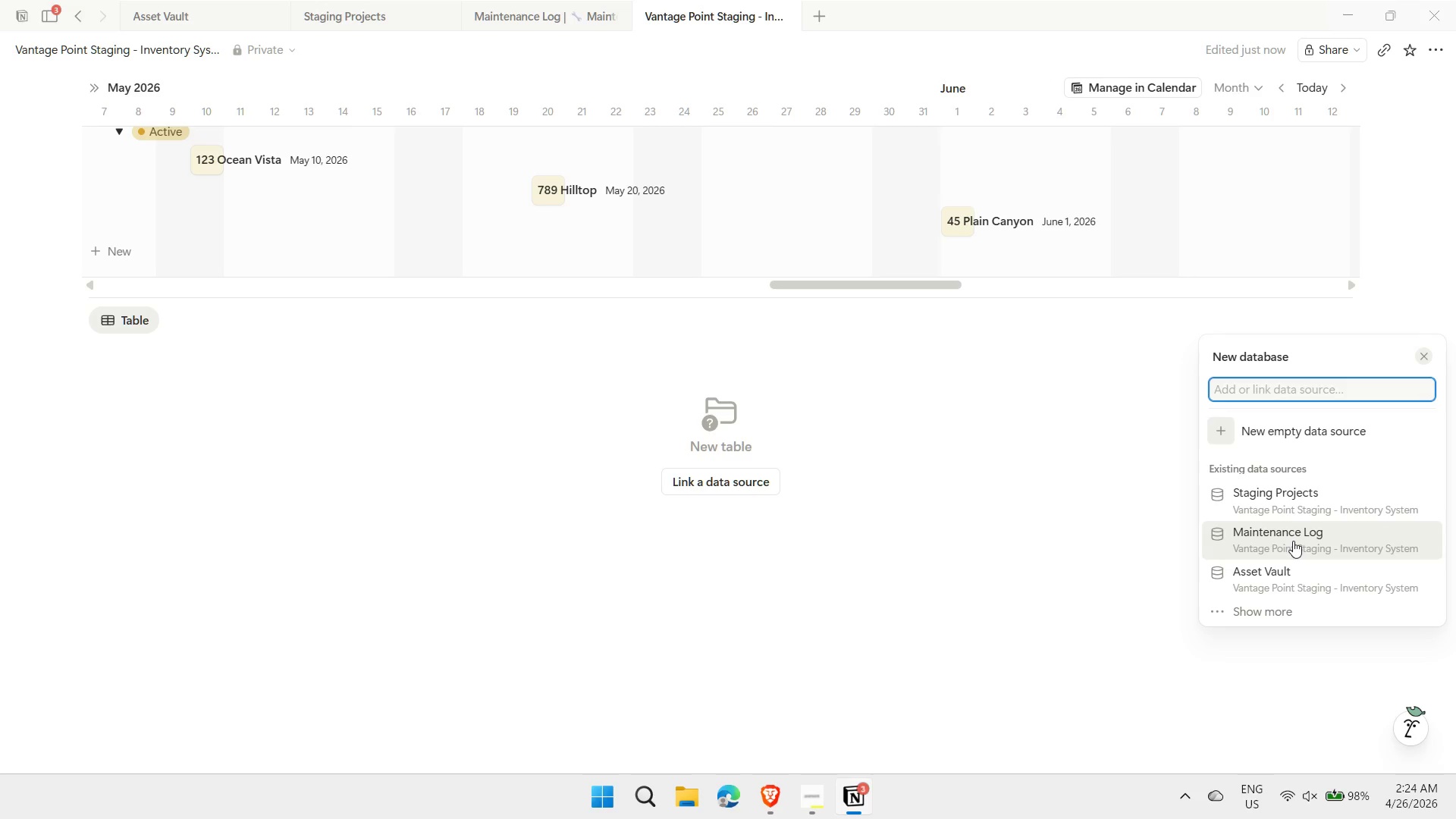 
left_click([1272, 469])
 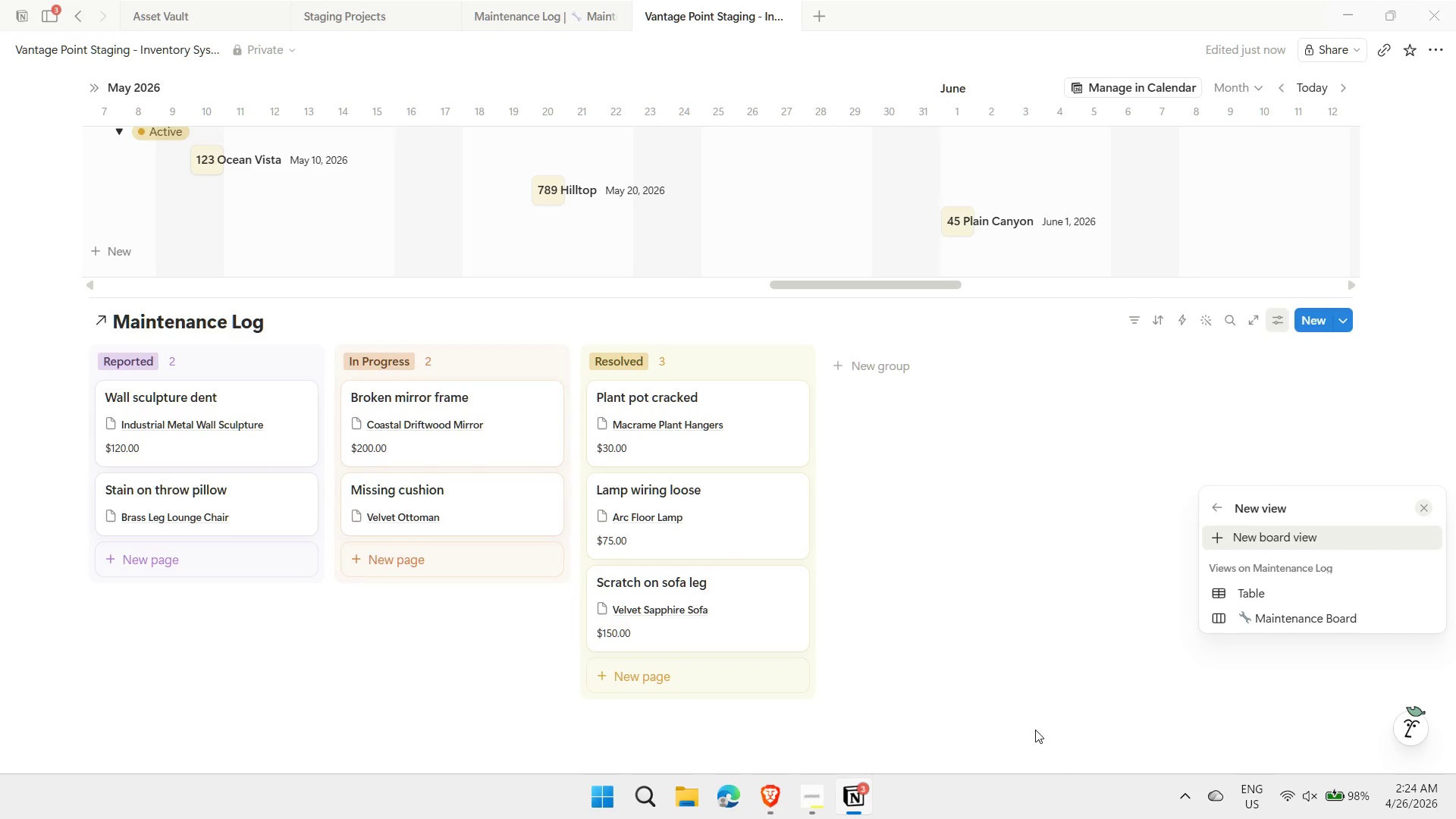 
wait(6.34)
 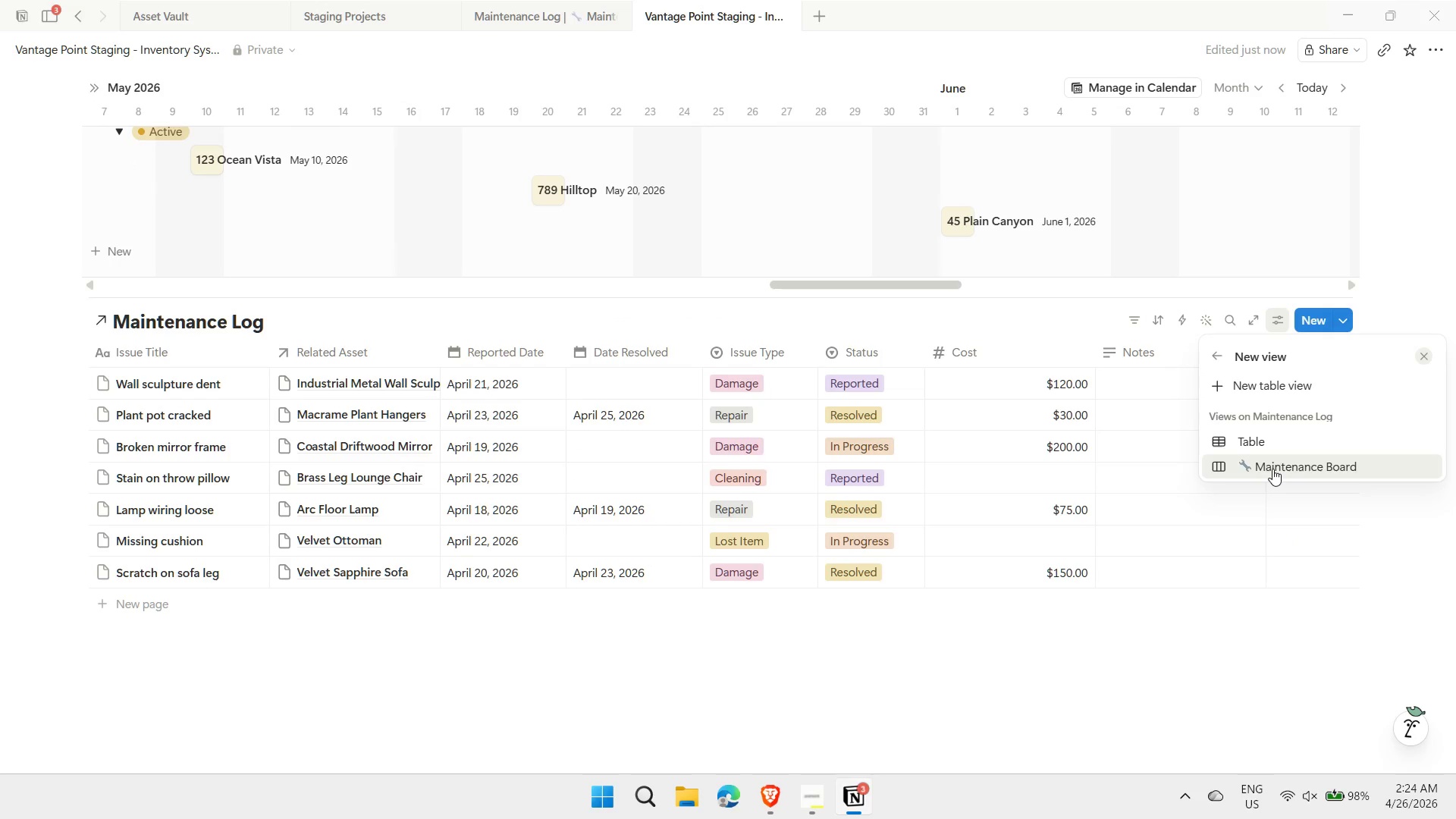 
scroll: coordinate [465, 430], scroll_direction: up, amount: 2.0
 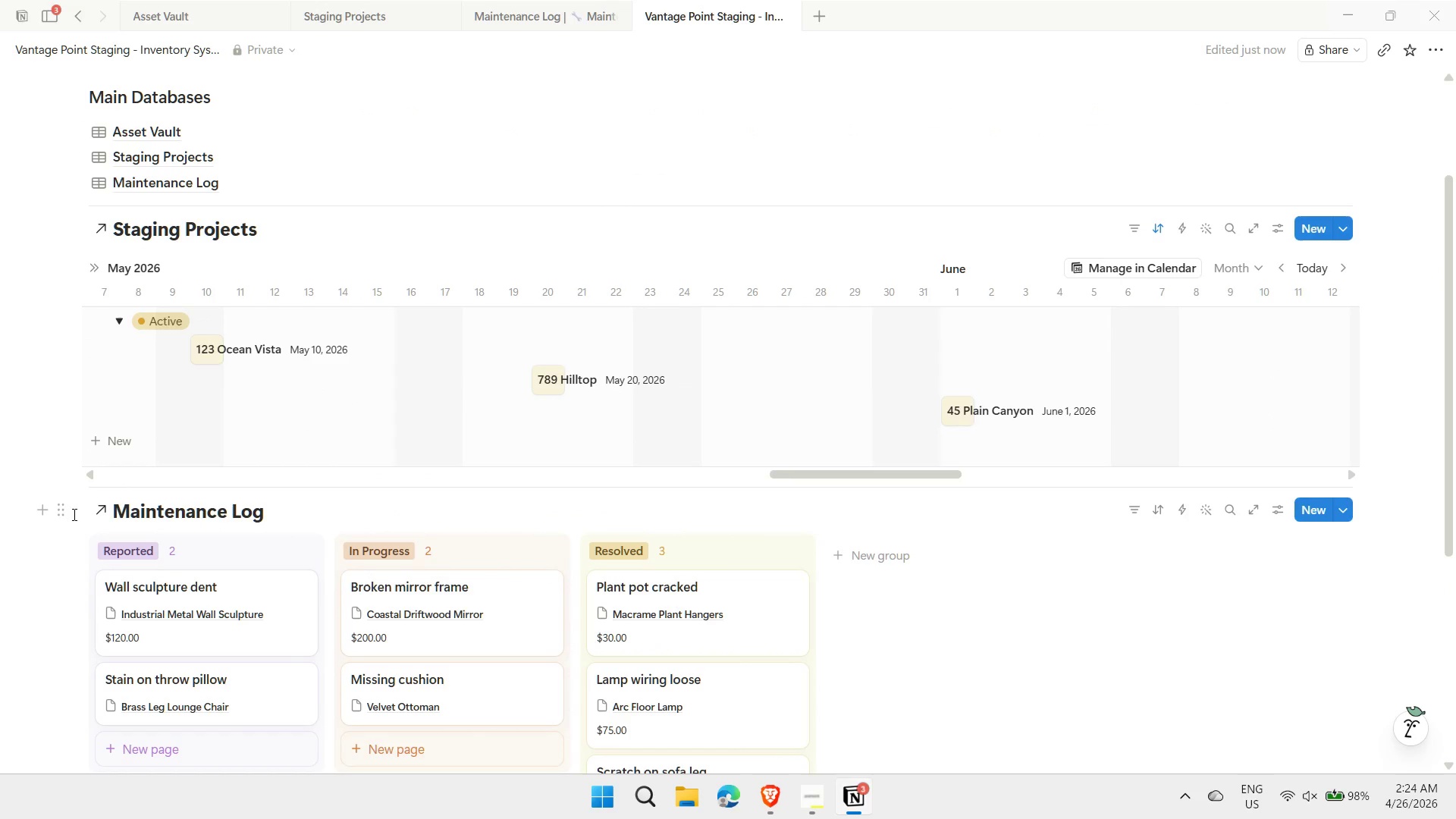 
left_click_drag(start_coordinate=[63, 512], to_coordinate=[1370, 238])
 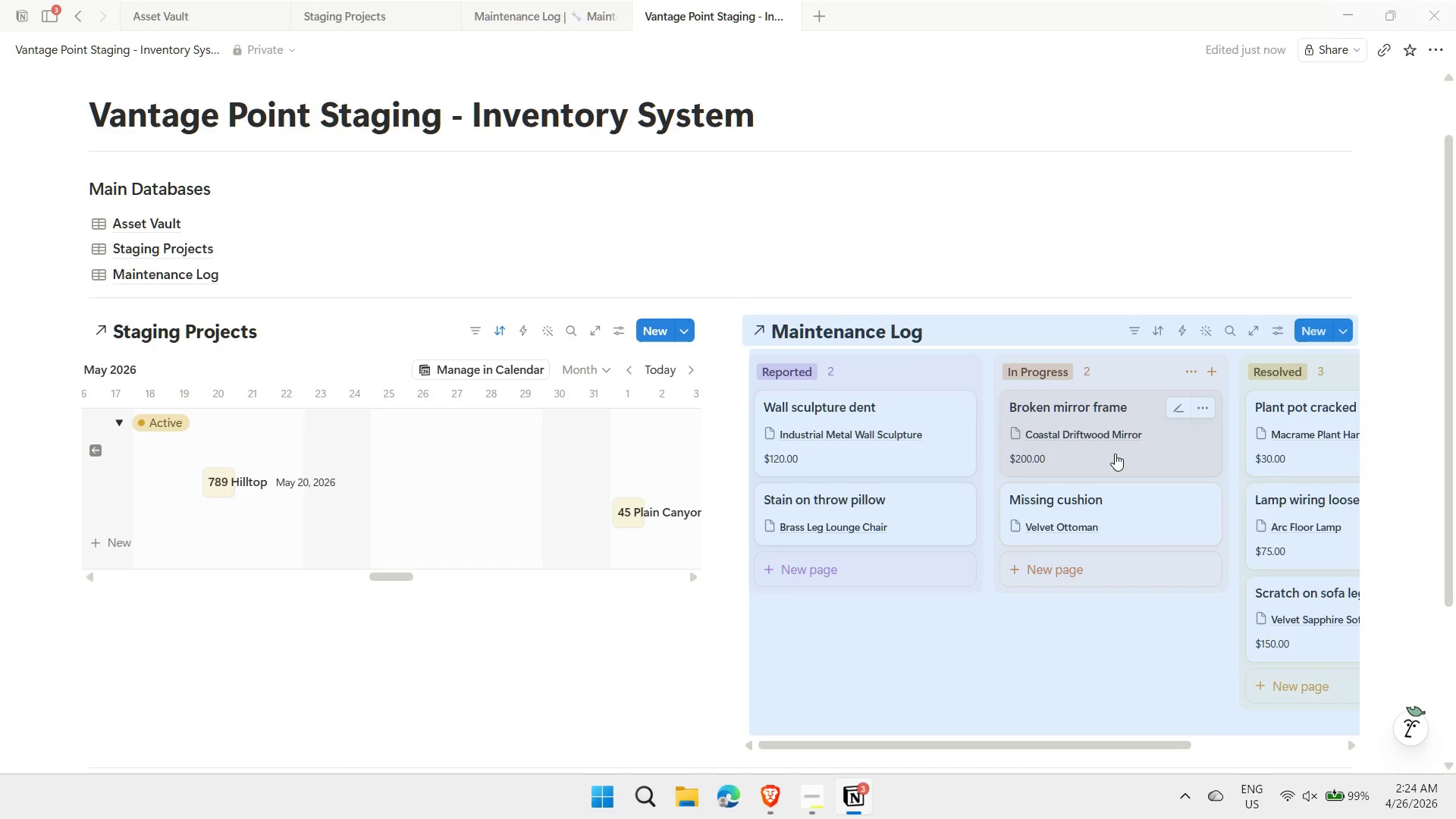 
wait(20.98)
 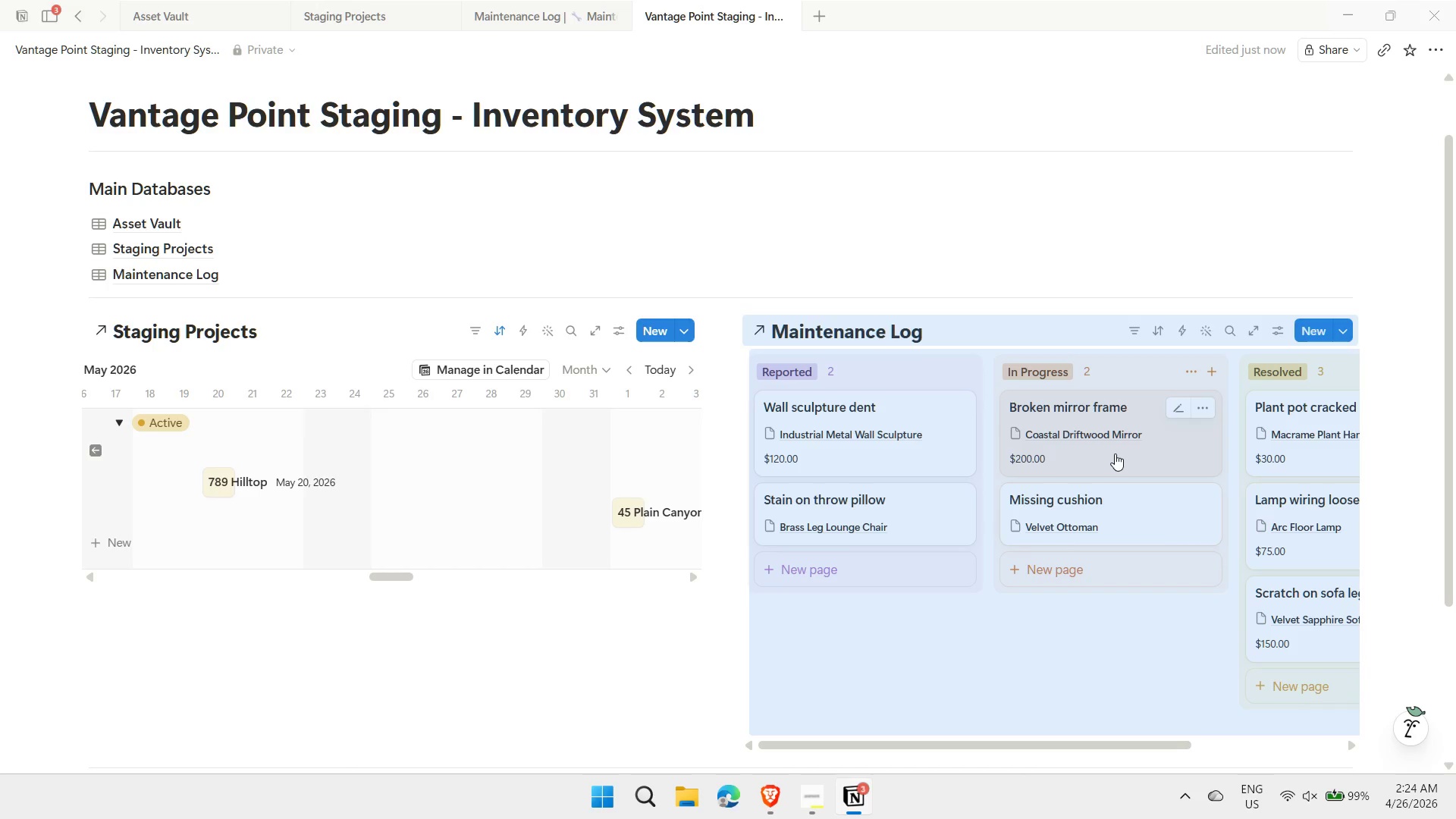 
scroll: coordinate [668, 463], scroll_direction: down, amount: 1.0
 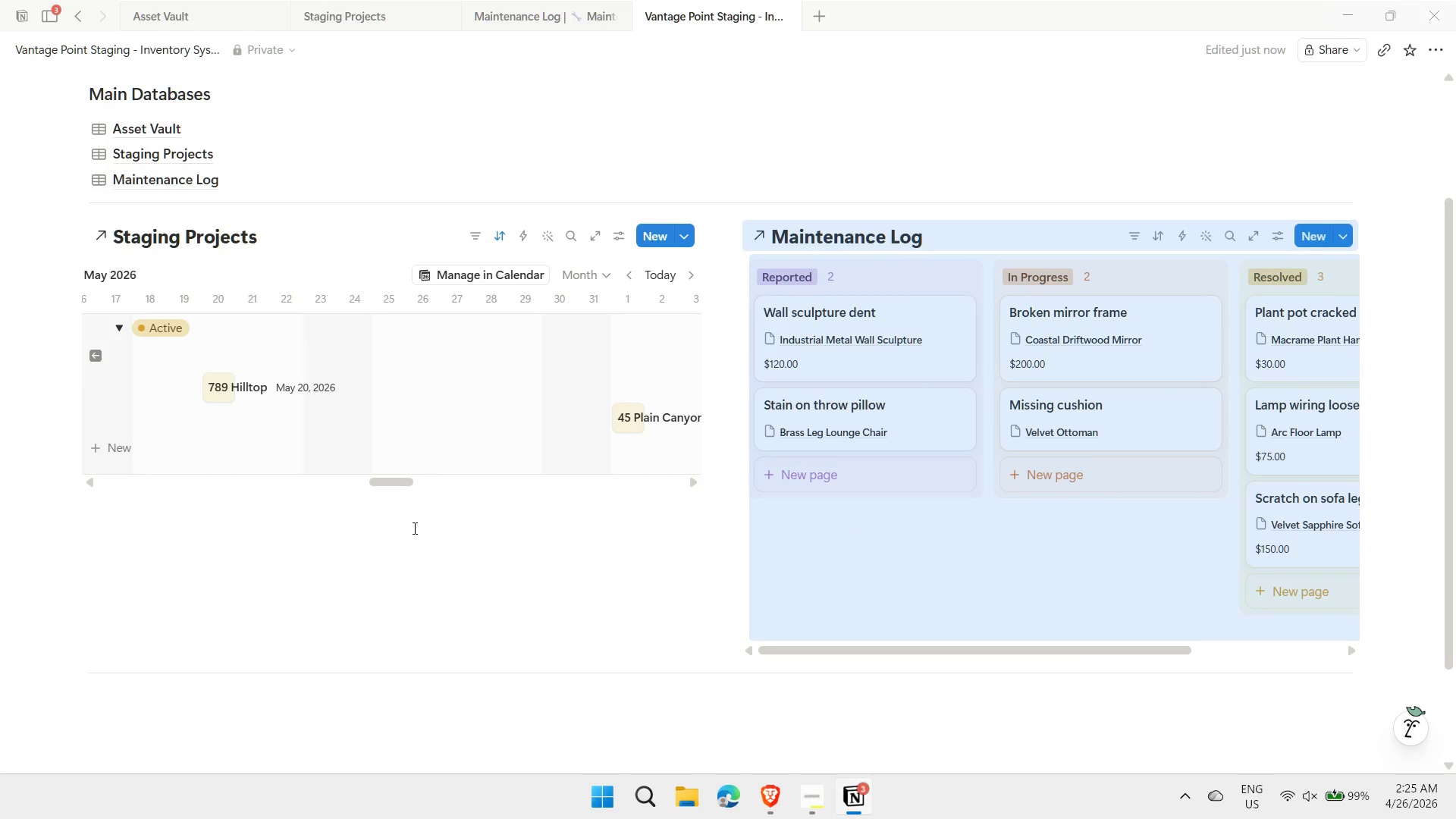 
left_click_drag(start_coordinate=[393, 479], to_coordinate=[370, 485])
 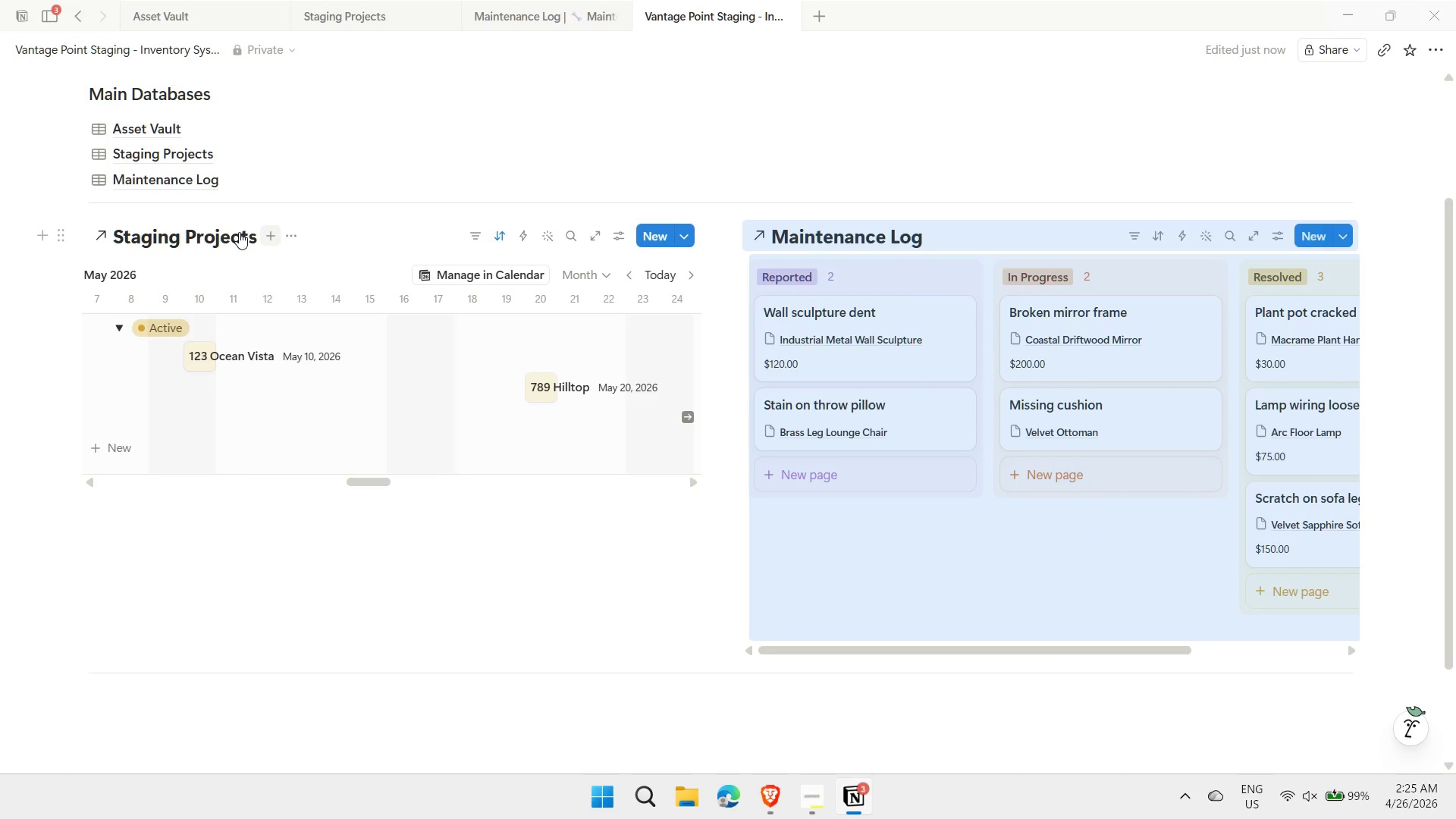 
left_click([293, 233])
 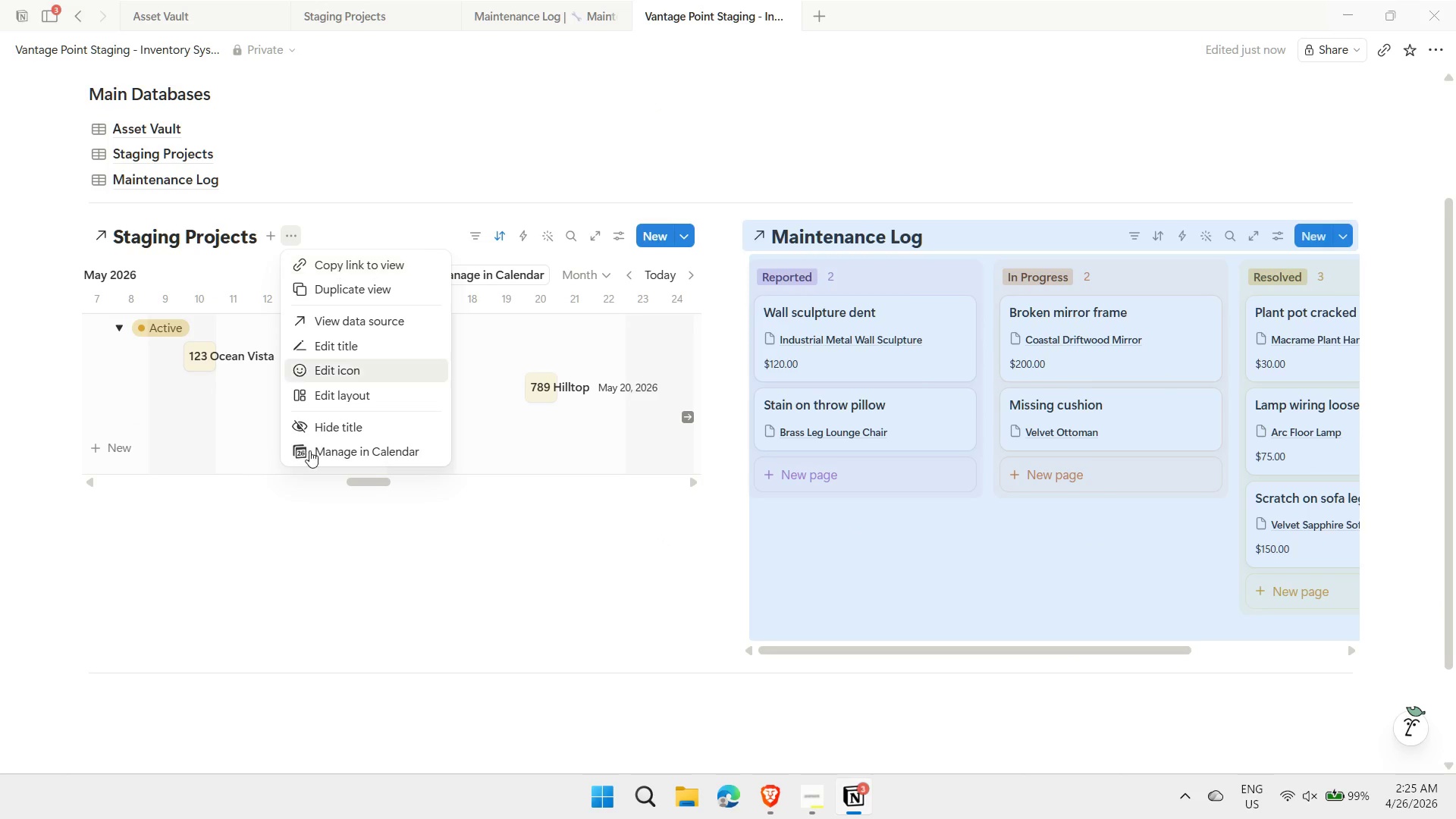 
left_click([318, 433])
 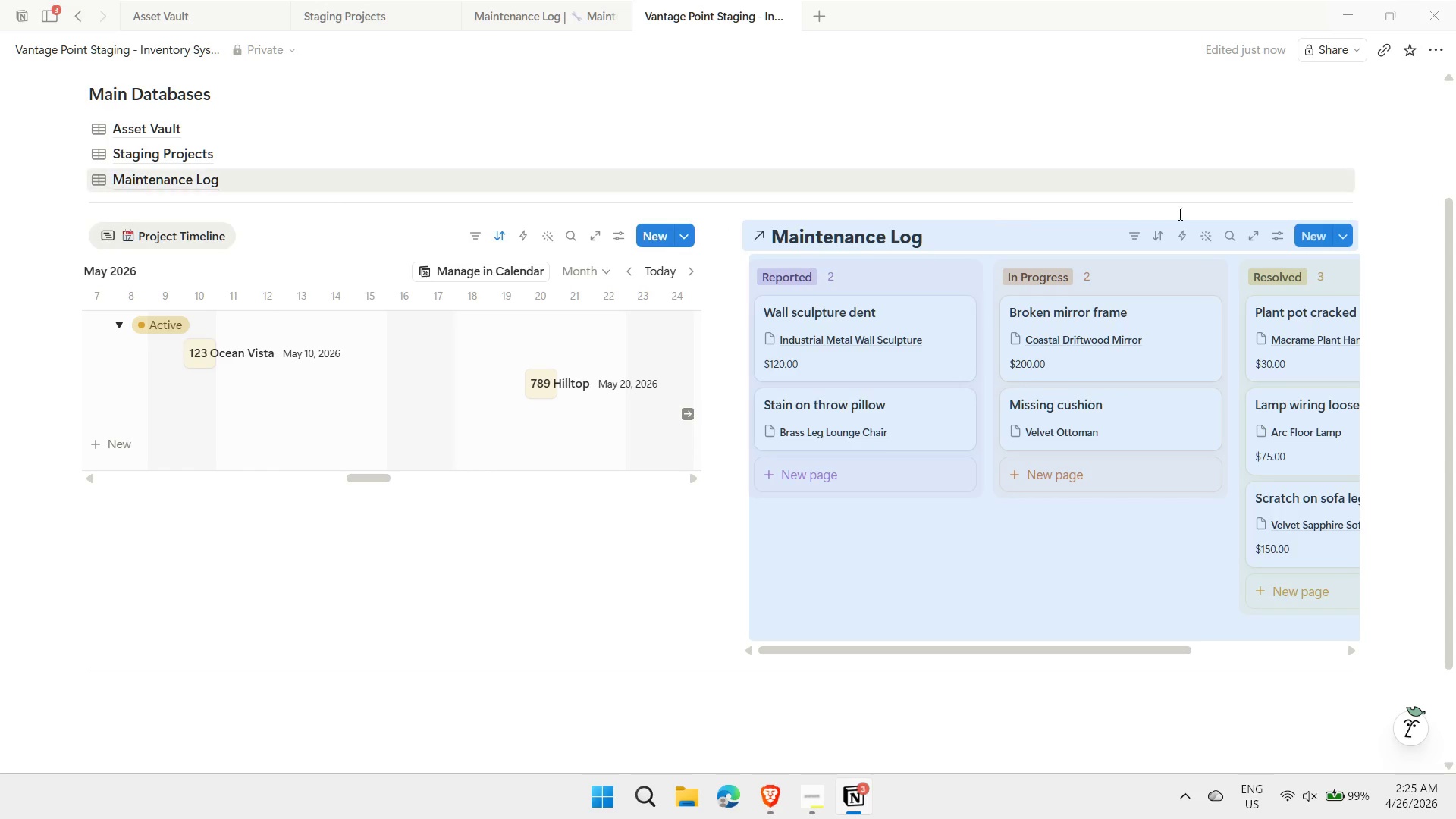 
left_click([960, 235])
 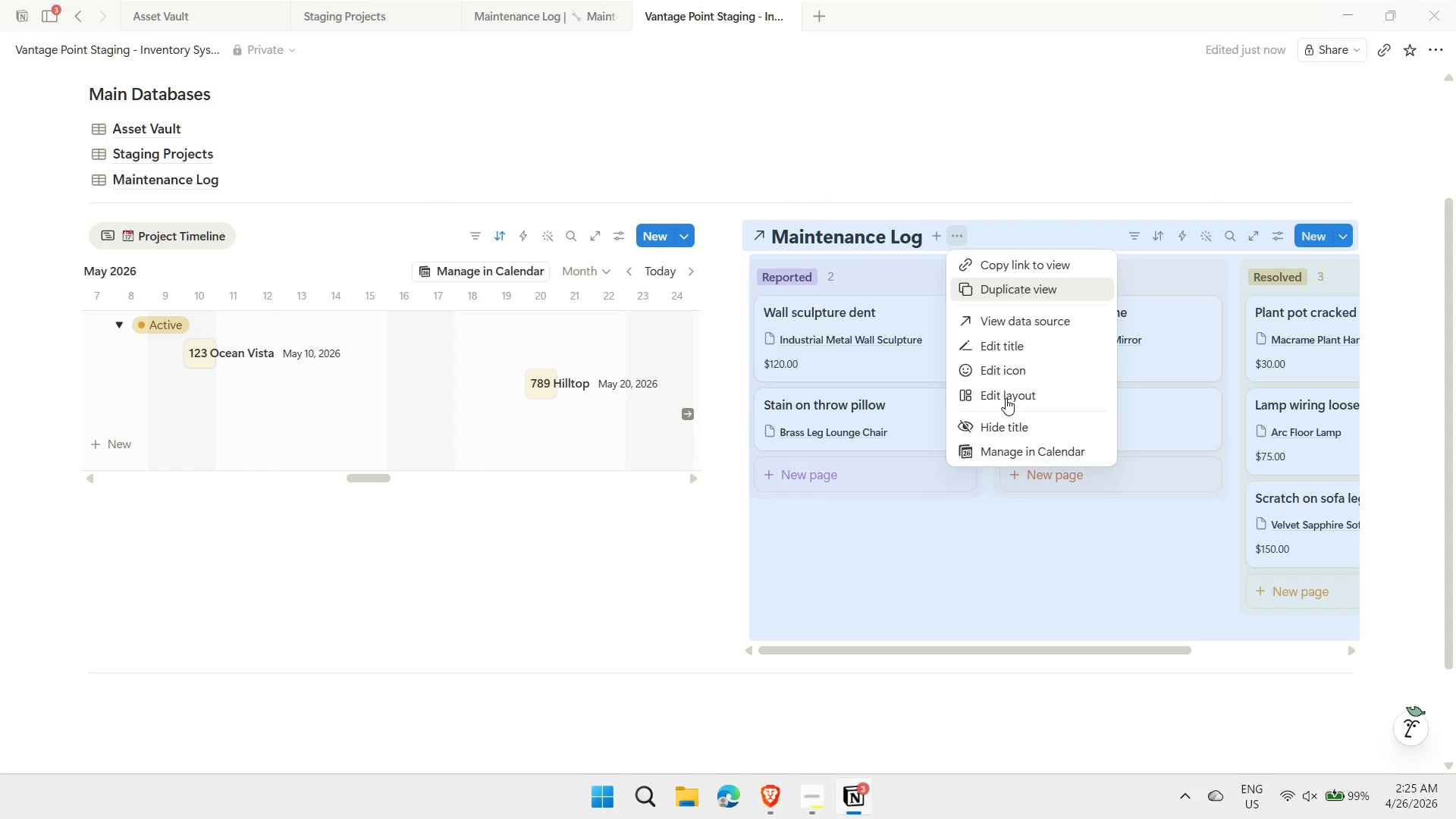 
left_click([1008, 428])
 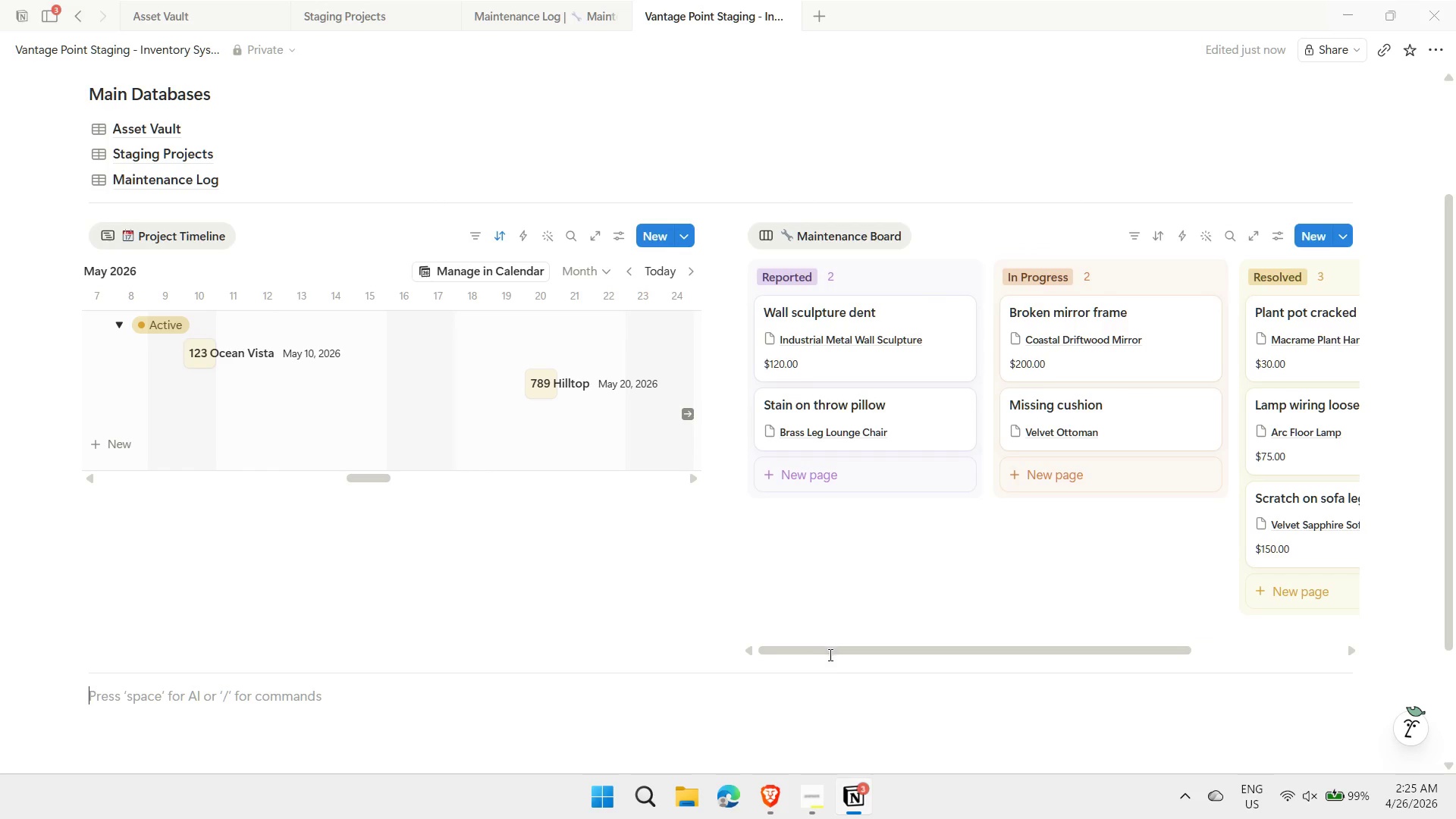 
left_click_drag(start_coordinate=[833, 651], to_coordinate=[828, 670])
 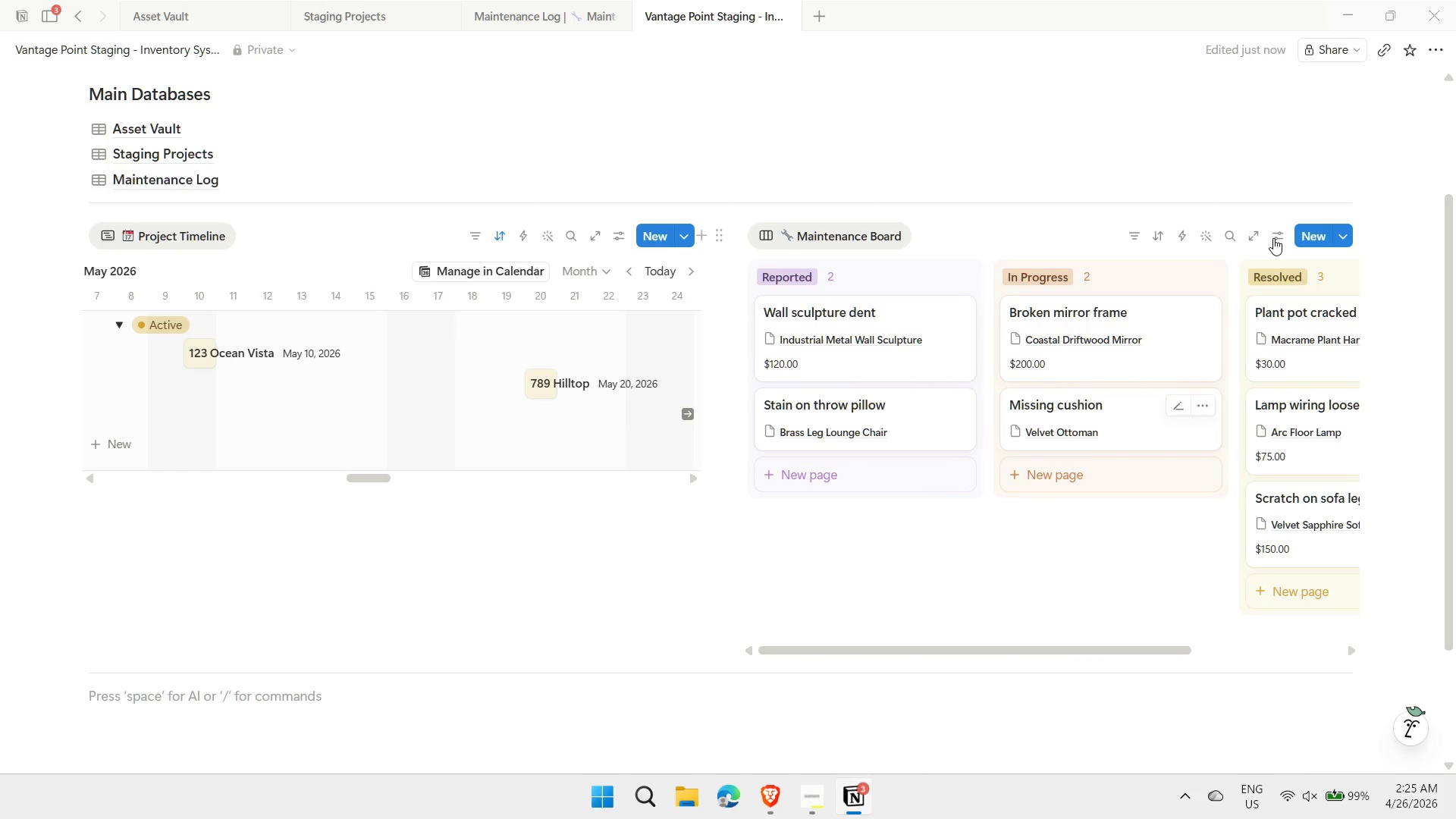 
left_click([1274, 235])
 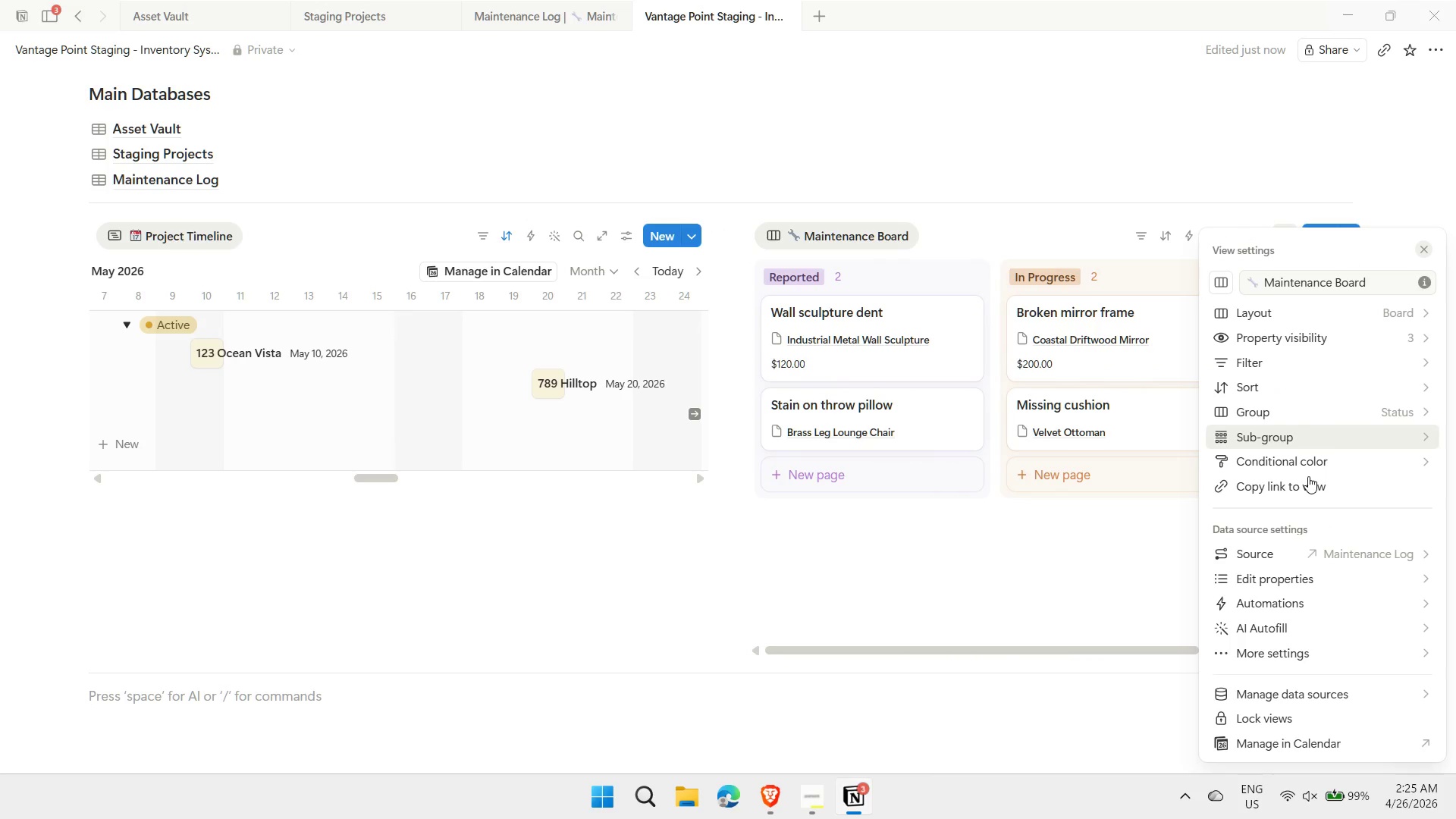 
scroll: coordinate [1309, 563], scroll_direction: down, amount: 2.0
 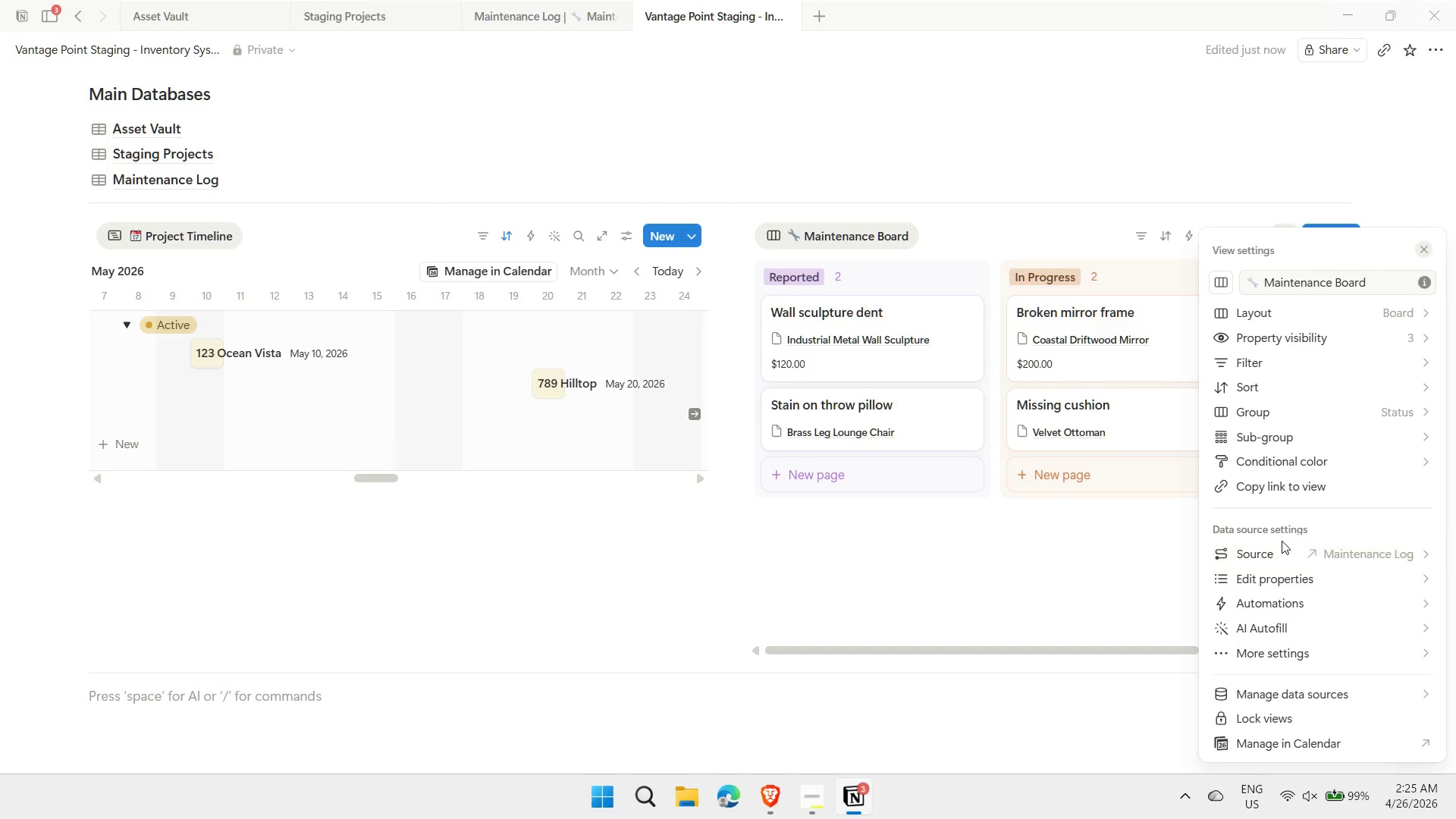 
left_click([1121, 625])
 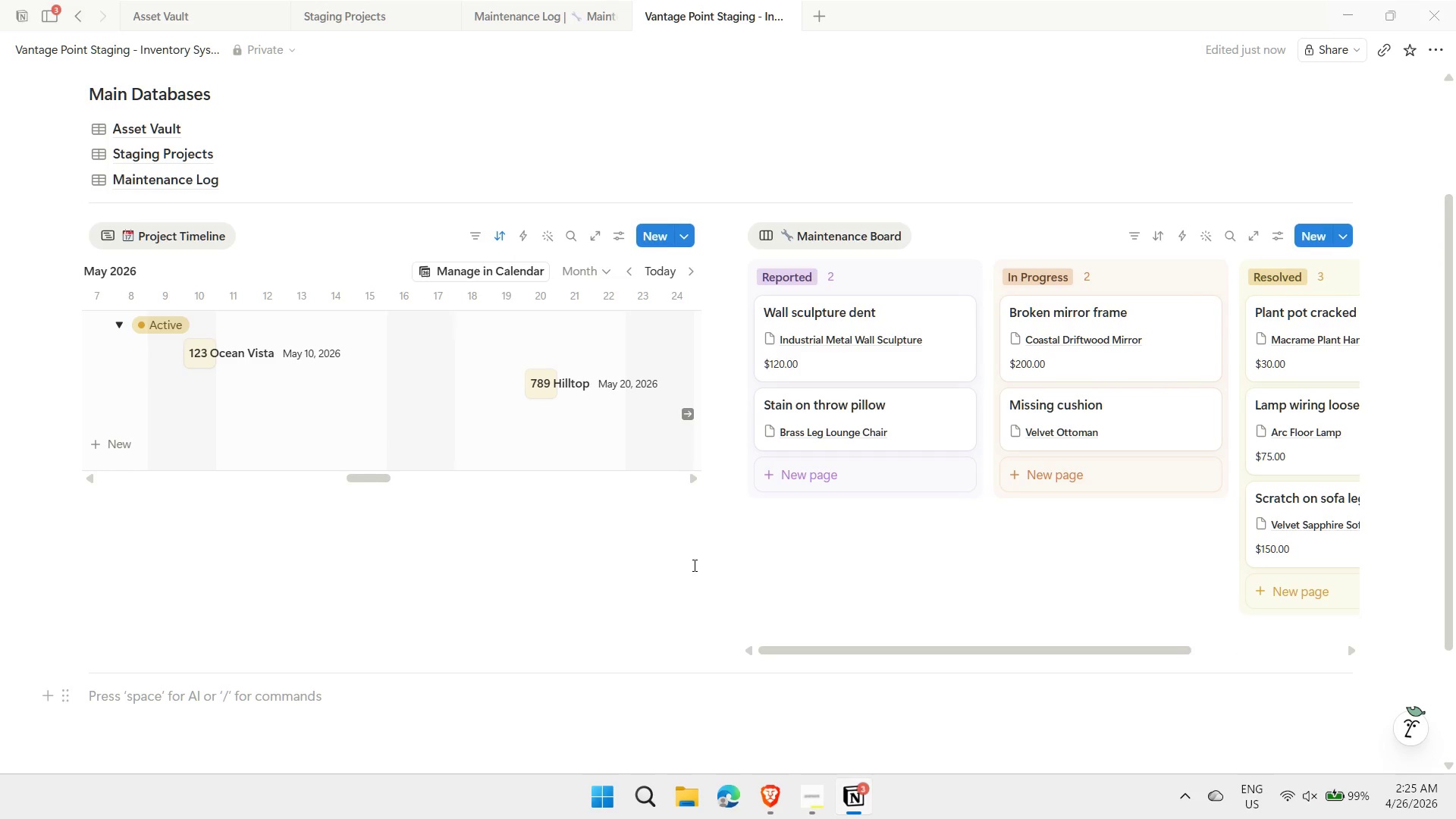 
wait(5.05)
 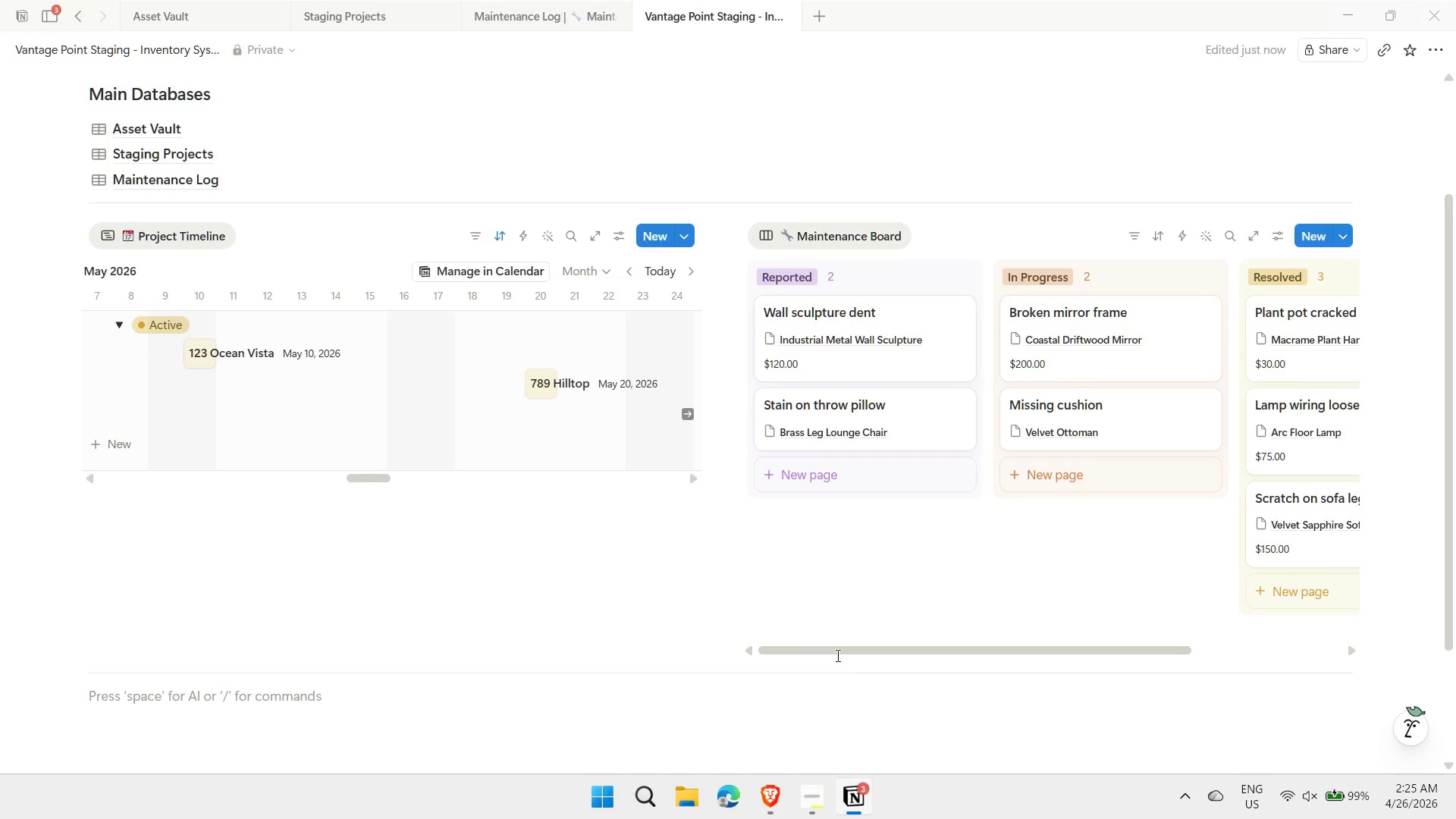 
left_click([450, 236])
 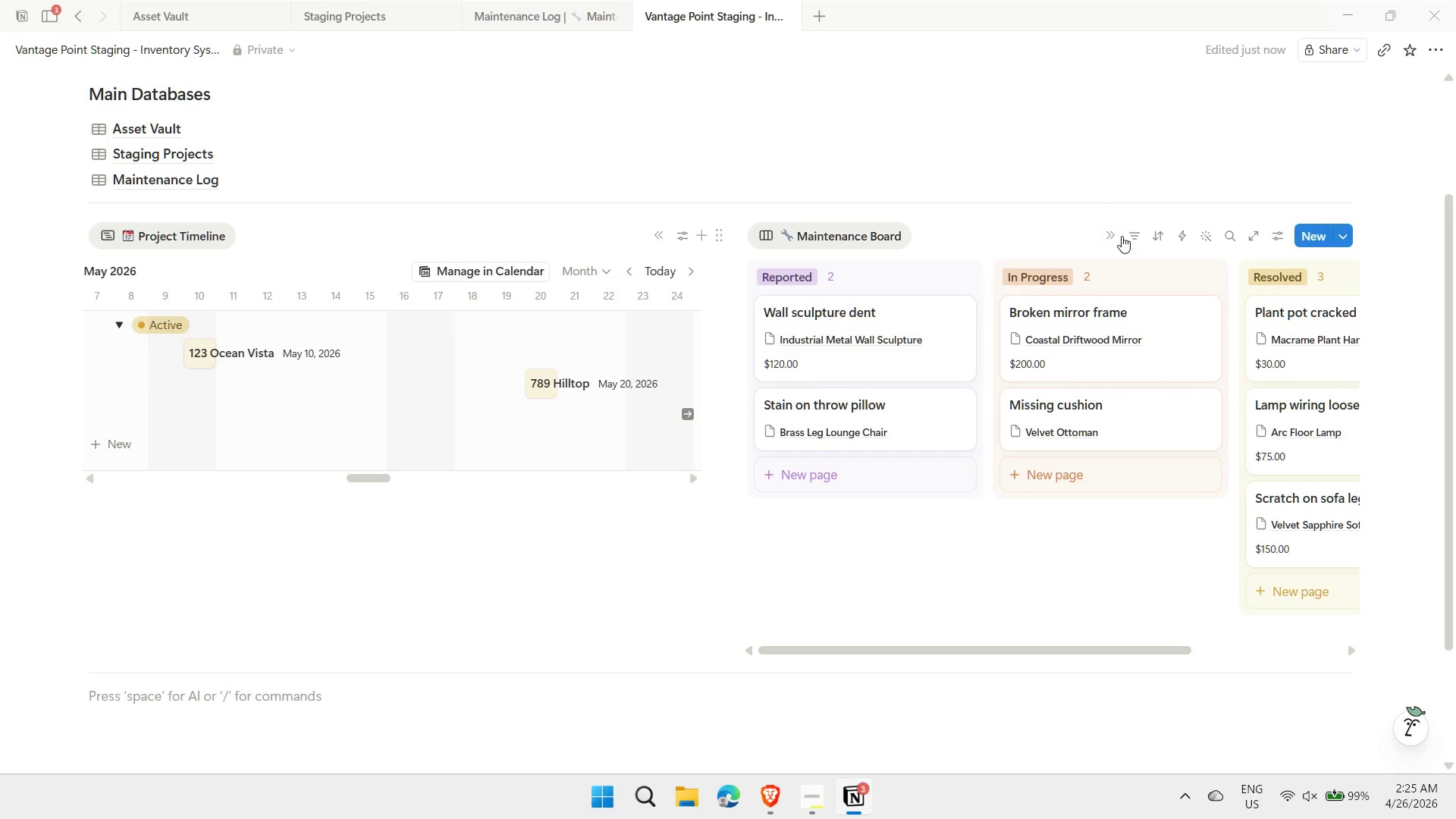 
left_click([1106, 237])
 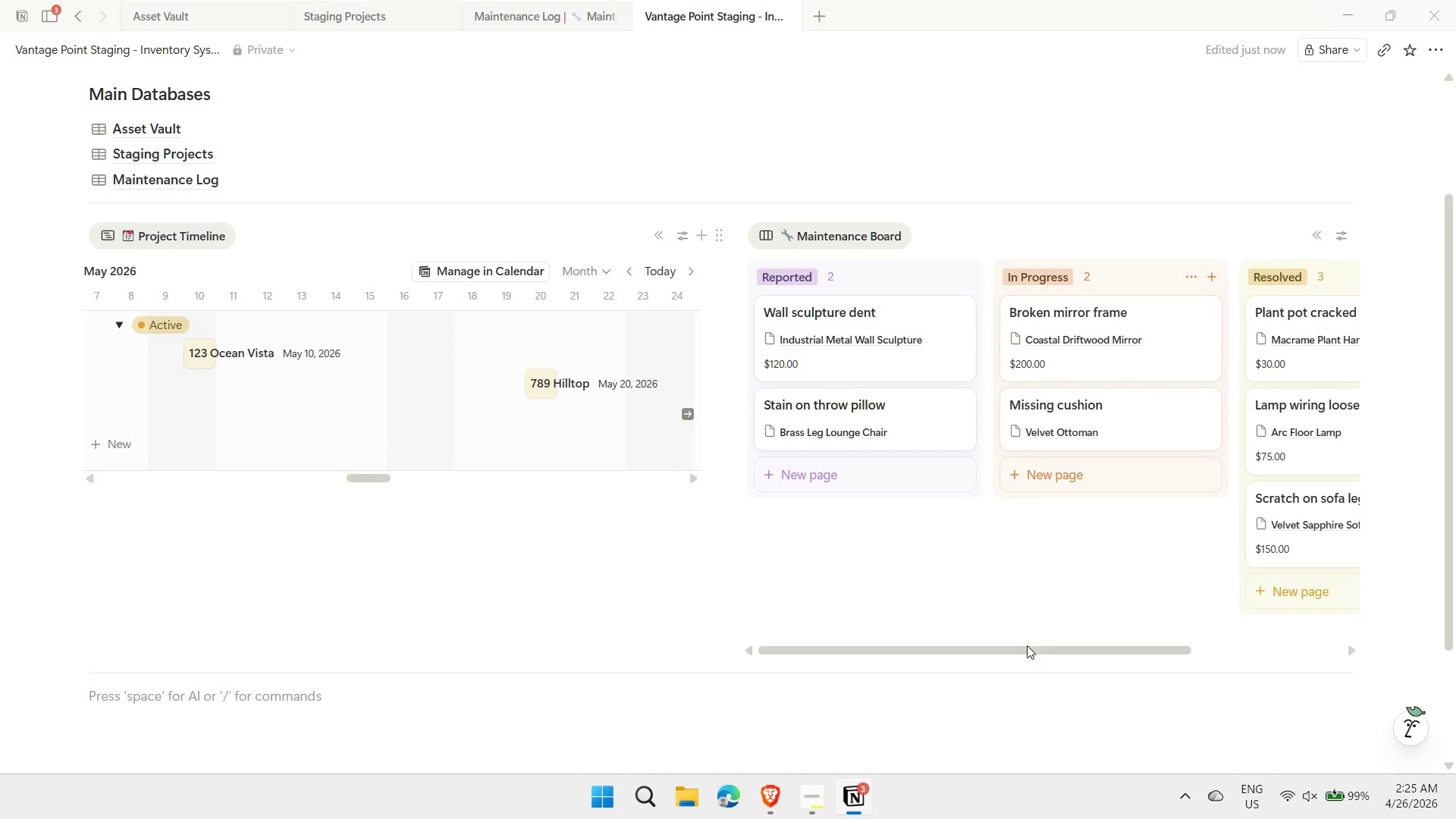 
left_click_drag(start_coordinate=[1022, 651], to_coordinate=[1100, 642])
 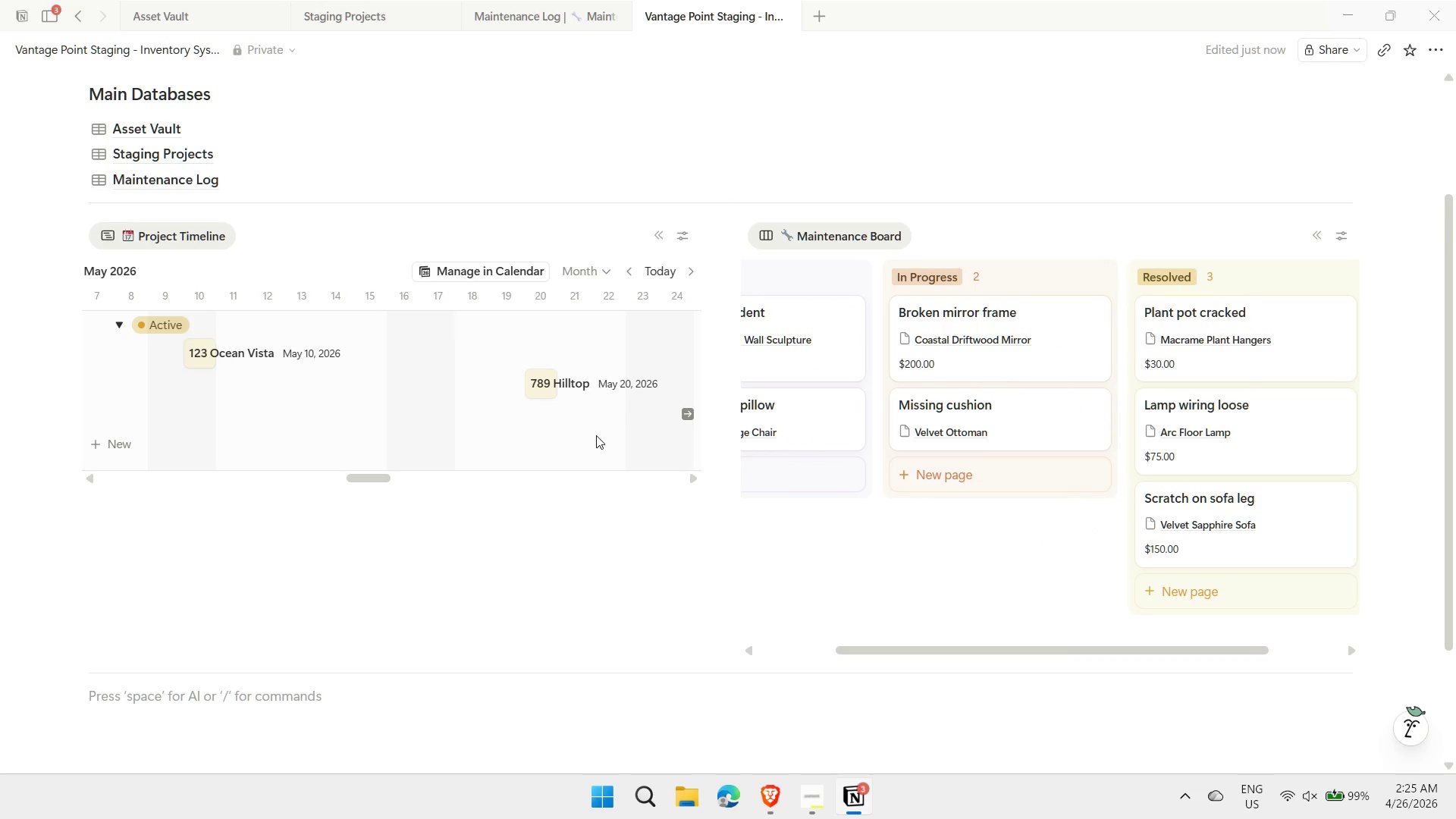 
scroll: coordinate [584, 441], scroll_direction: up, amount: 2.0
 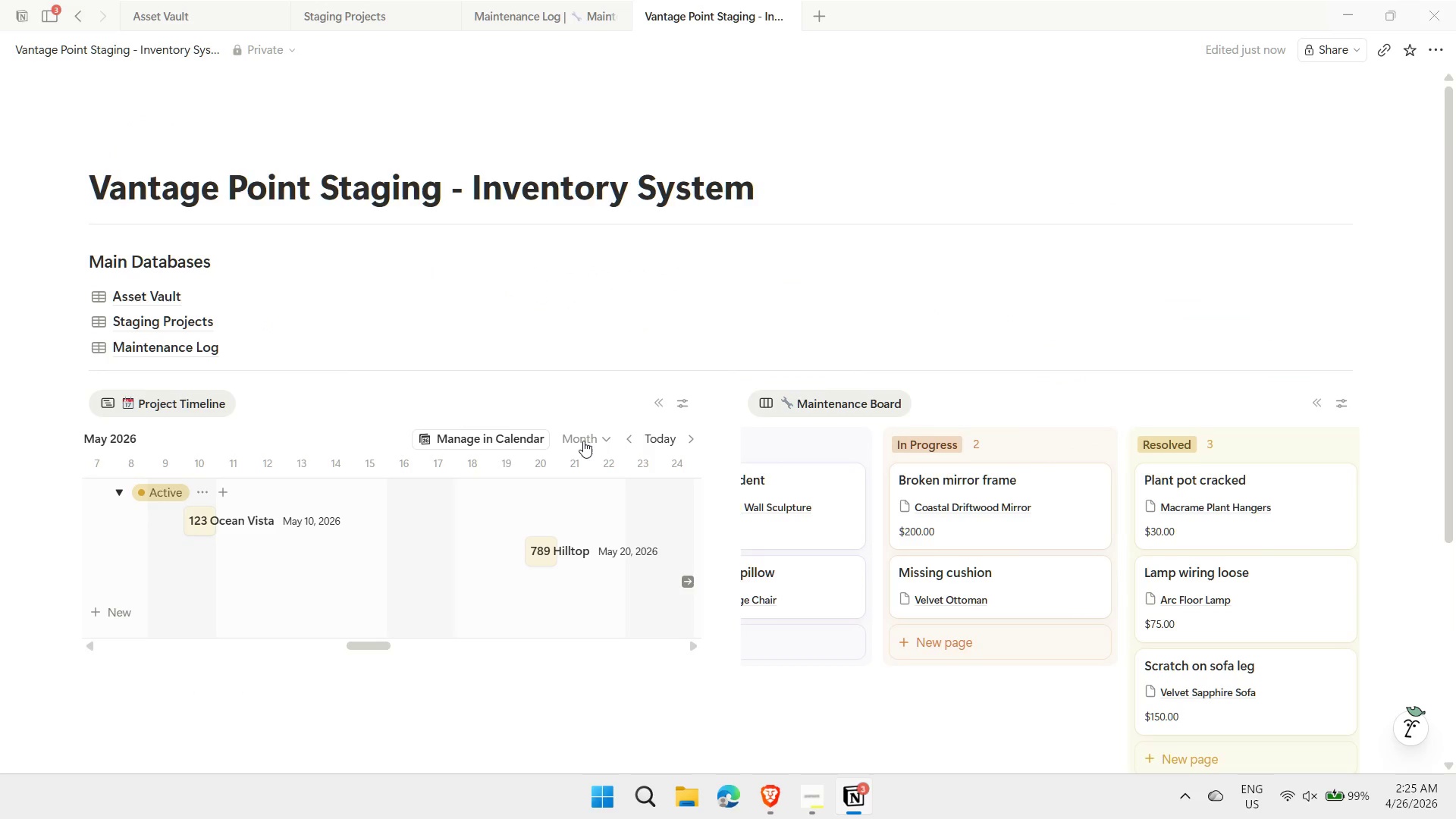 
scroll: coordinate [584, 439], scroll_direction: down, amount: 3.0
 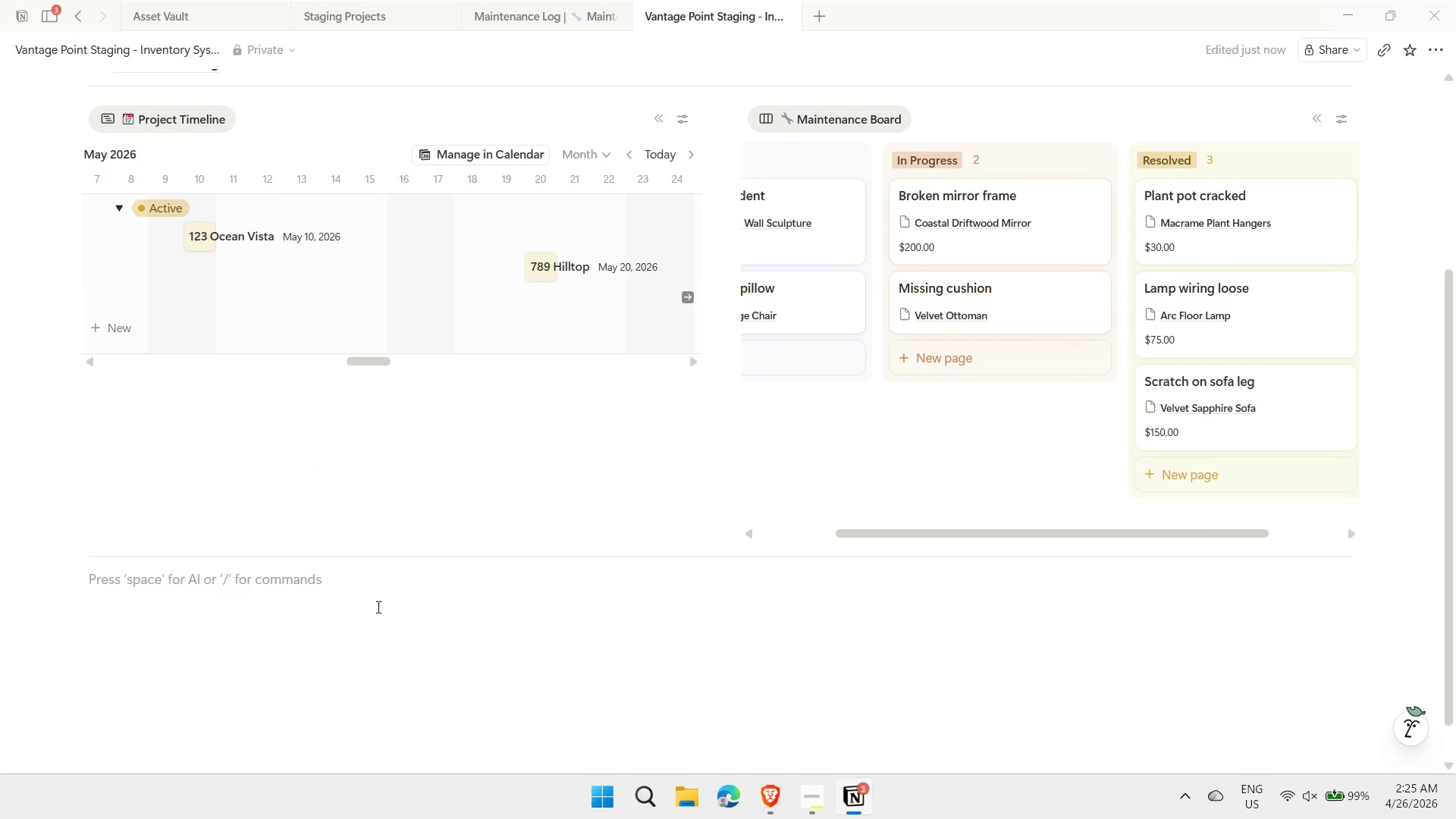 
left_click([378, 607])
 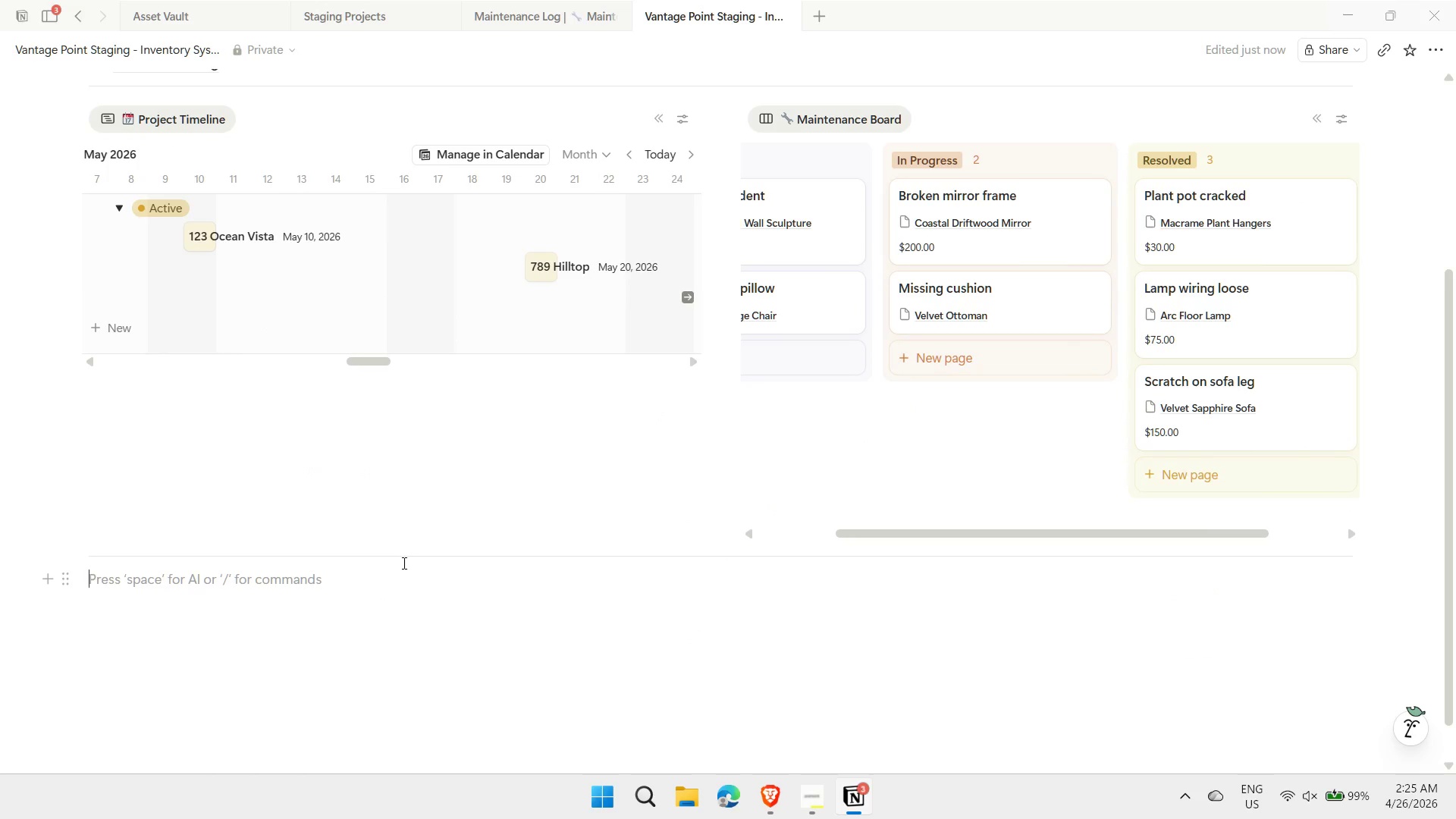 
key(Slash)
 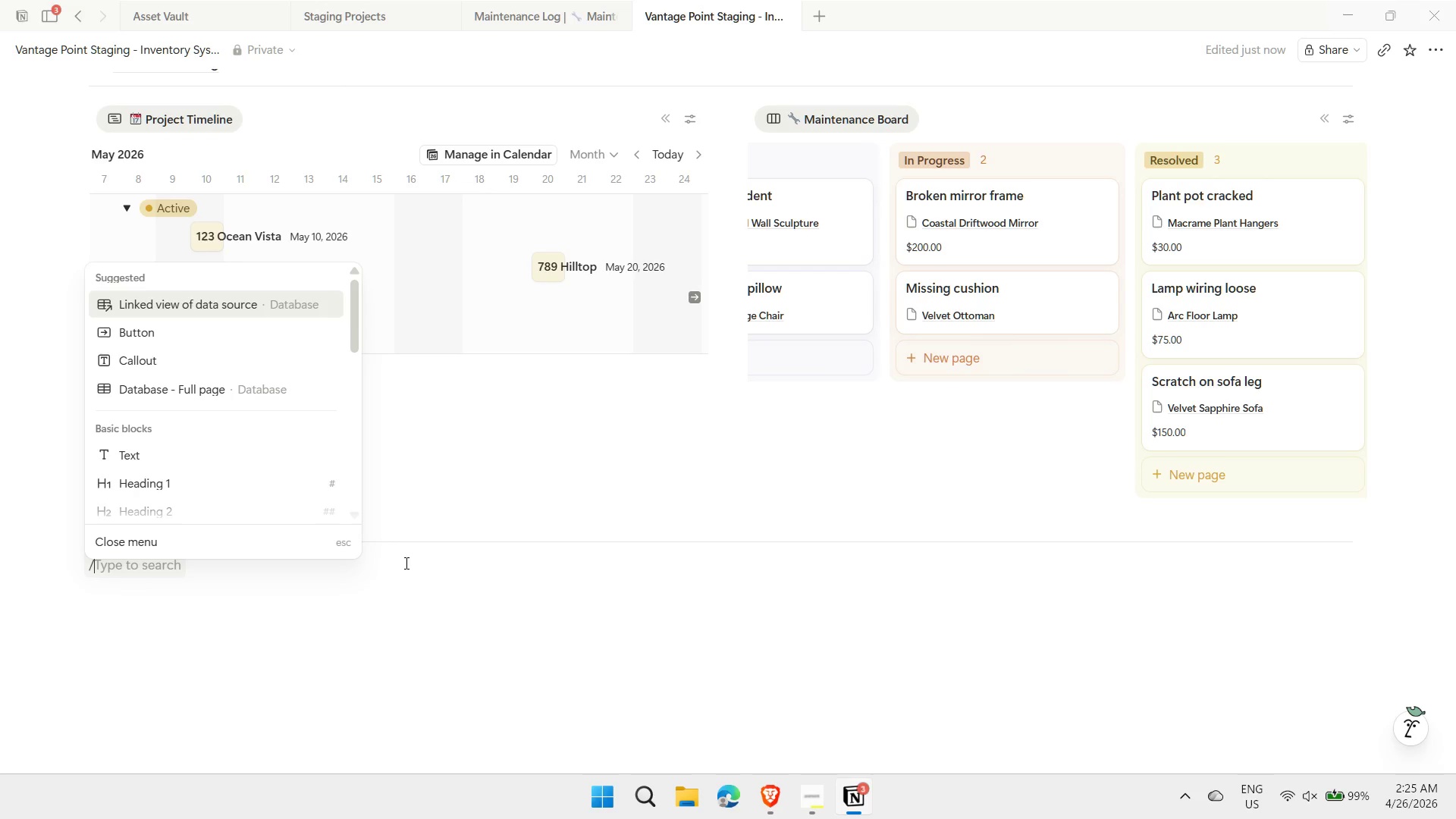 
wait(5.19)
 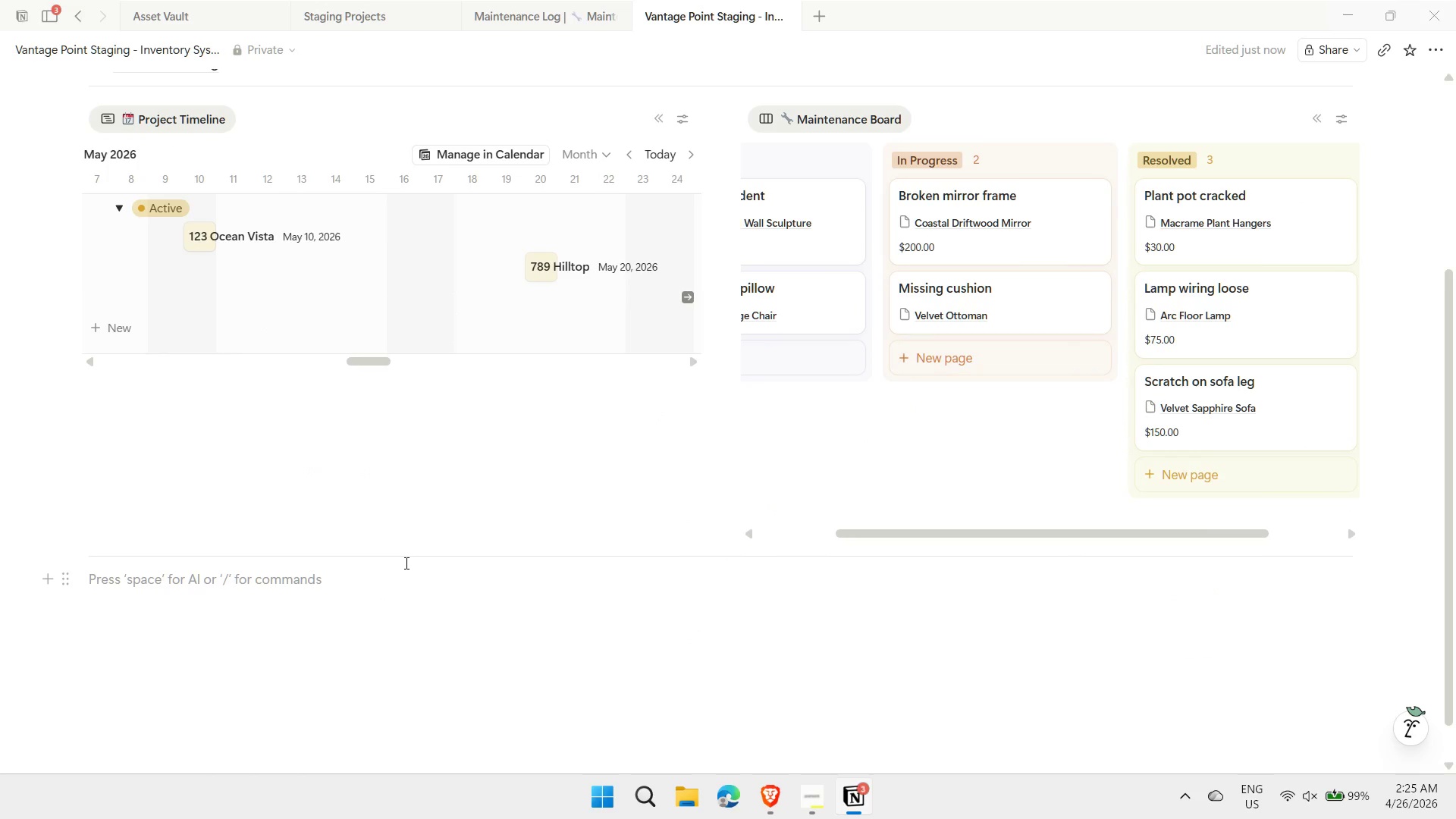 
left_click([214, 300])
 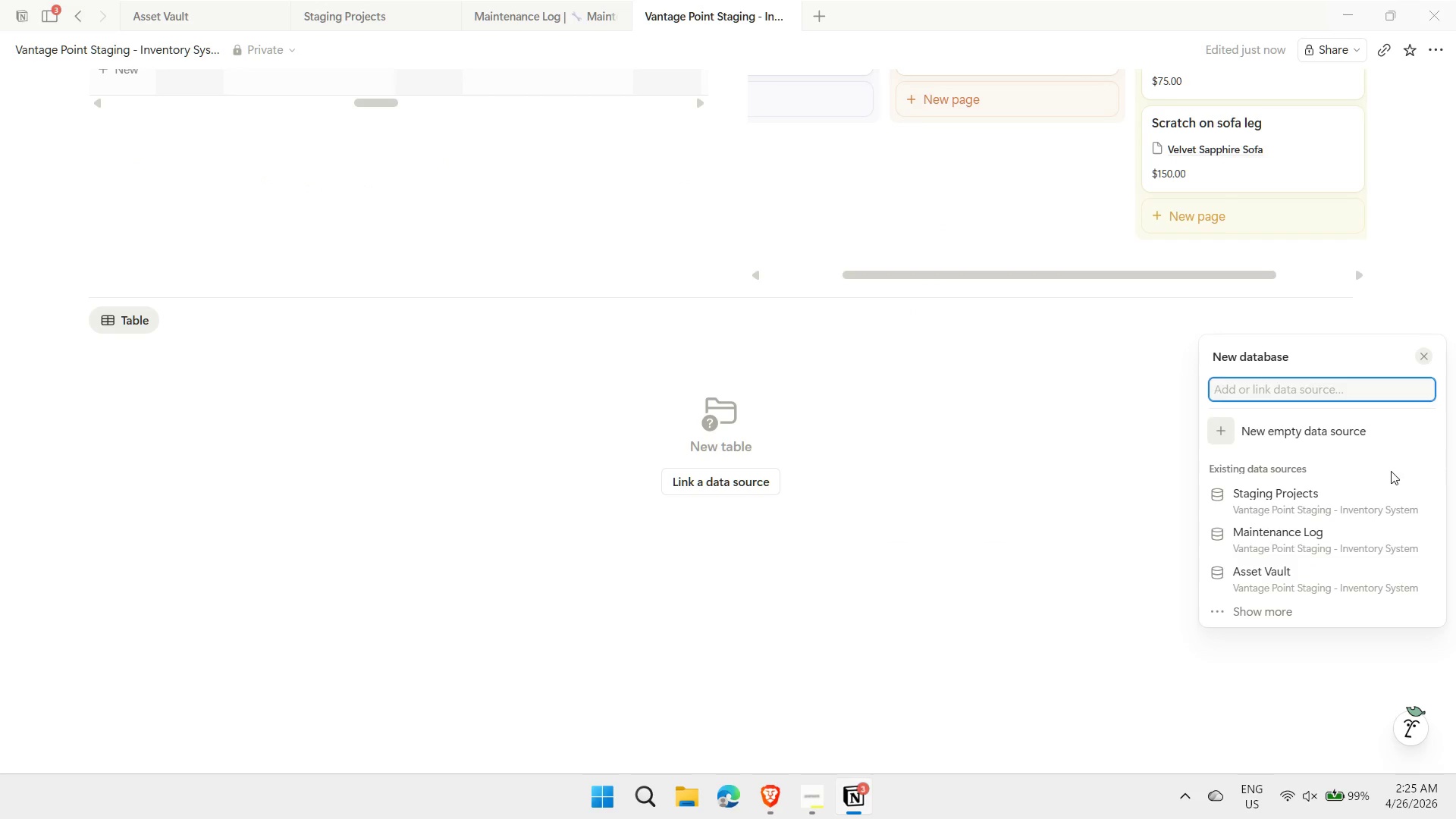 
left_click([1285, 582])
 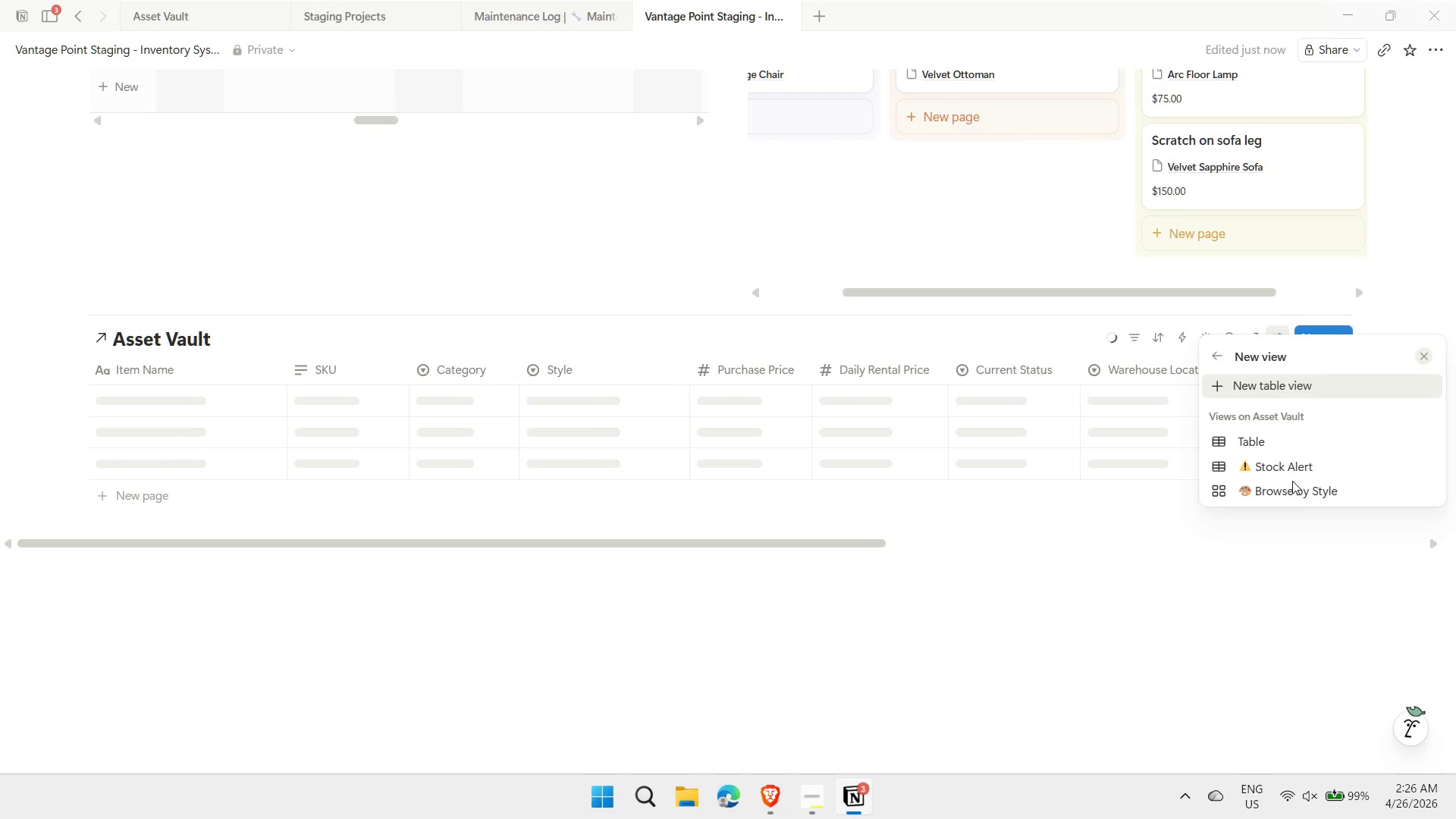 
wait(5.28)
 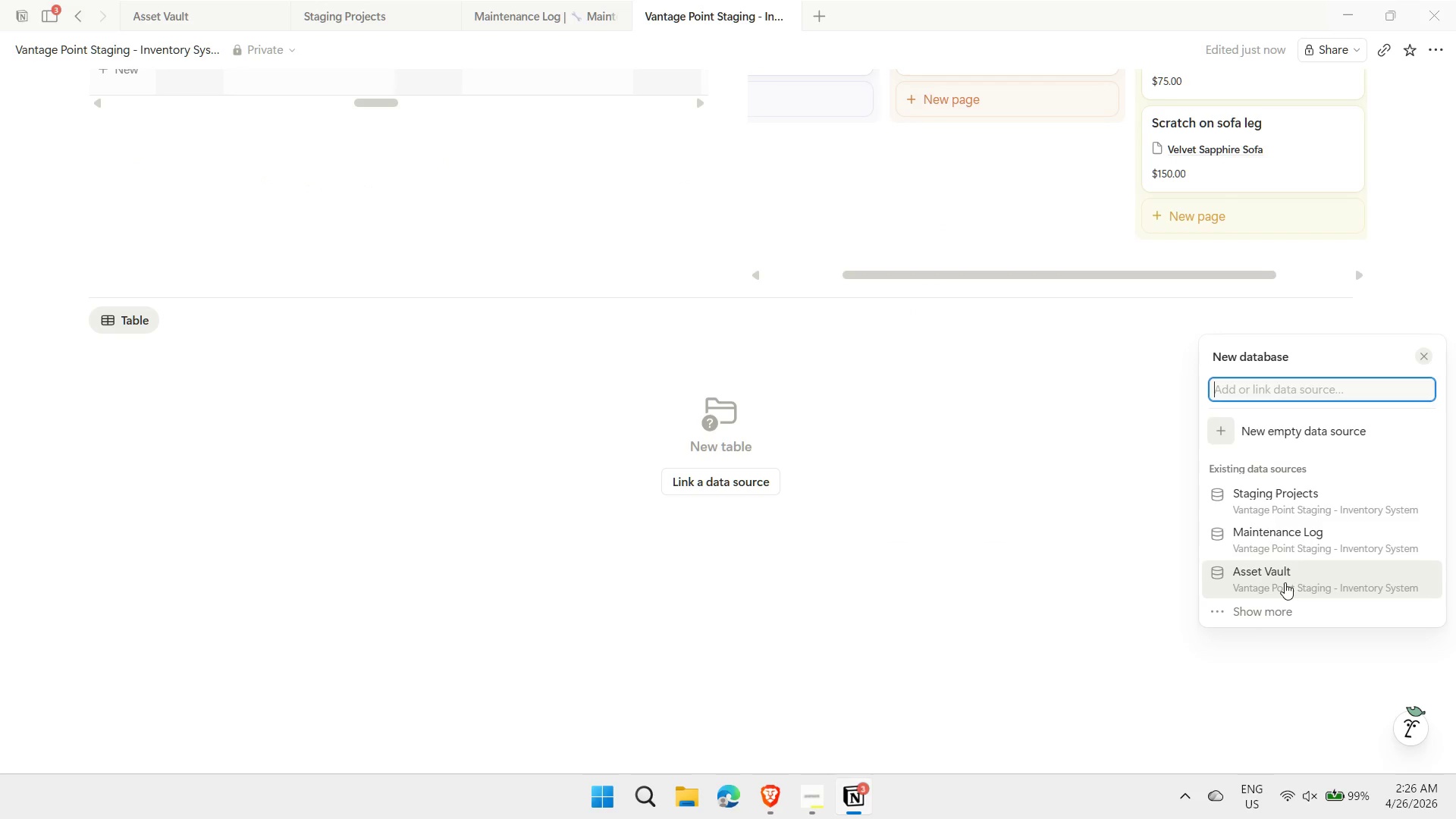 
left_click([1282, 491])
 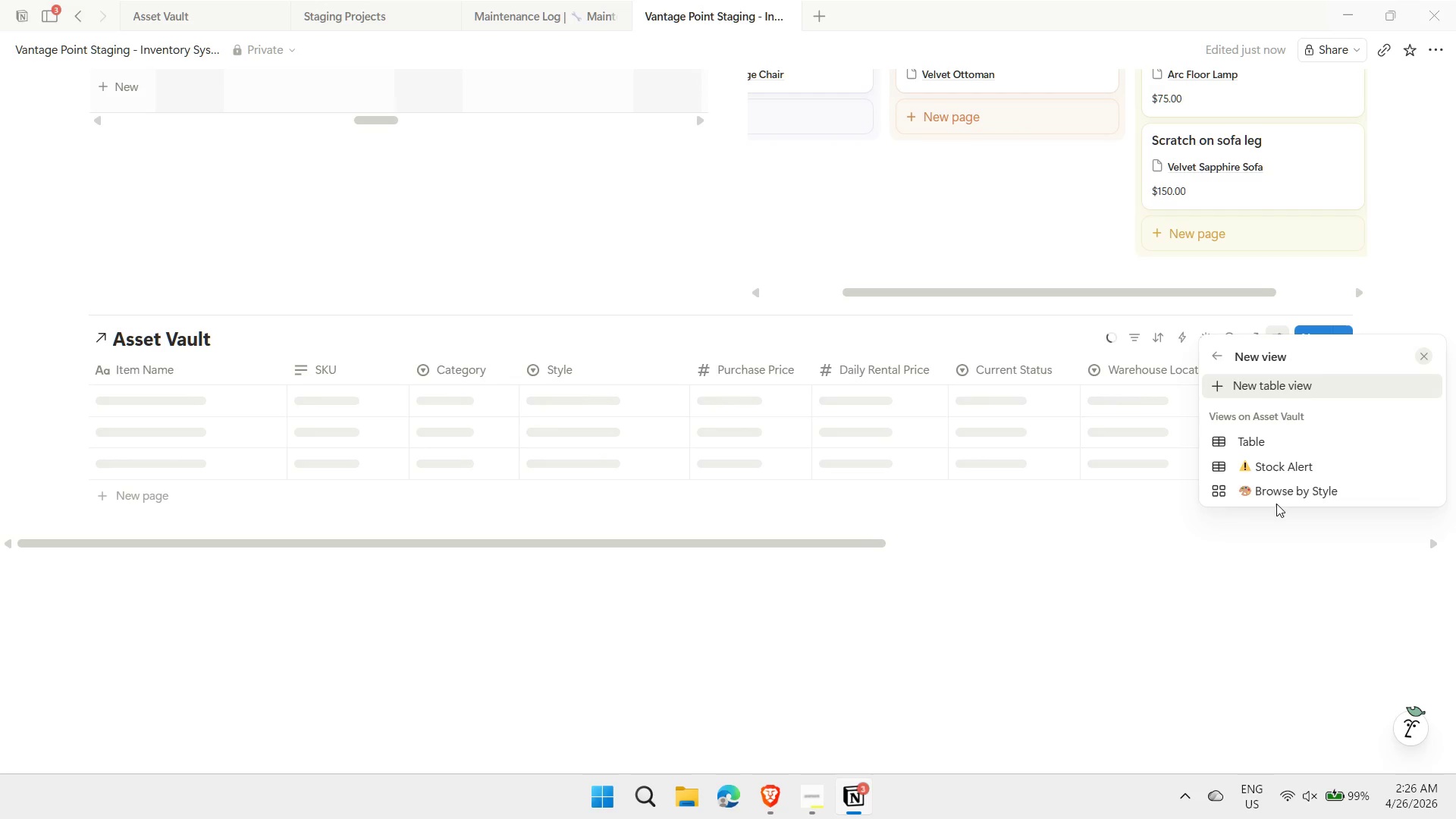 
wait(8.81)
 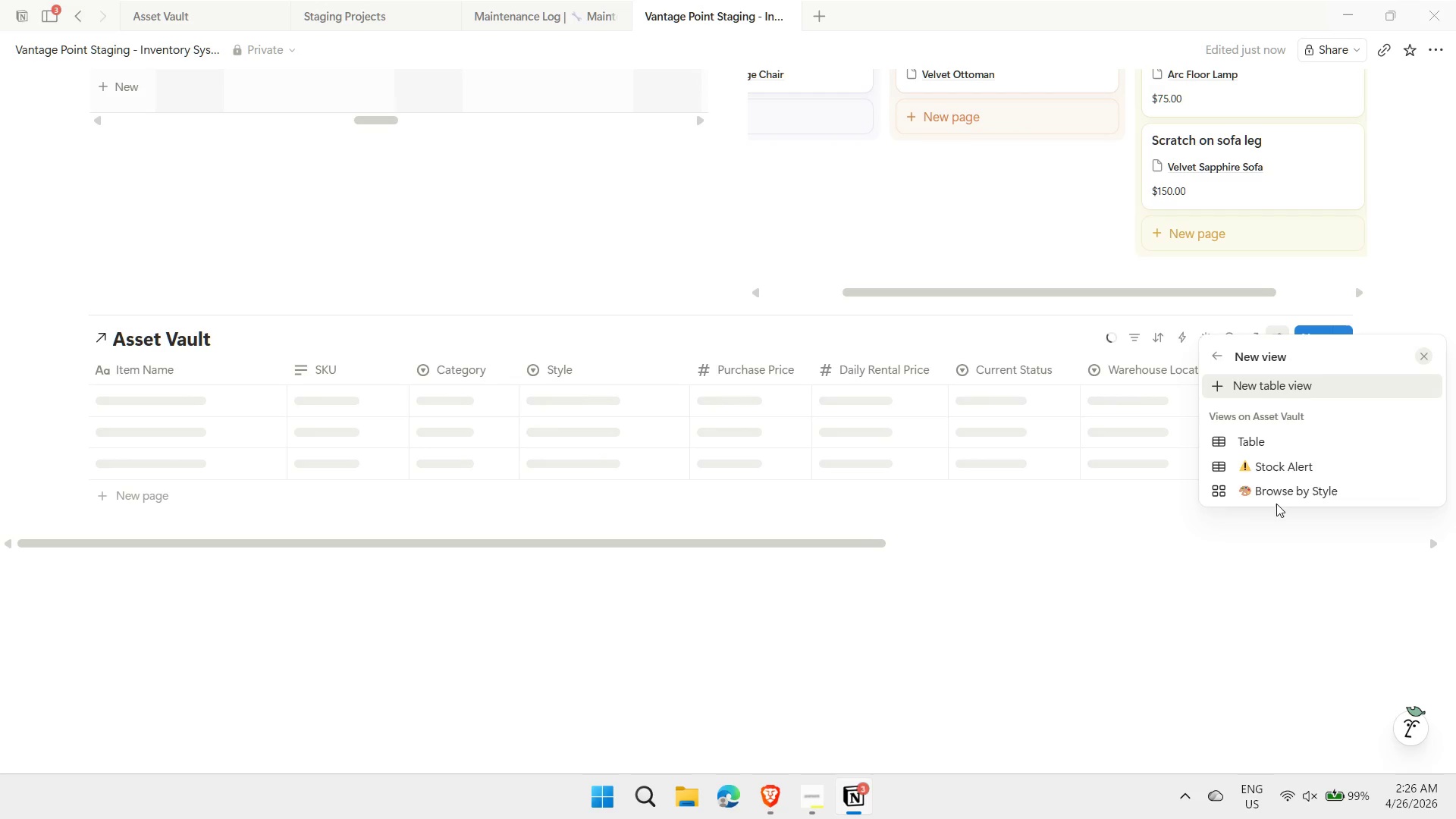 
left_click([1288, 494])
 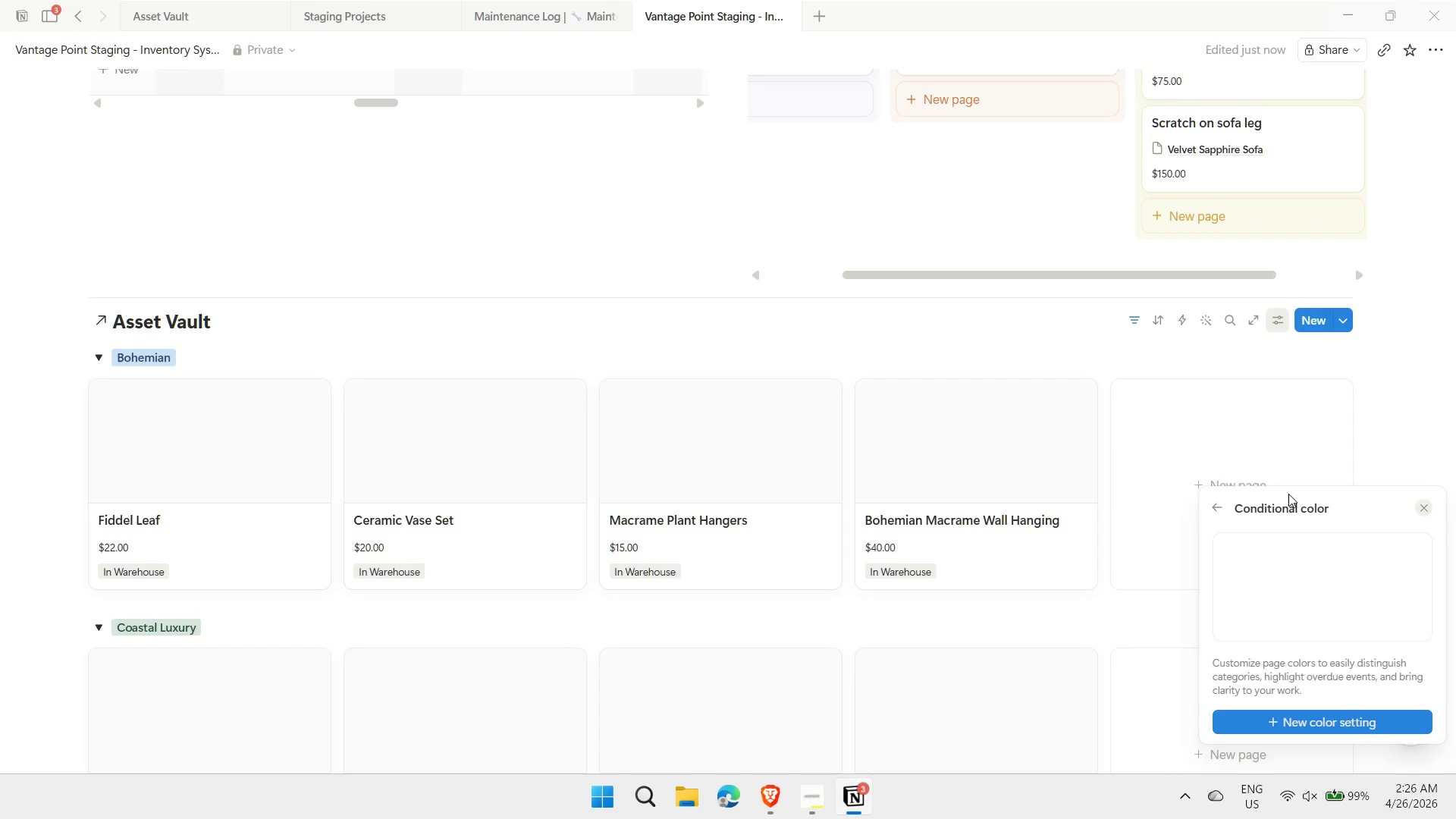 
wait(10.62)
 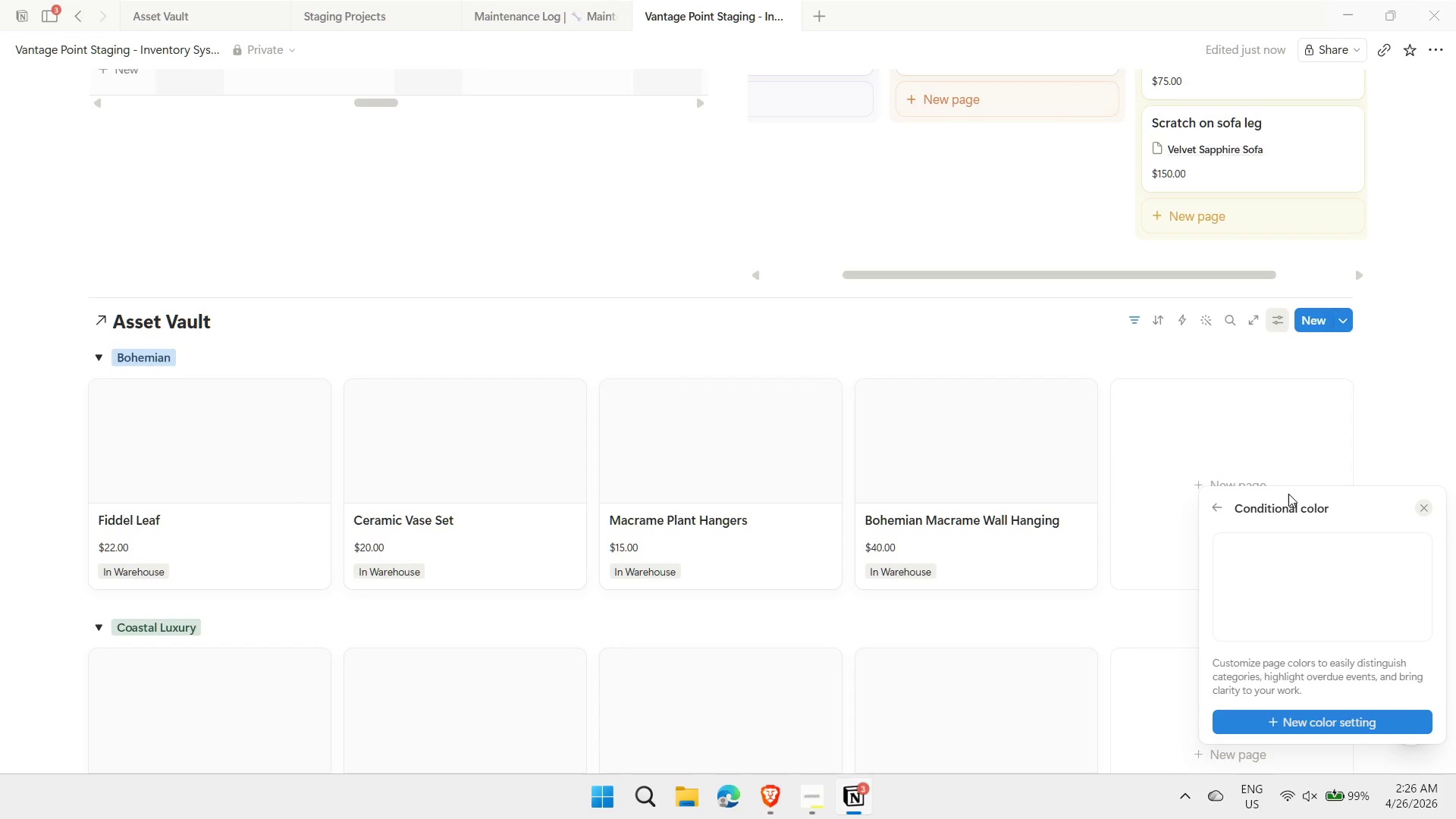 
left_click([1337, 717])
 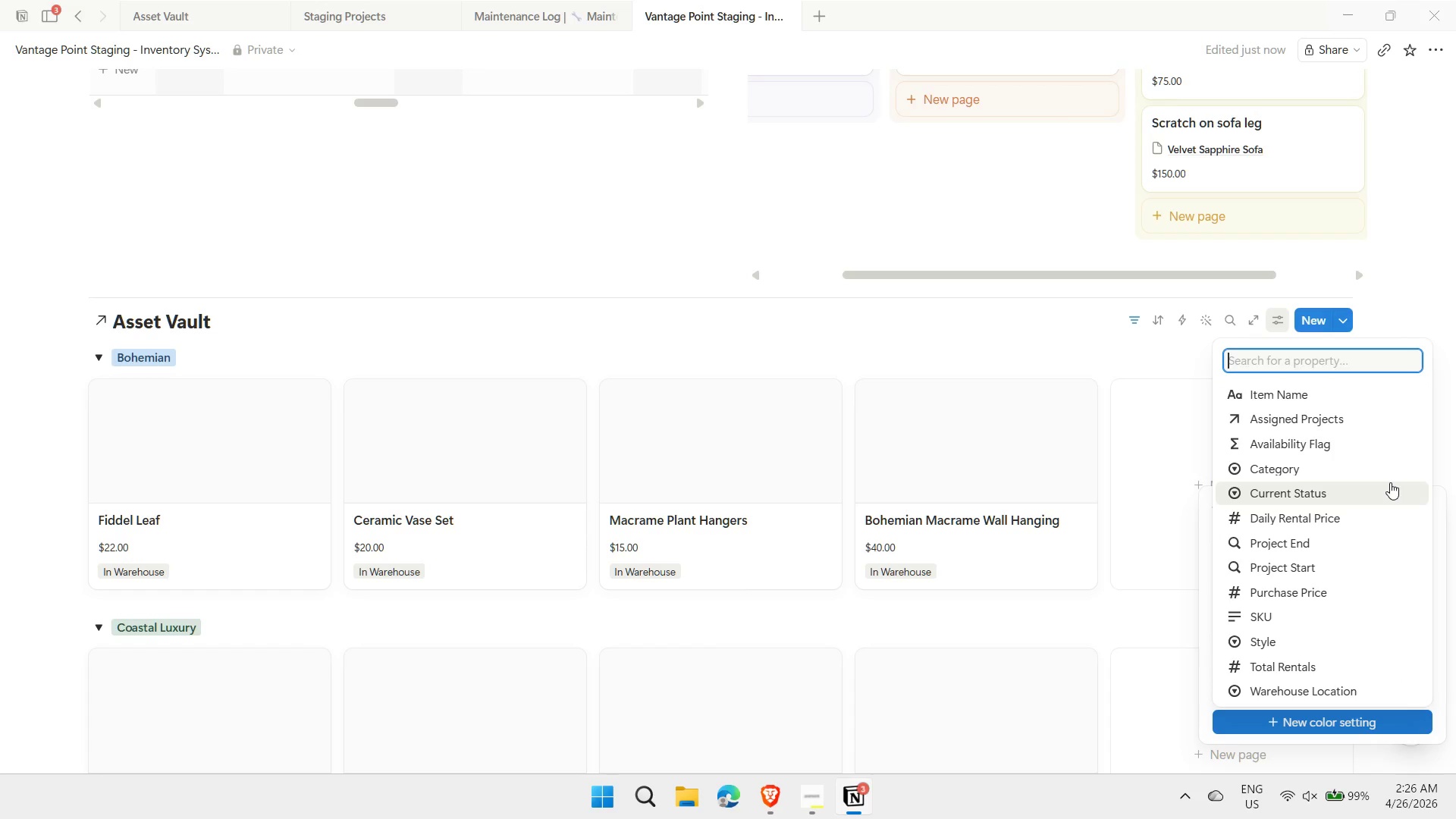 
wait(6.03)
 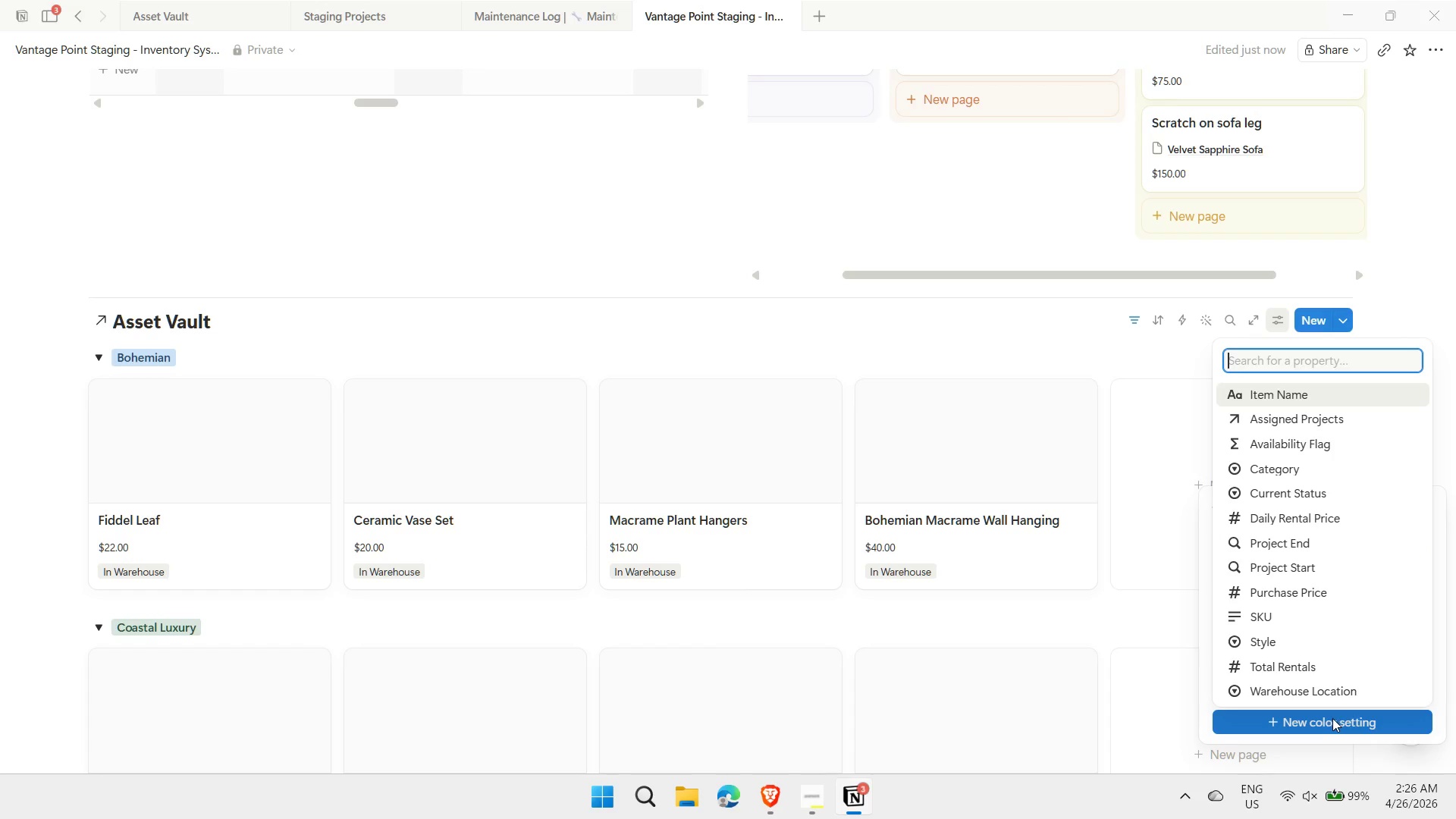 
left_click([1279, 643])
 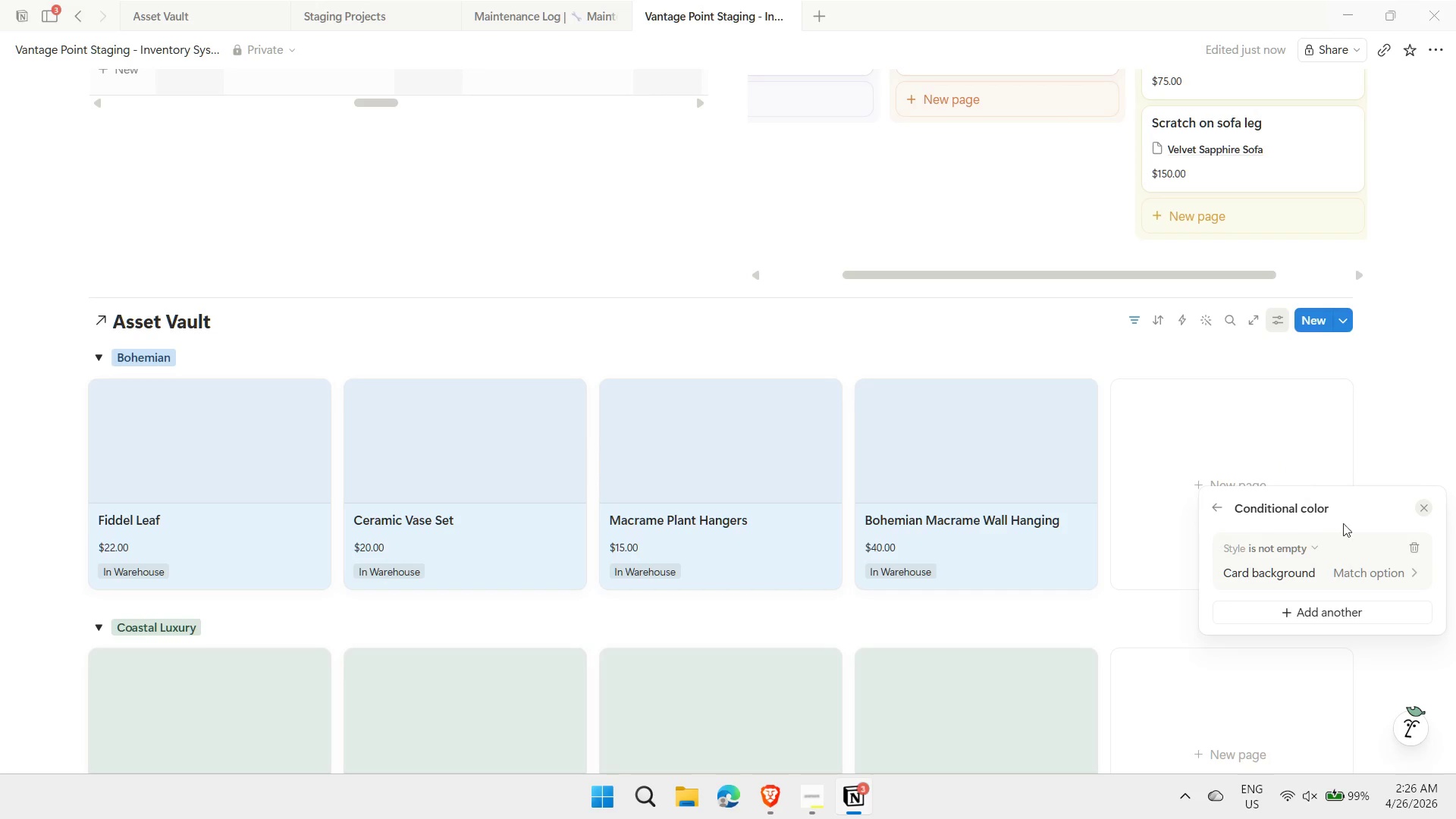 
left_click([1359, 574])
 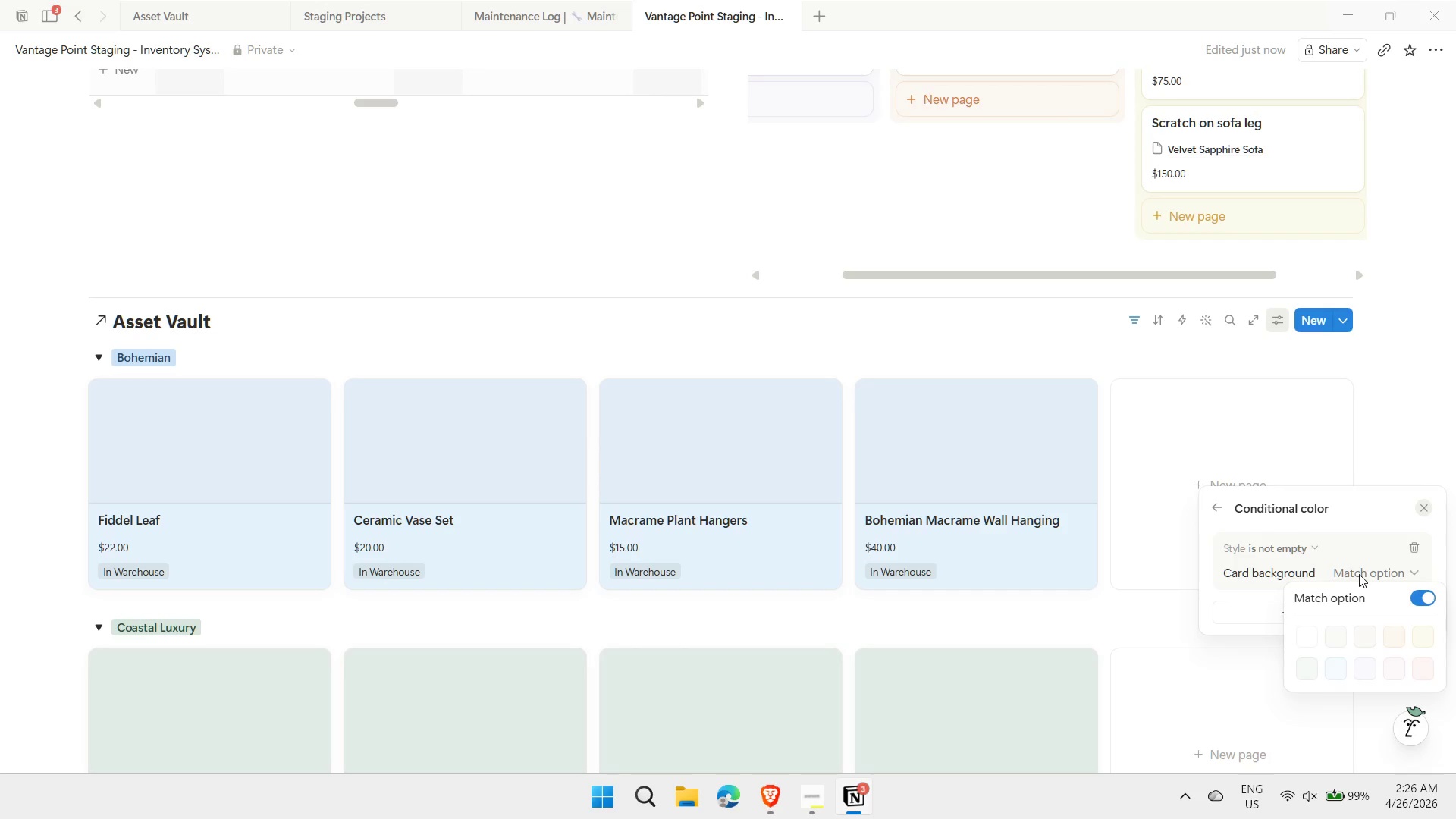 
left_click([1359, 574])
 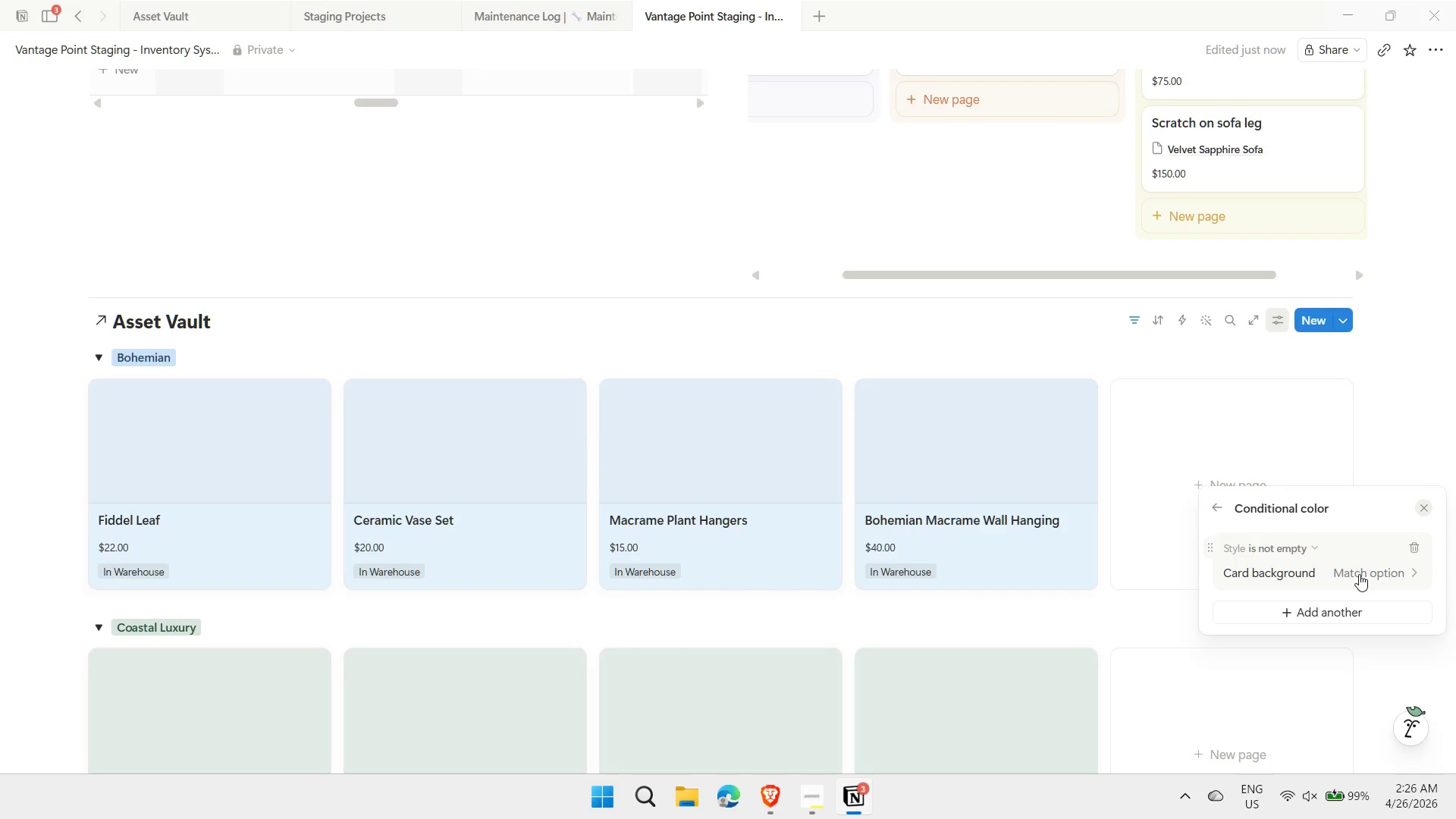 
left_click([1397, 435])
 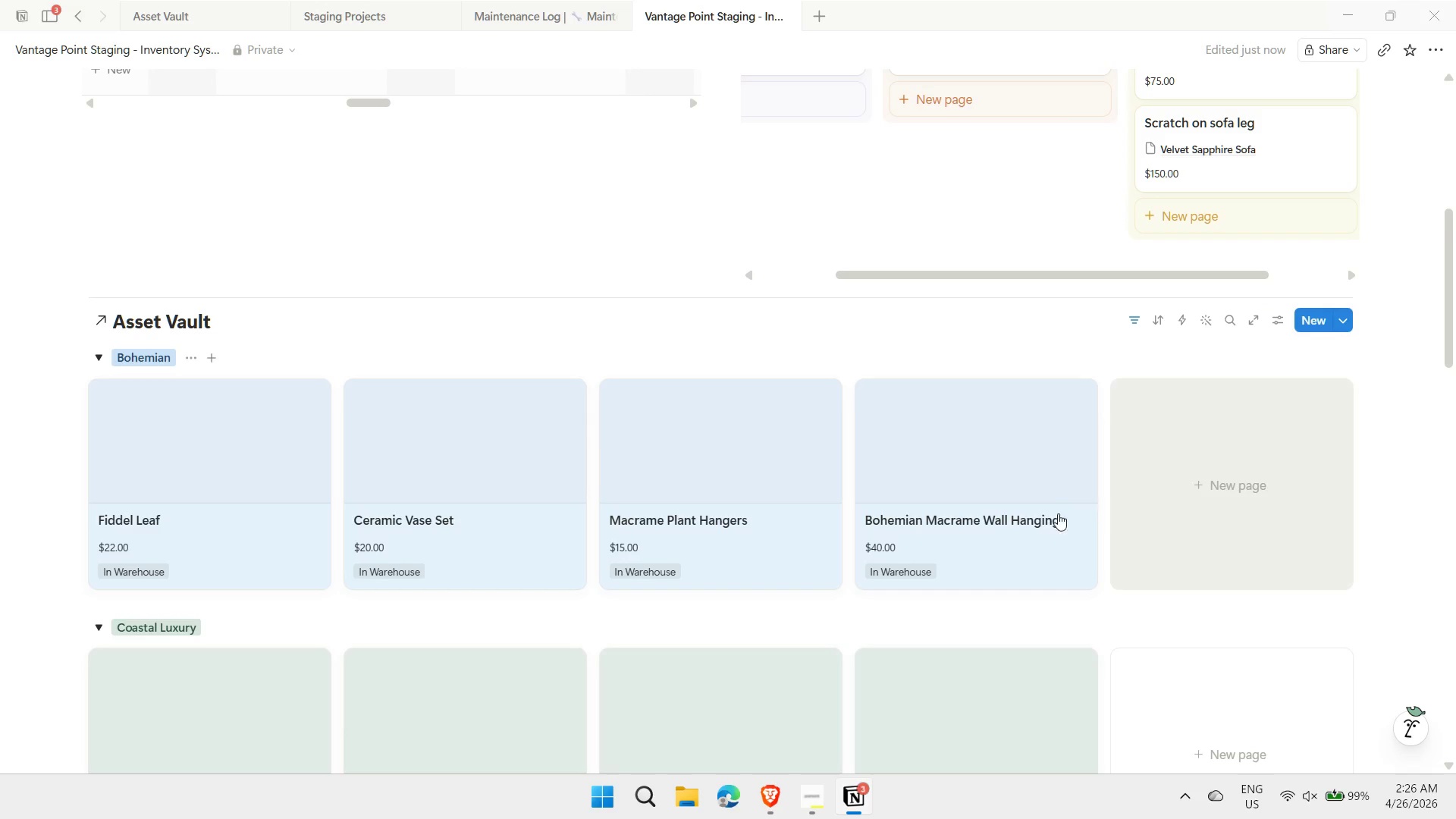 
scroll: coordinate [1028, 528], scroll_direction: down, amount: 9.0
 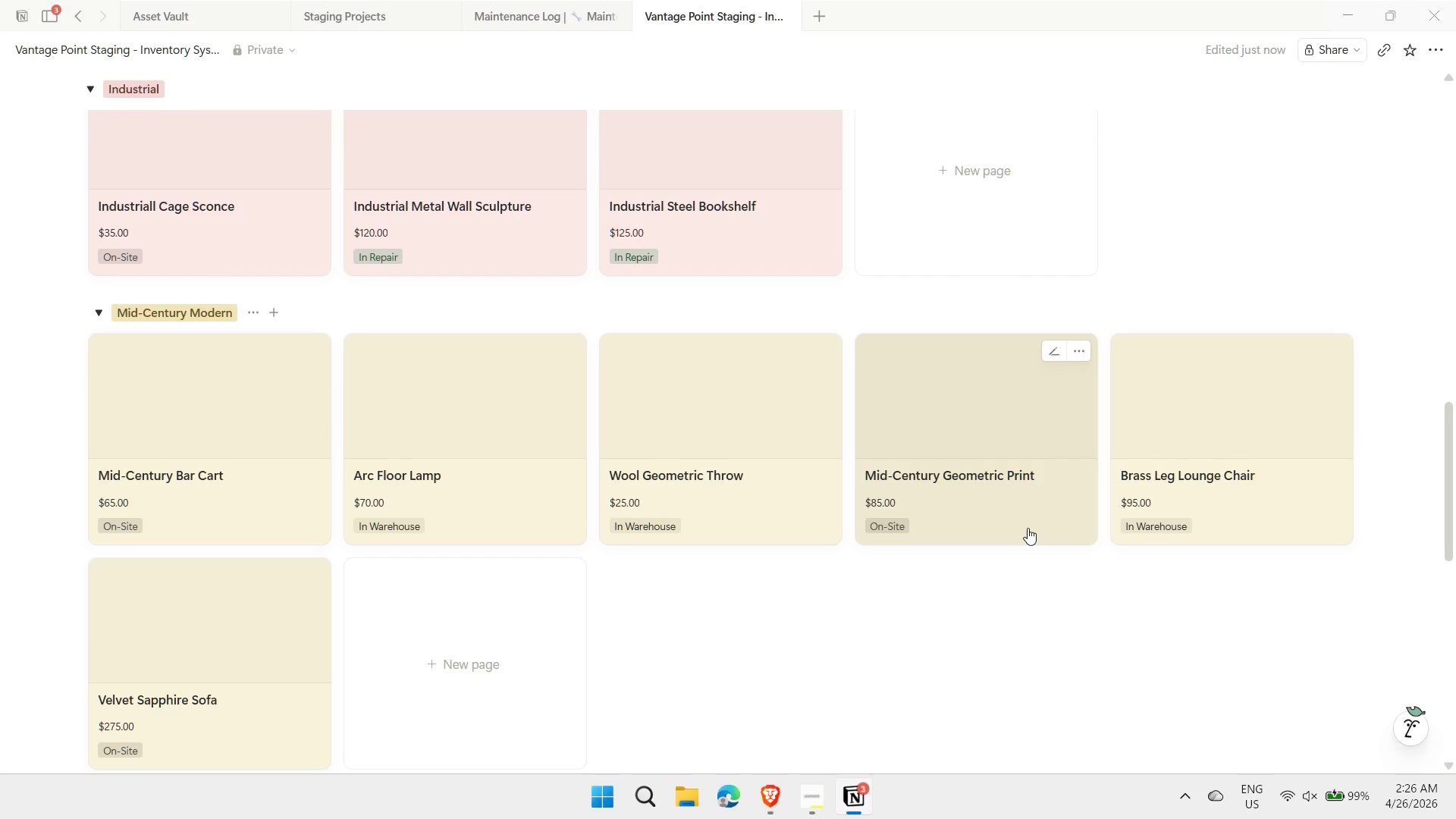 
scroll: coordinate [1028, 528], scroll_direction: up, amount: 6.0
 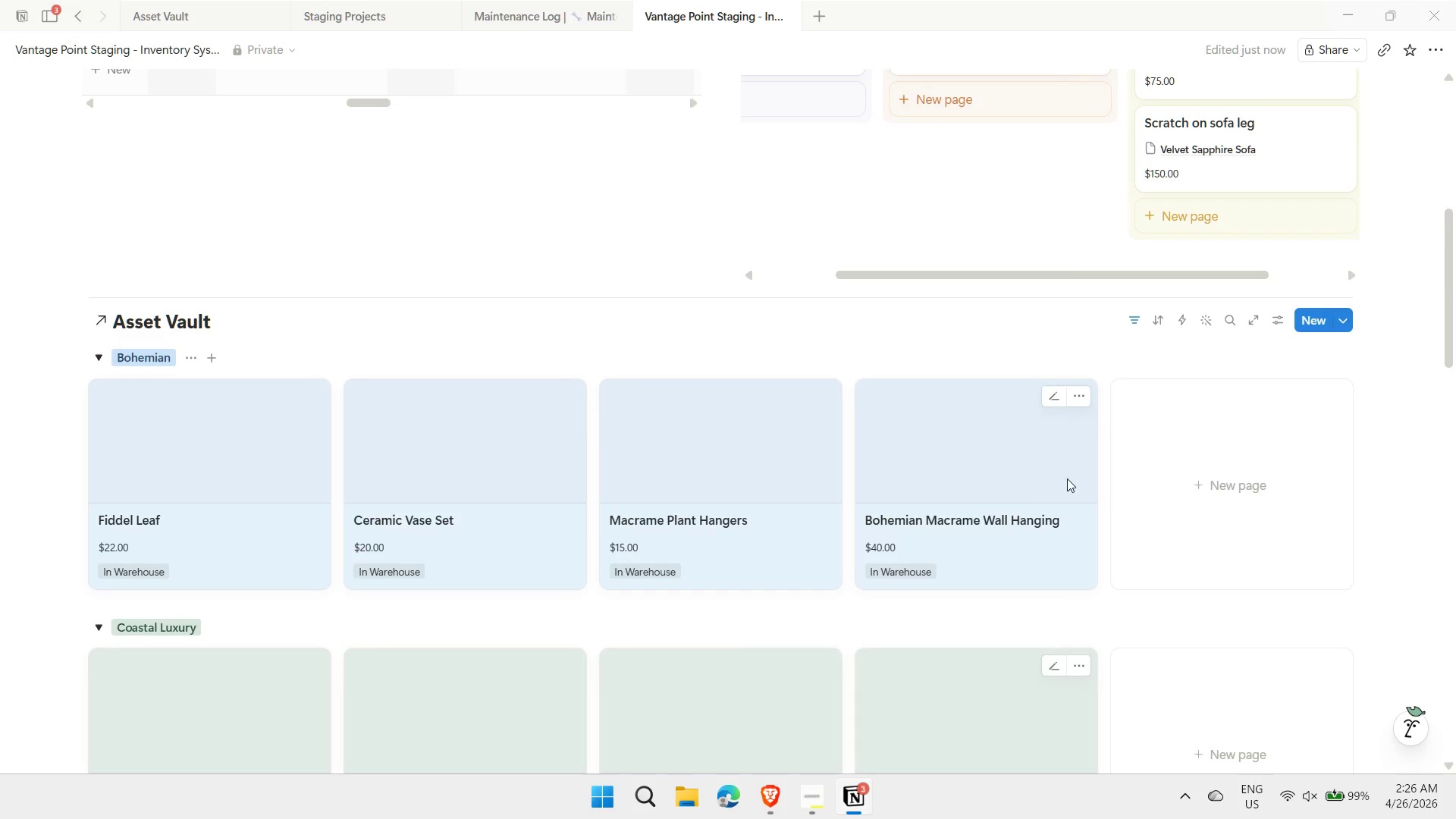 
right_click([1049, 469])
 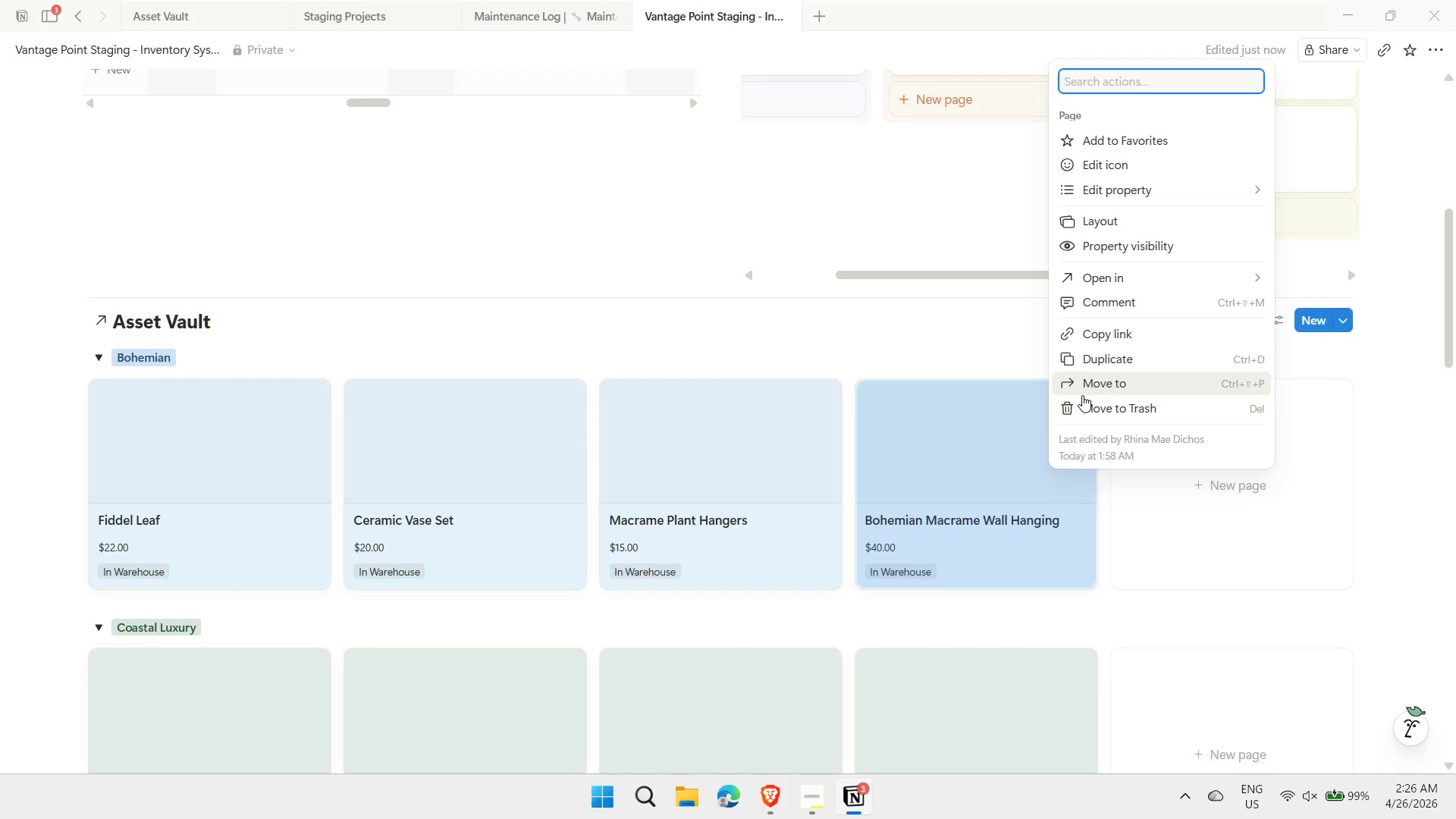 
left_click([1006, 429])
 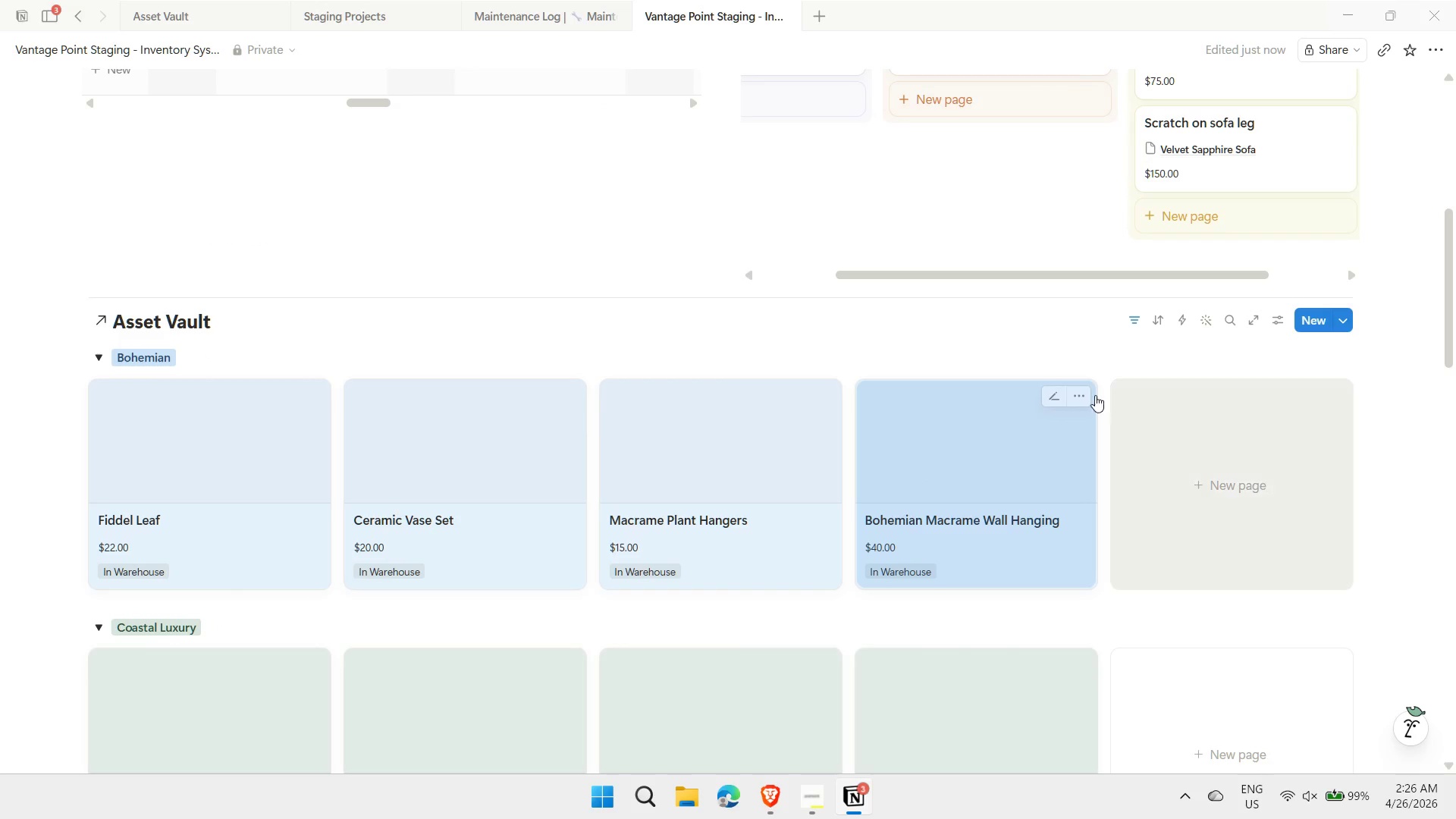 
left_click([1081, 394])
 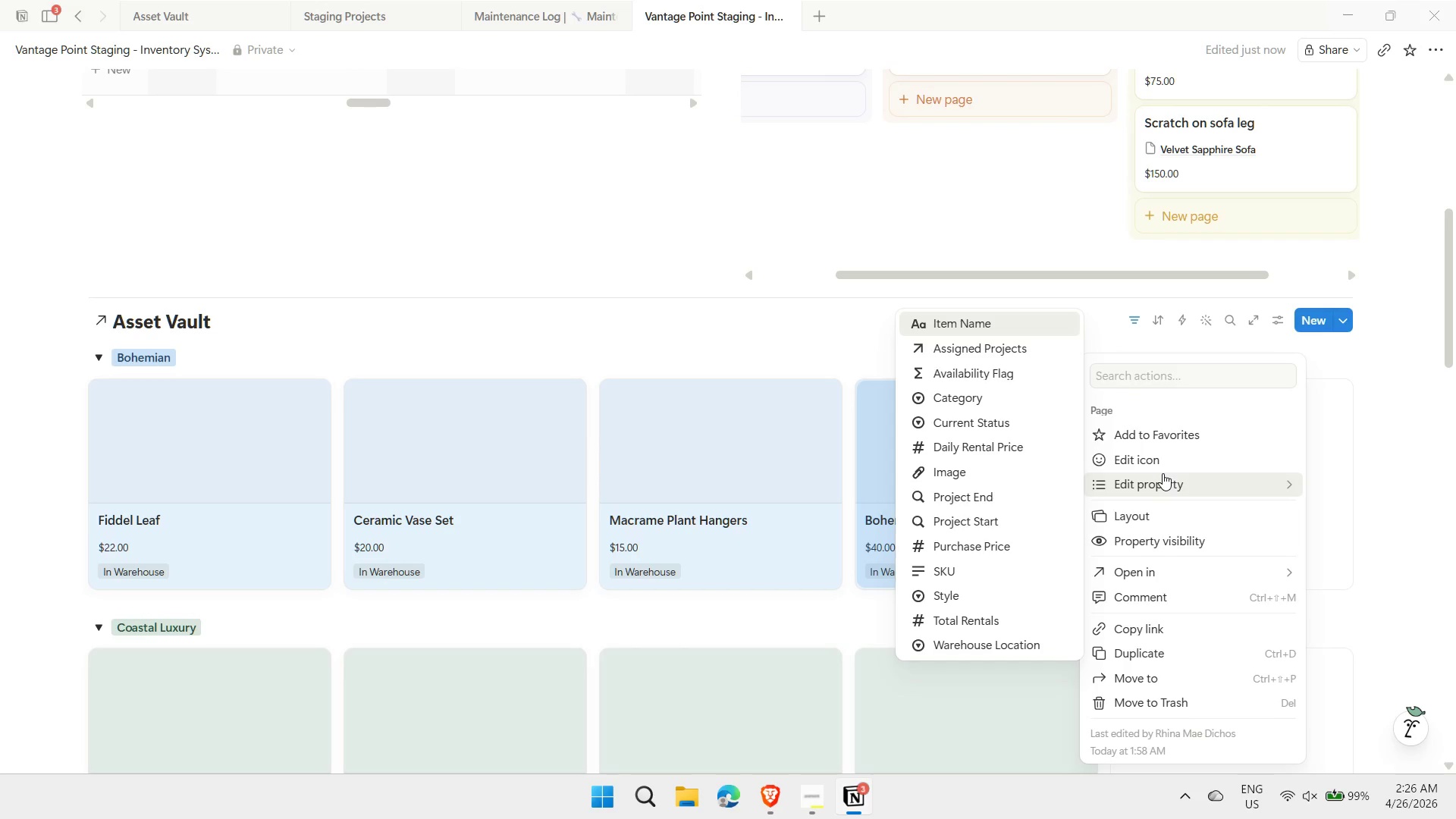 
wait(5.56)
 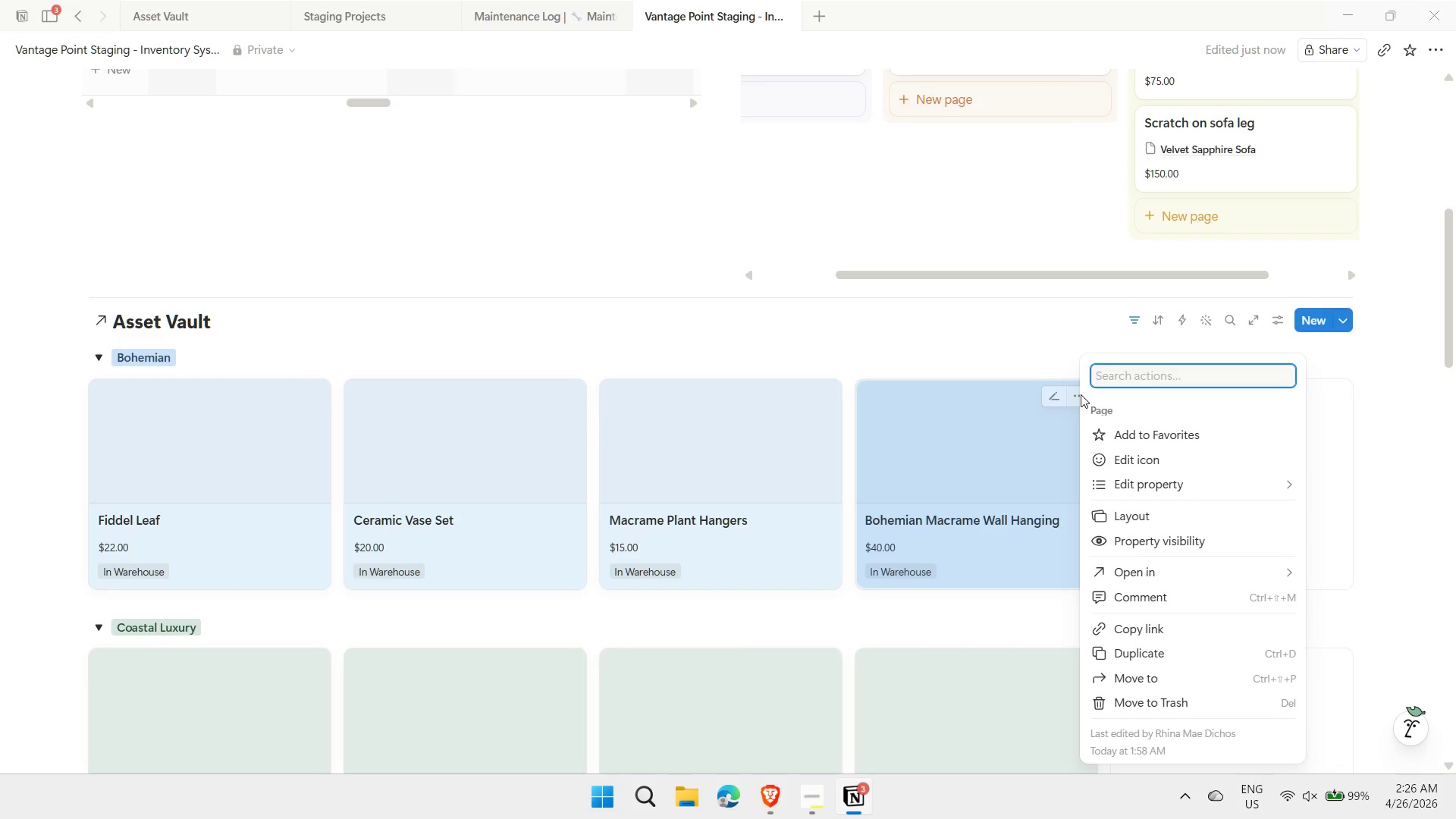 
left_click([1277, 325])
 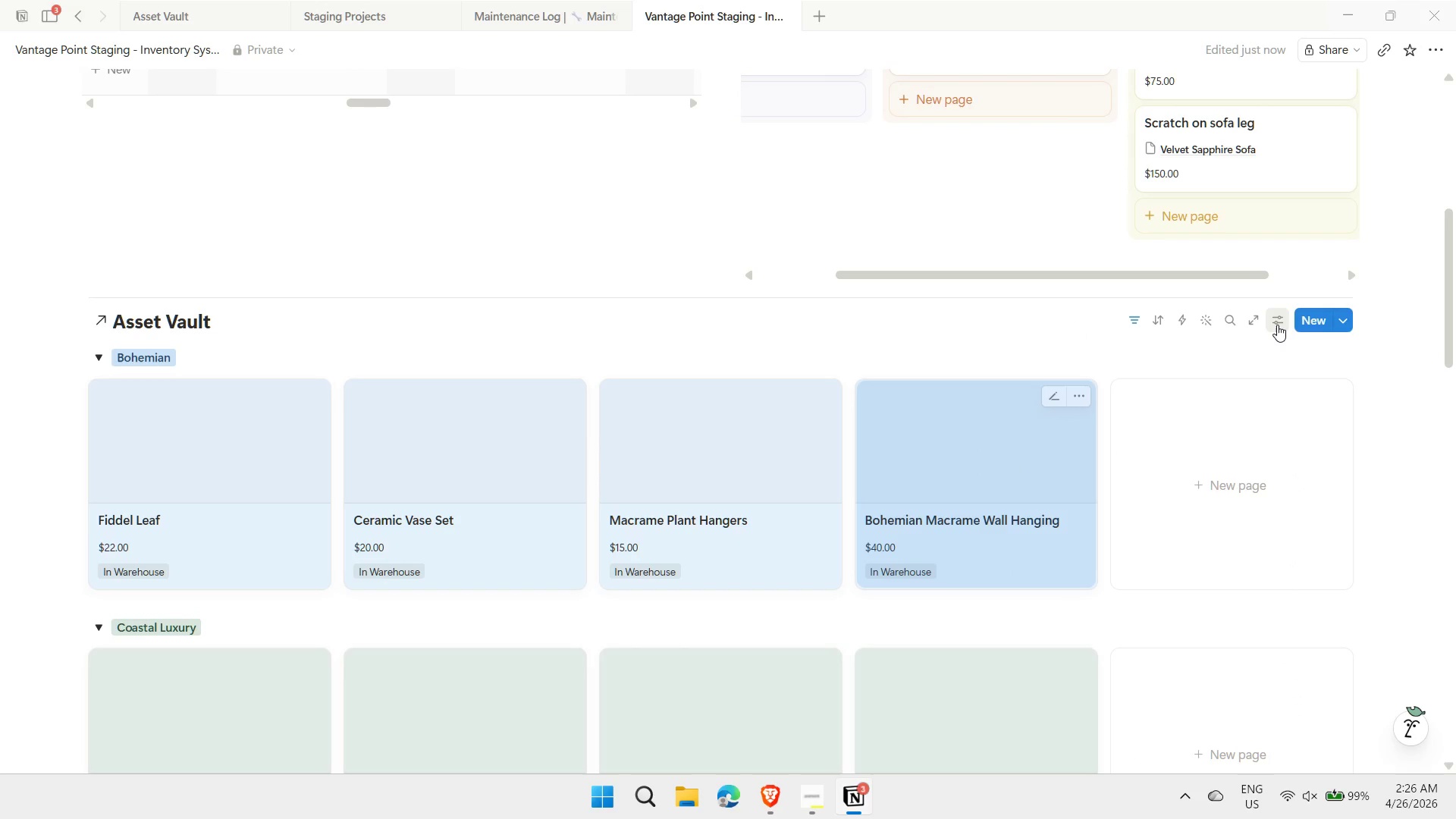 
left_click([1277, 325])
 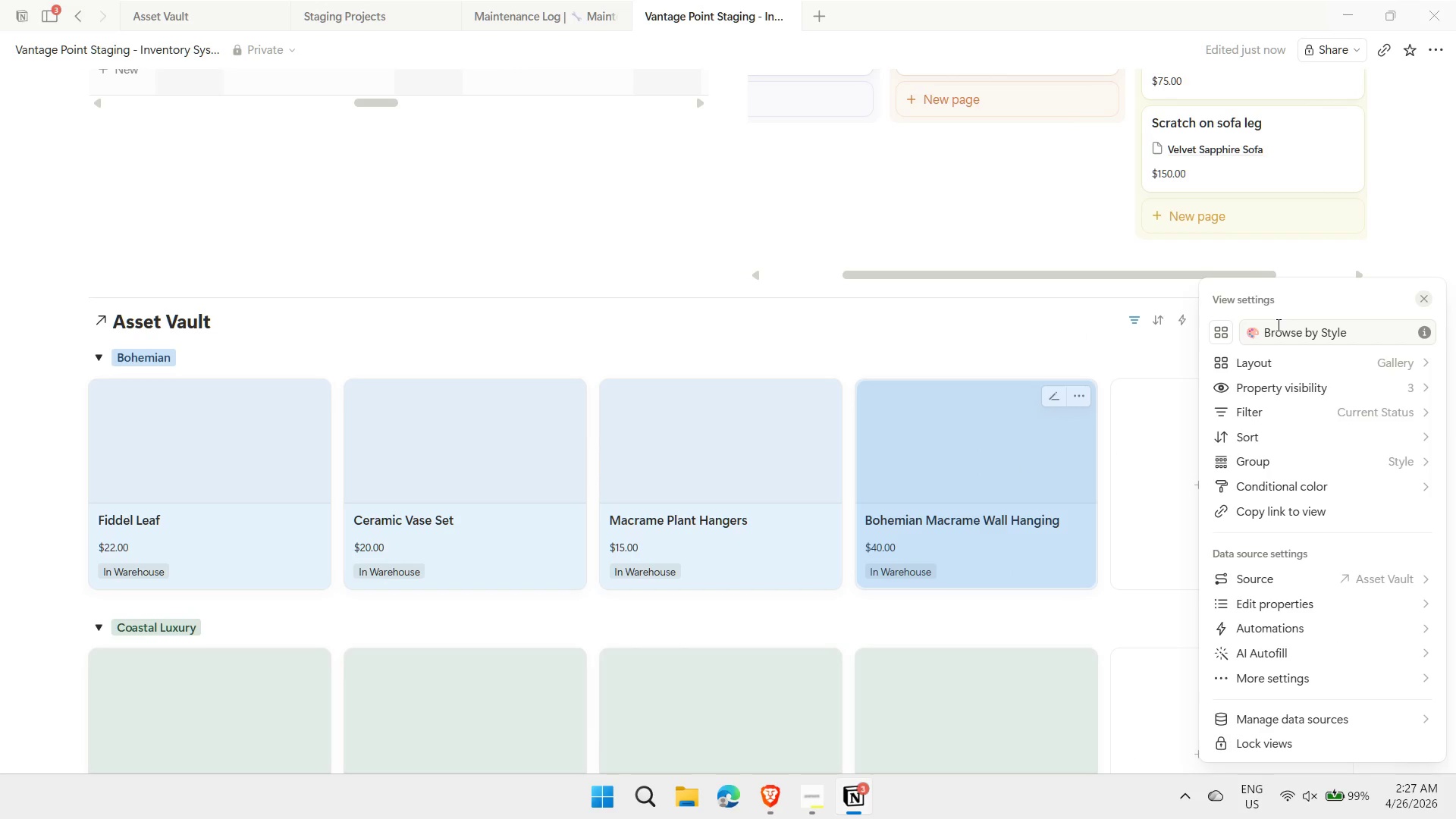 
left_click([995, 343])
 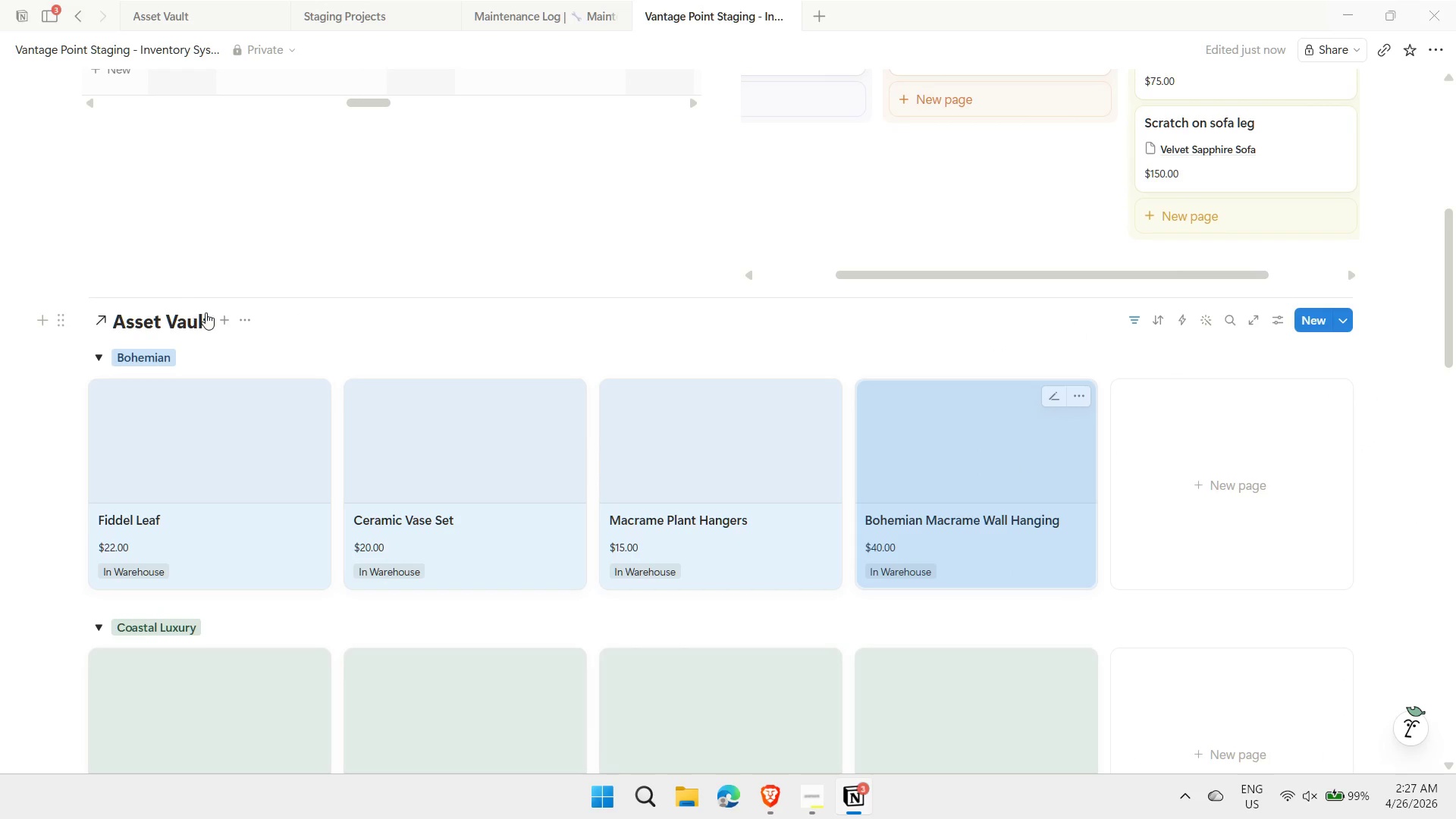 
left_click([249, 318])
 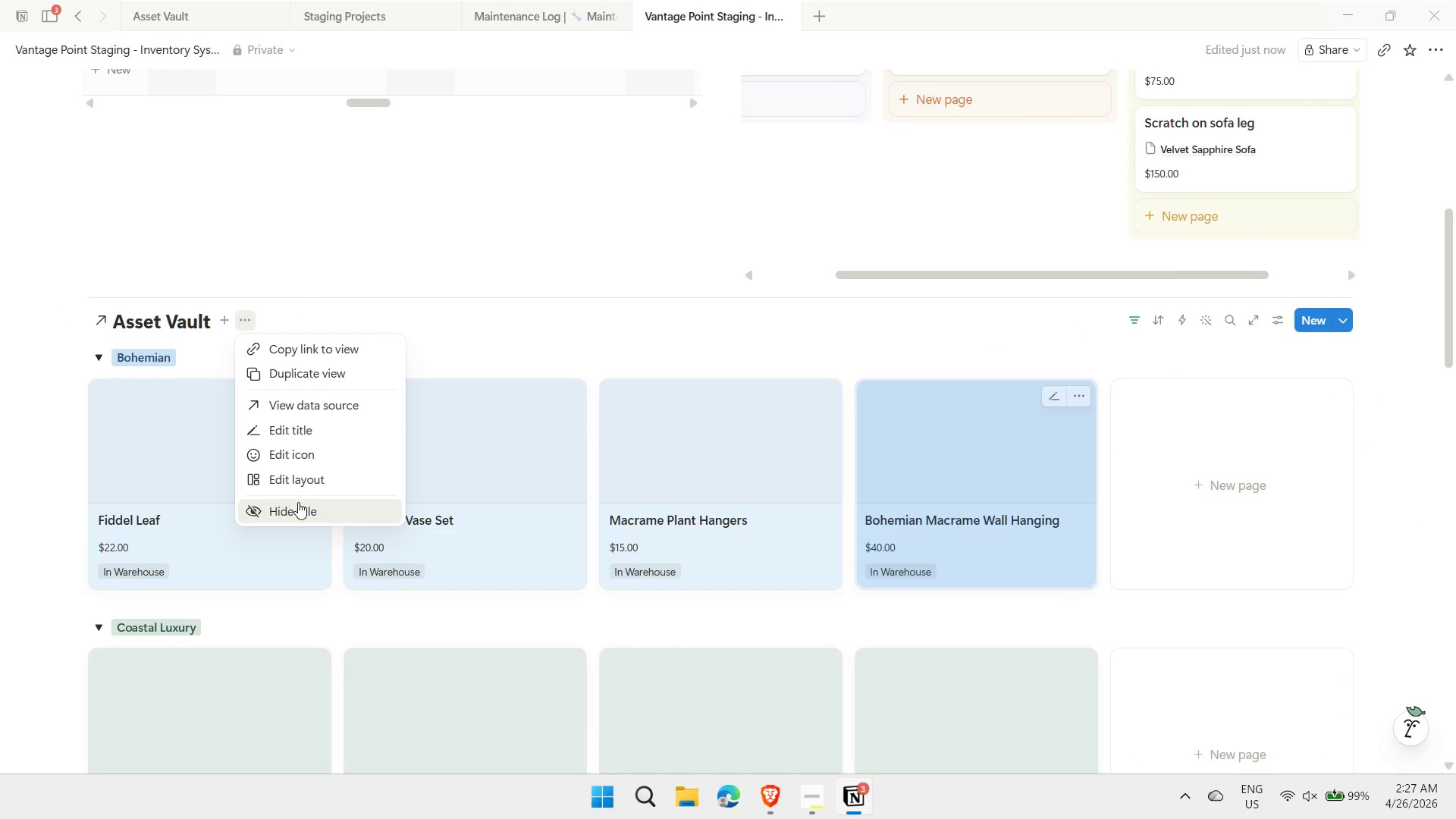 
left_click([298, 507])
 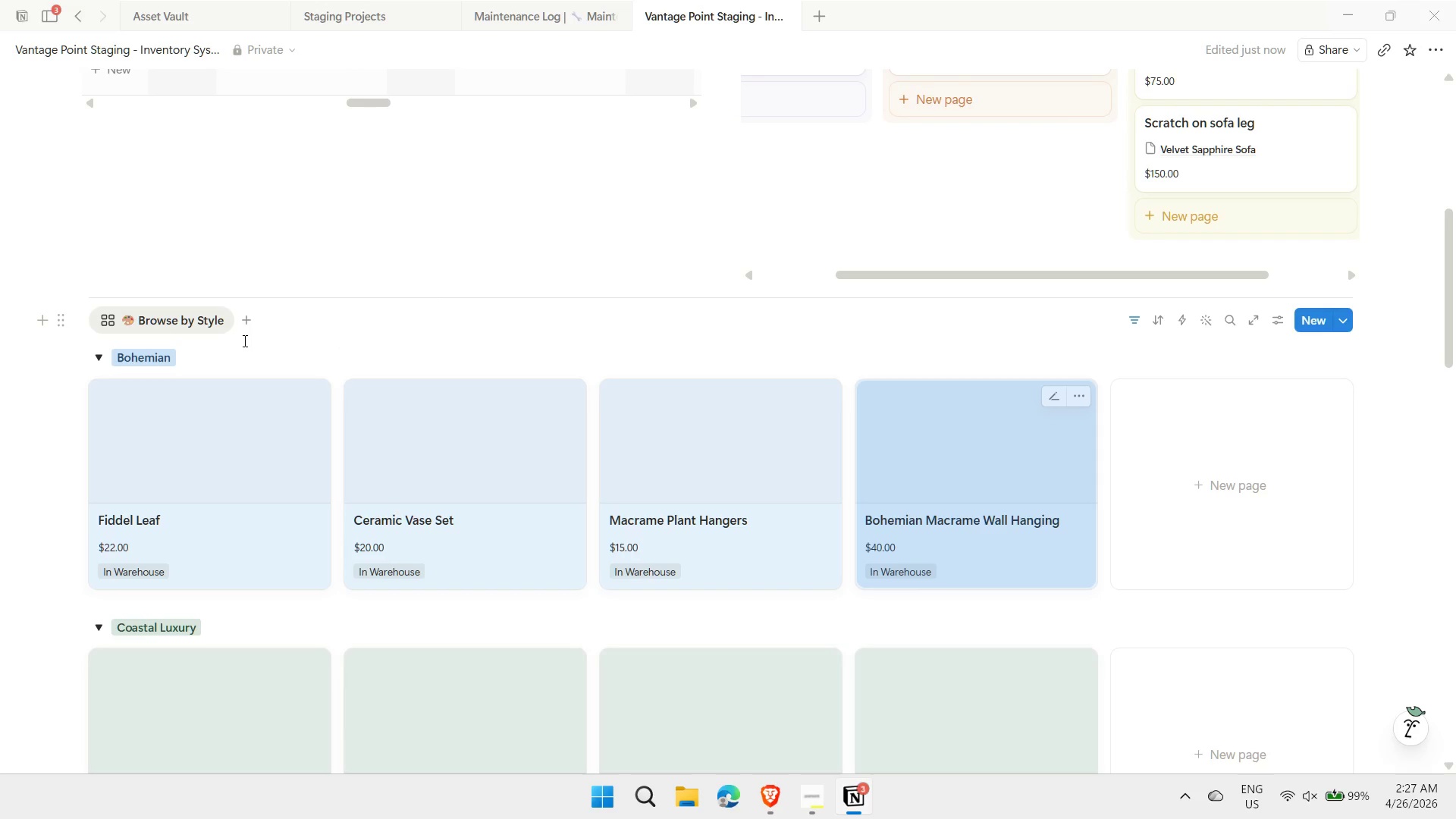 
right_click([193, 327])
 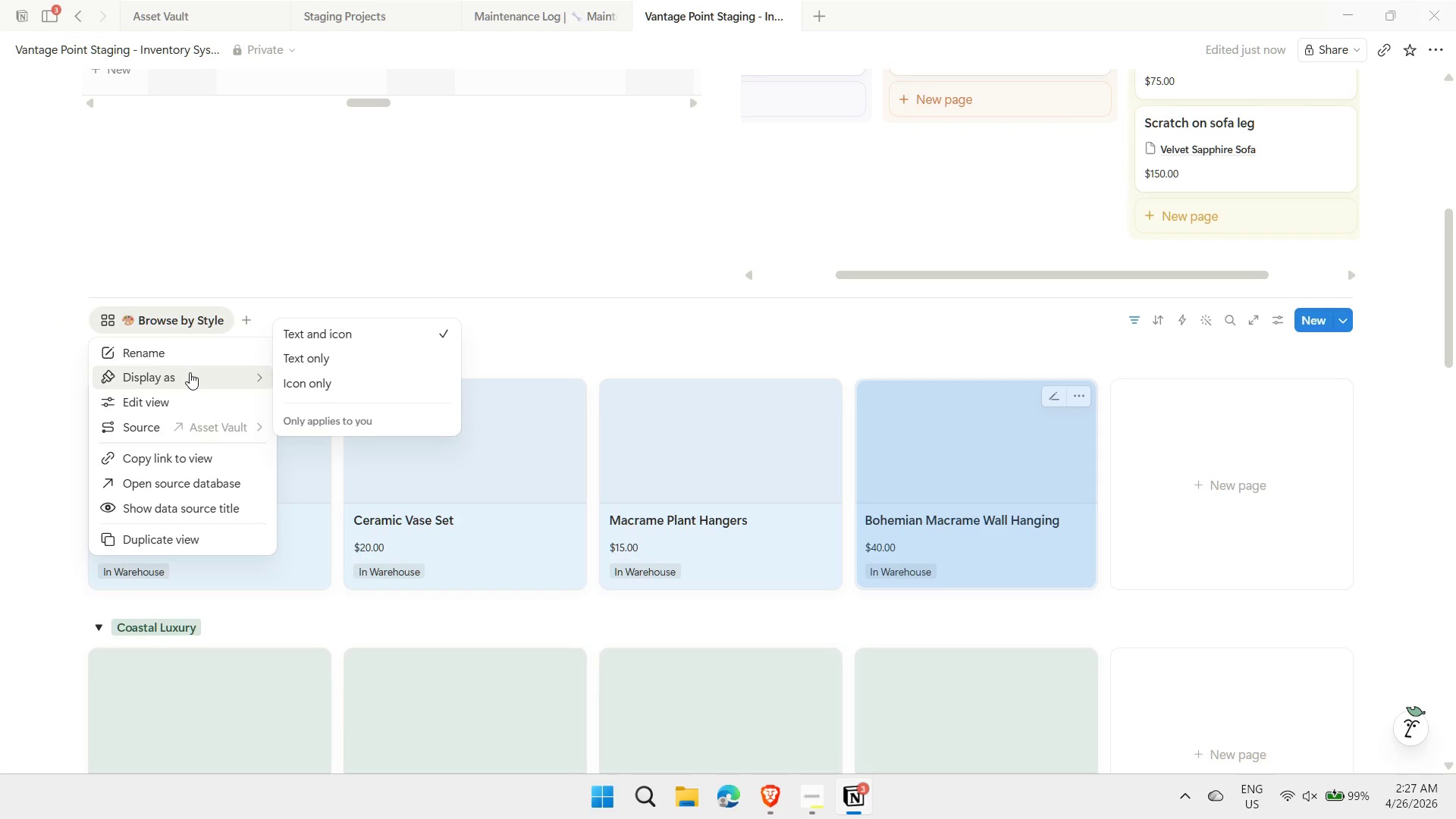 
left_click([331, 359])
 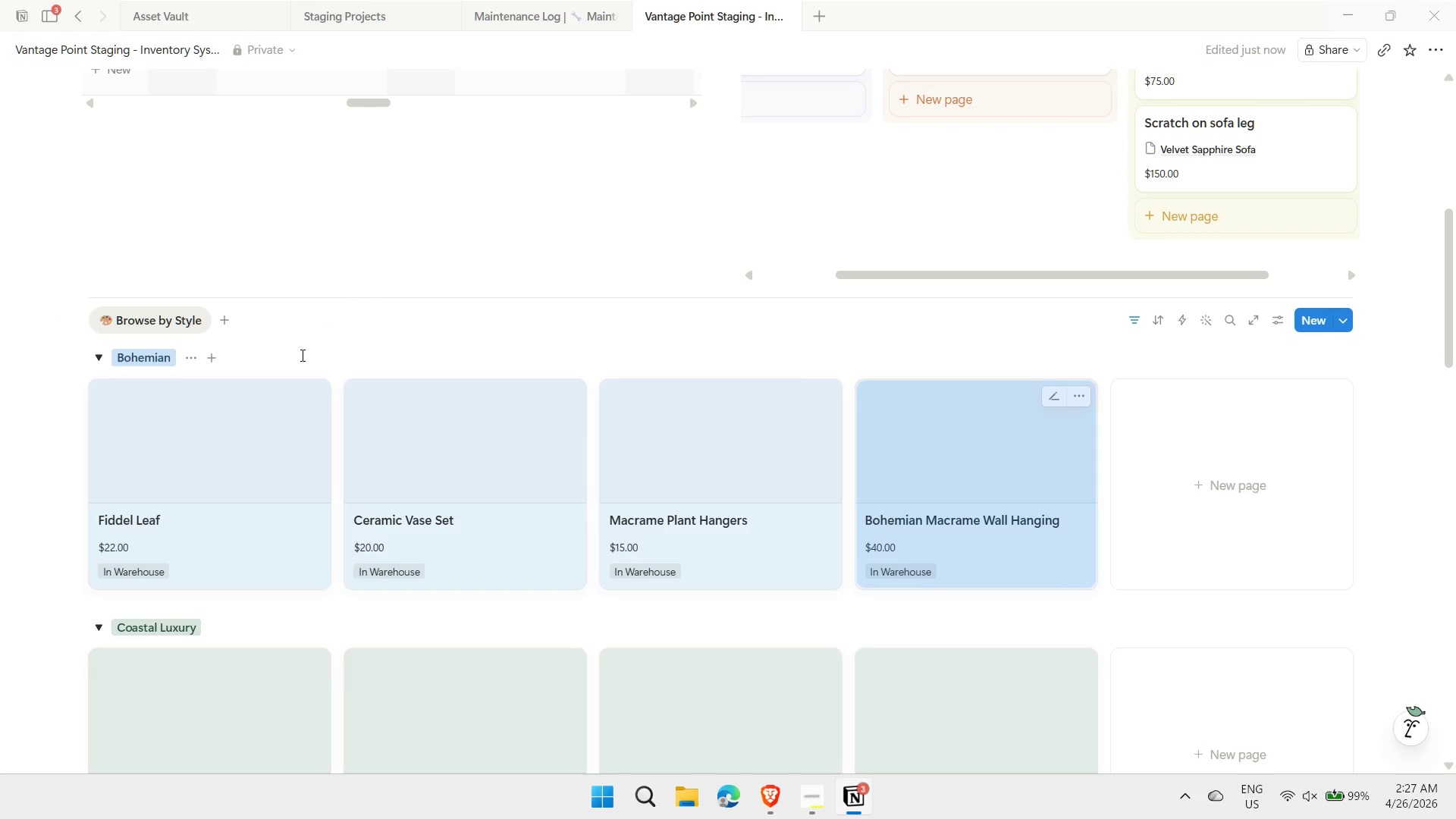 
left_click([398, 316])
 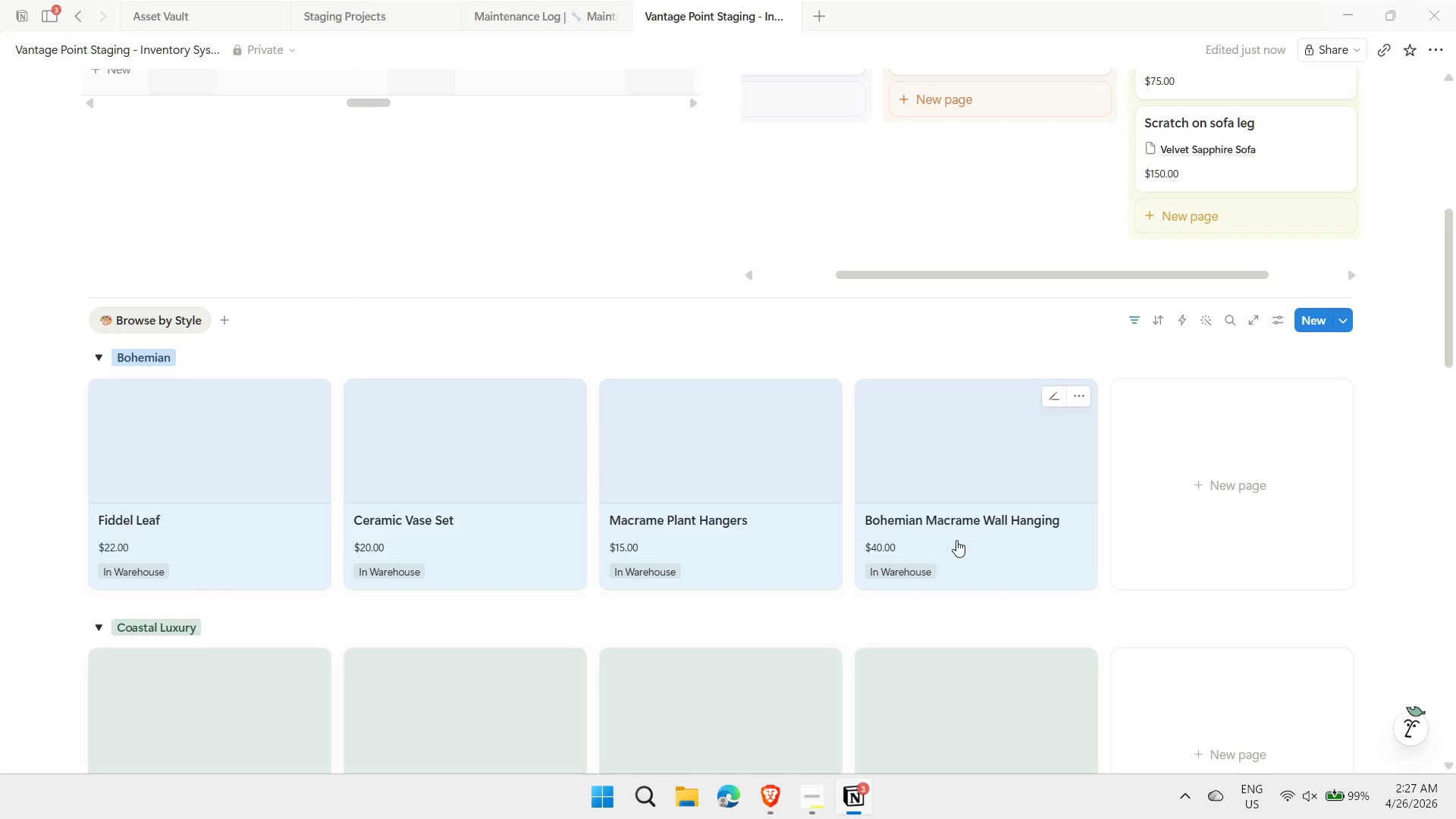 
scroll: coordinate [956, 540], scroll_direction: up, amount: 5.0
 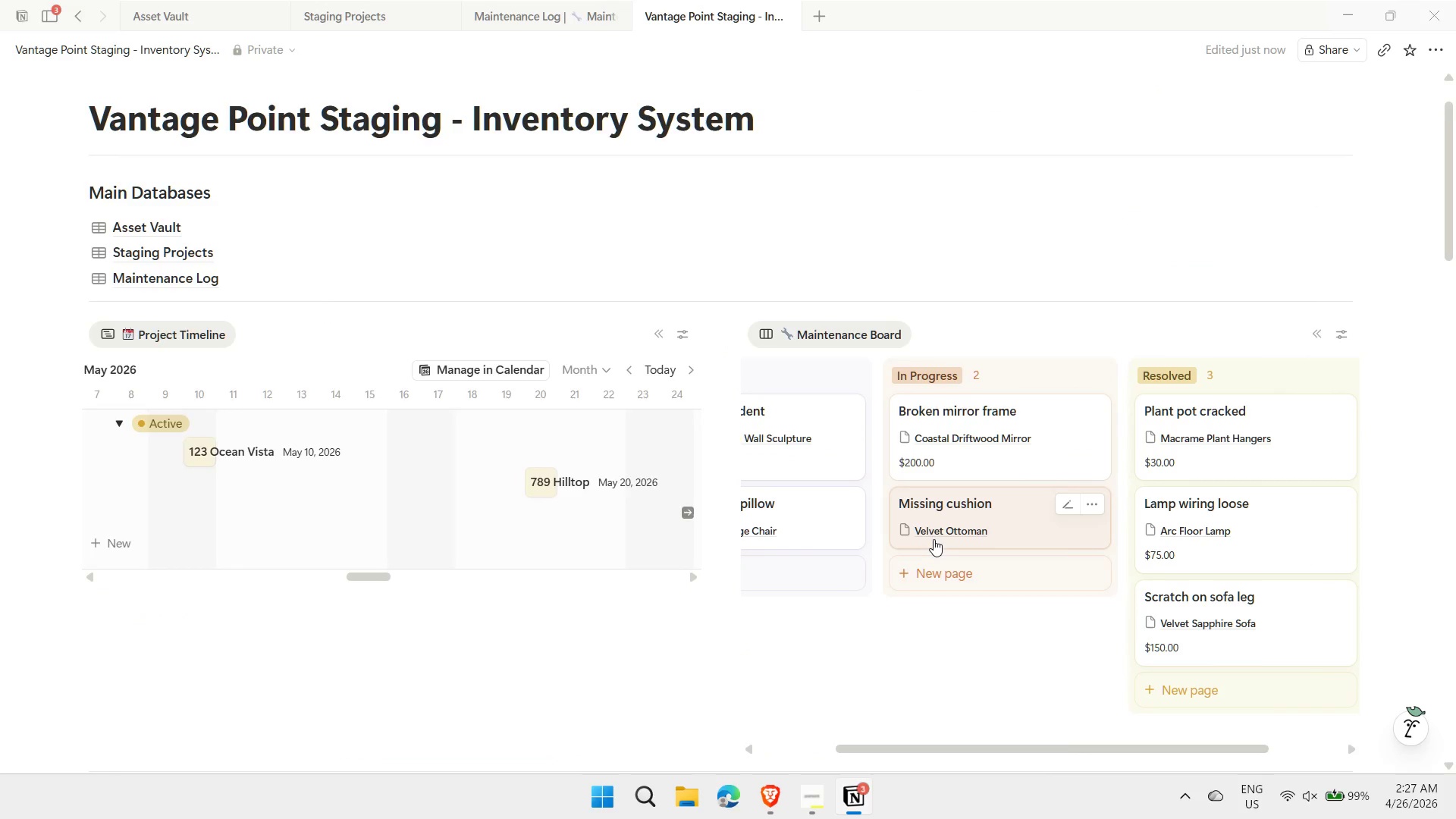 
scroll: coordinate [934, 539], scroll_direction: down, amount: 23.0
 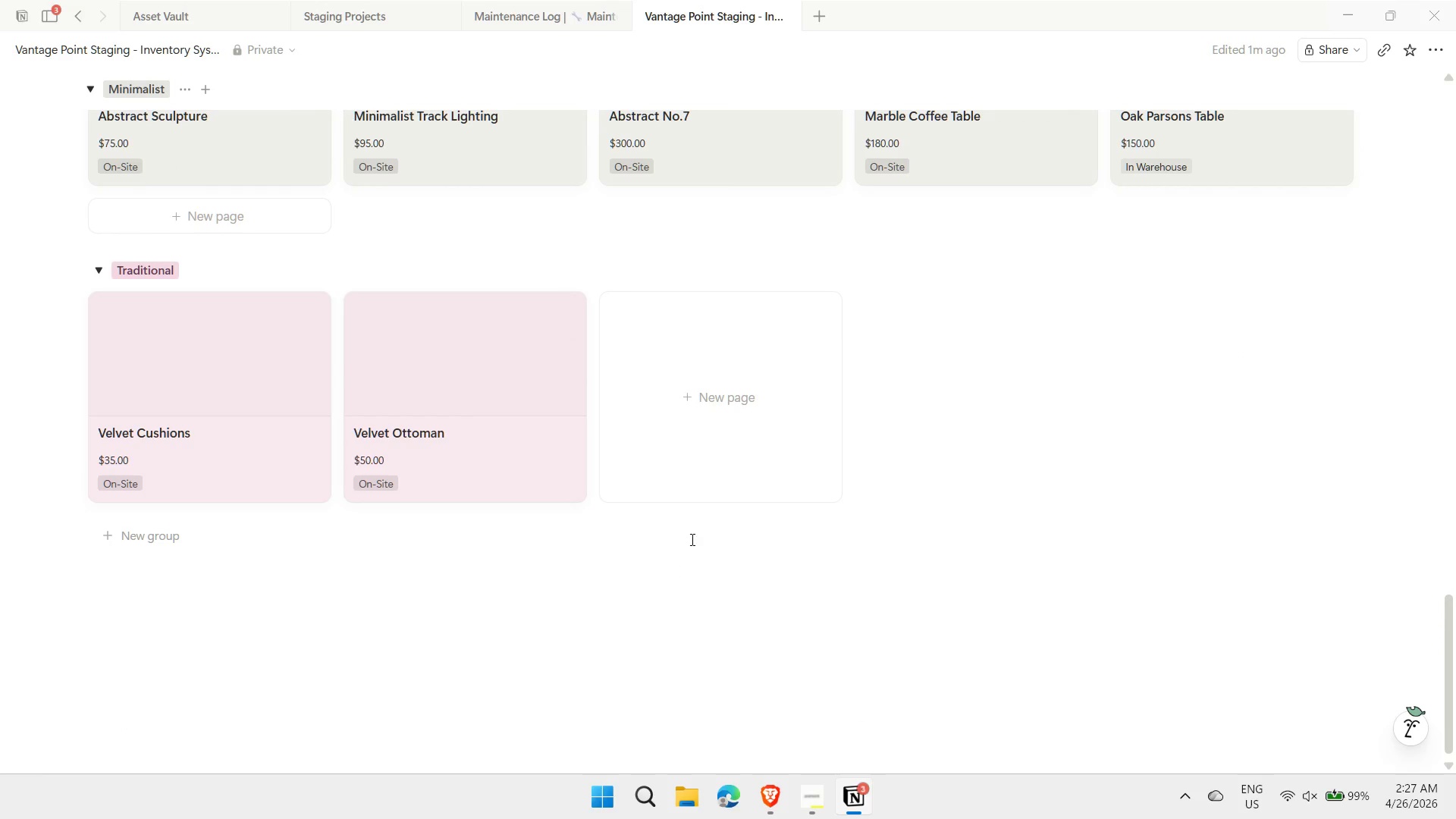 
left_click([637, 575])
 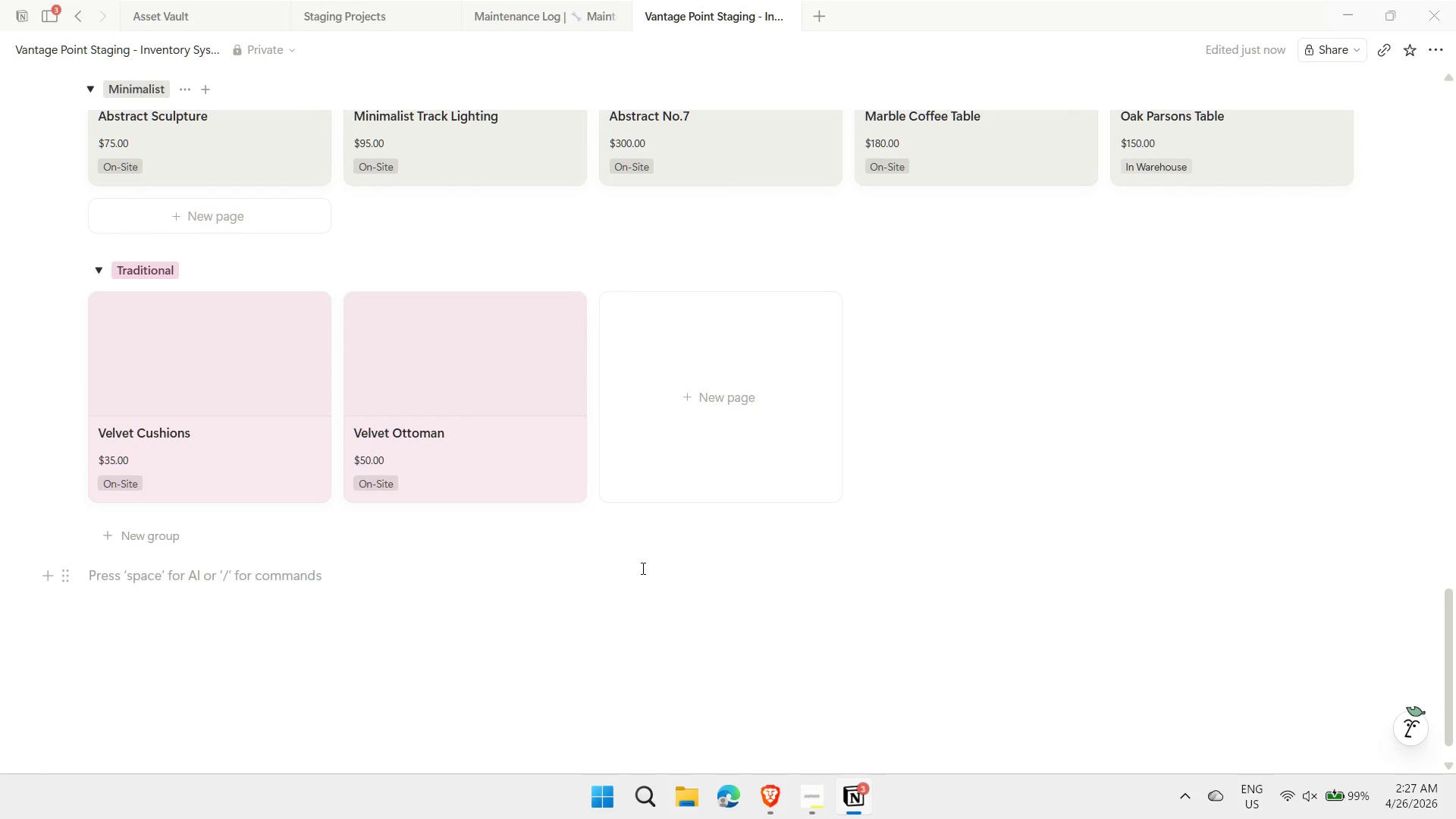 
key(Minus)
 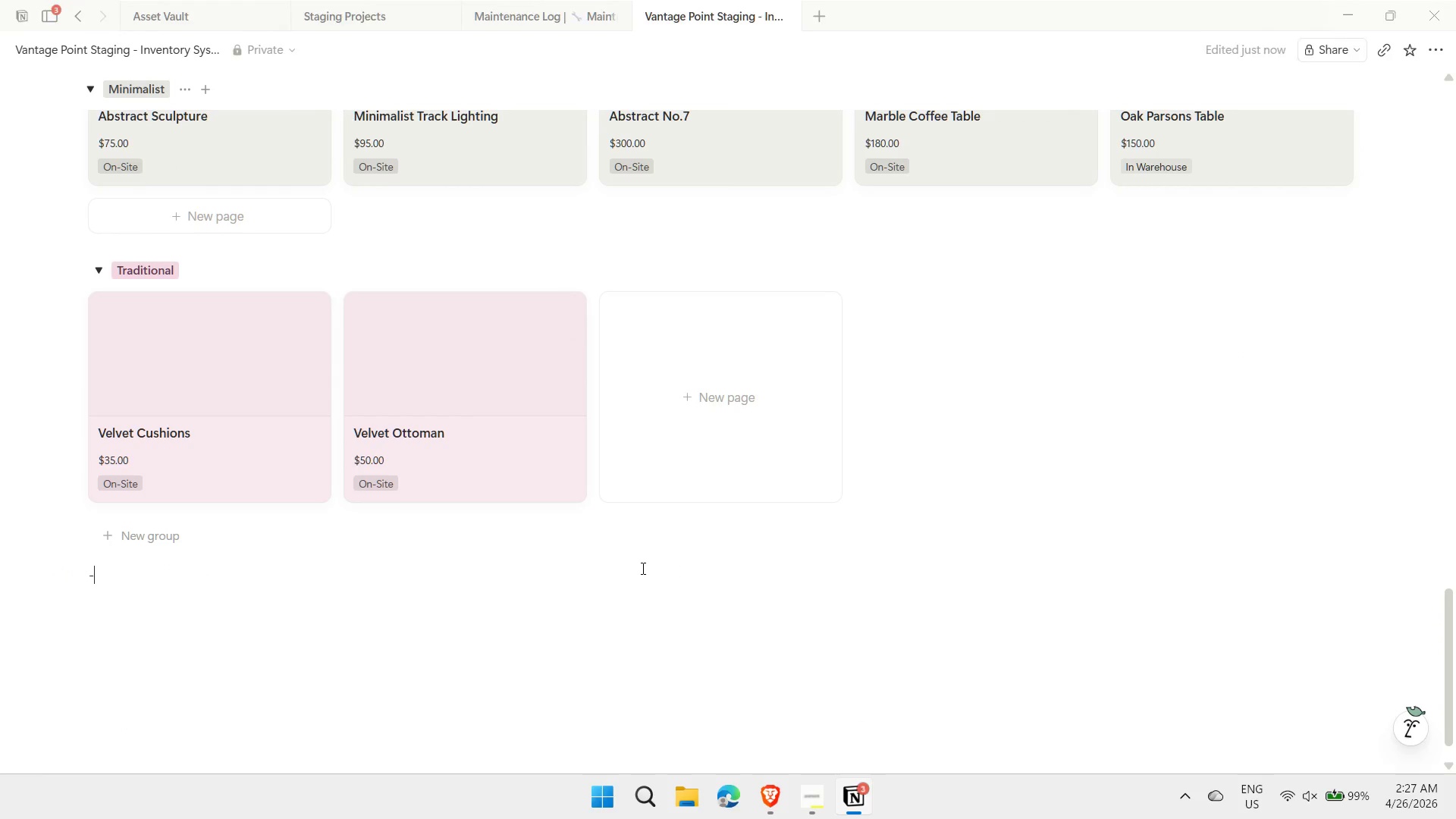 
key(Minus)
 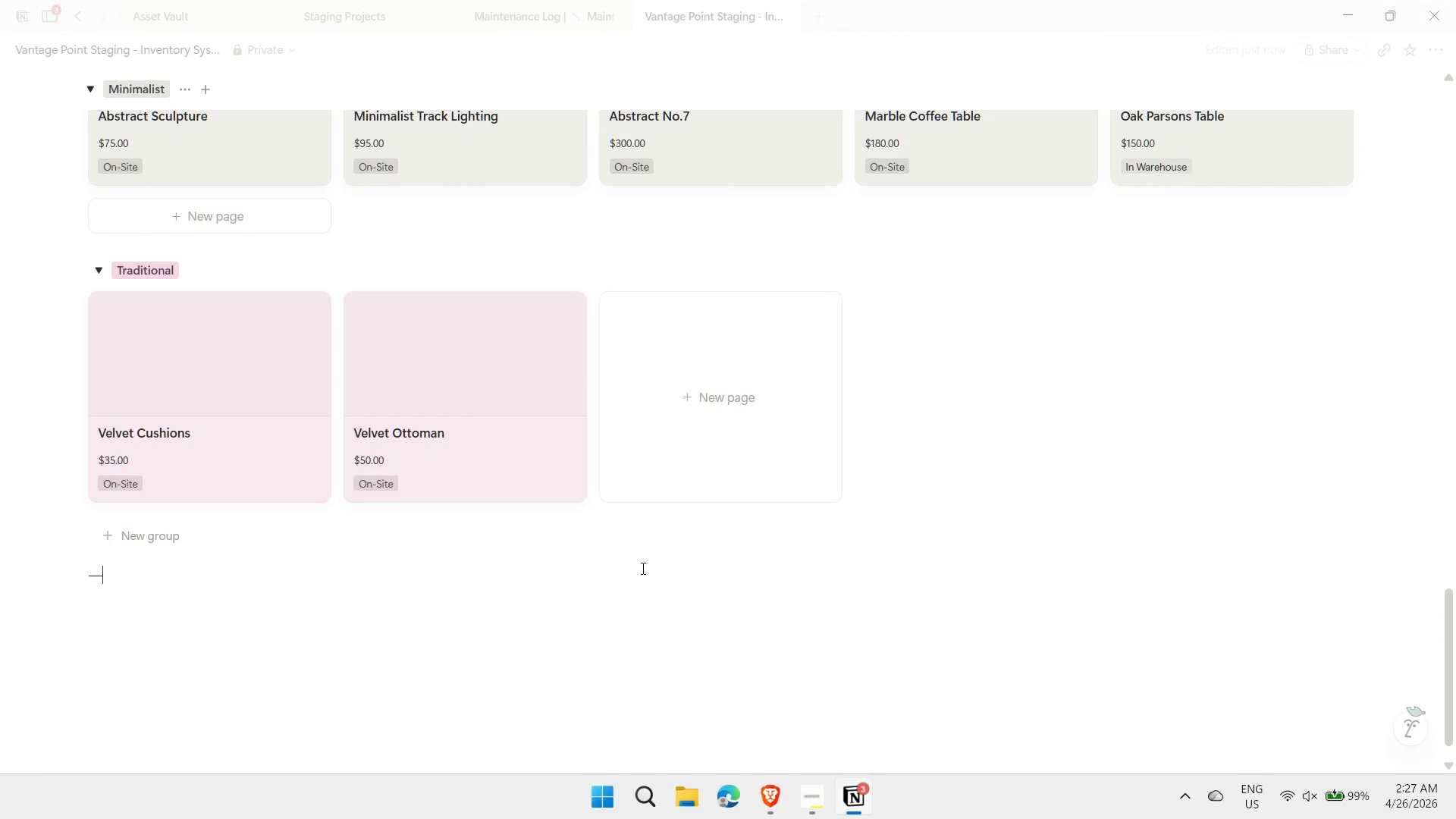 
key(Minus)
 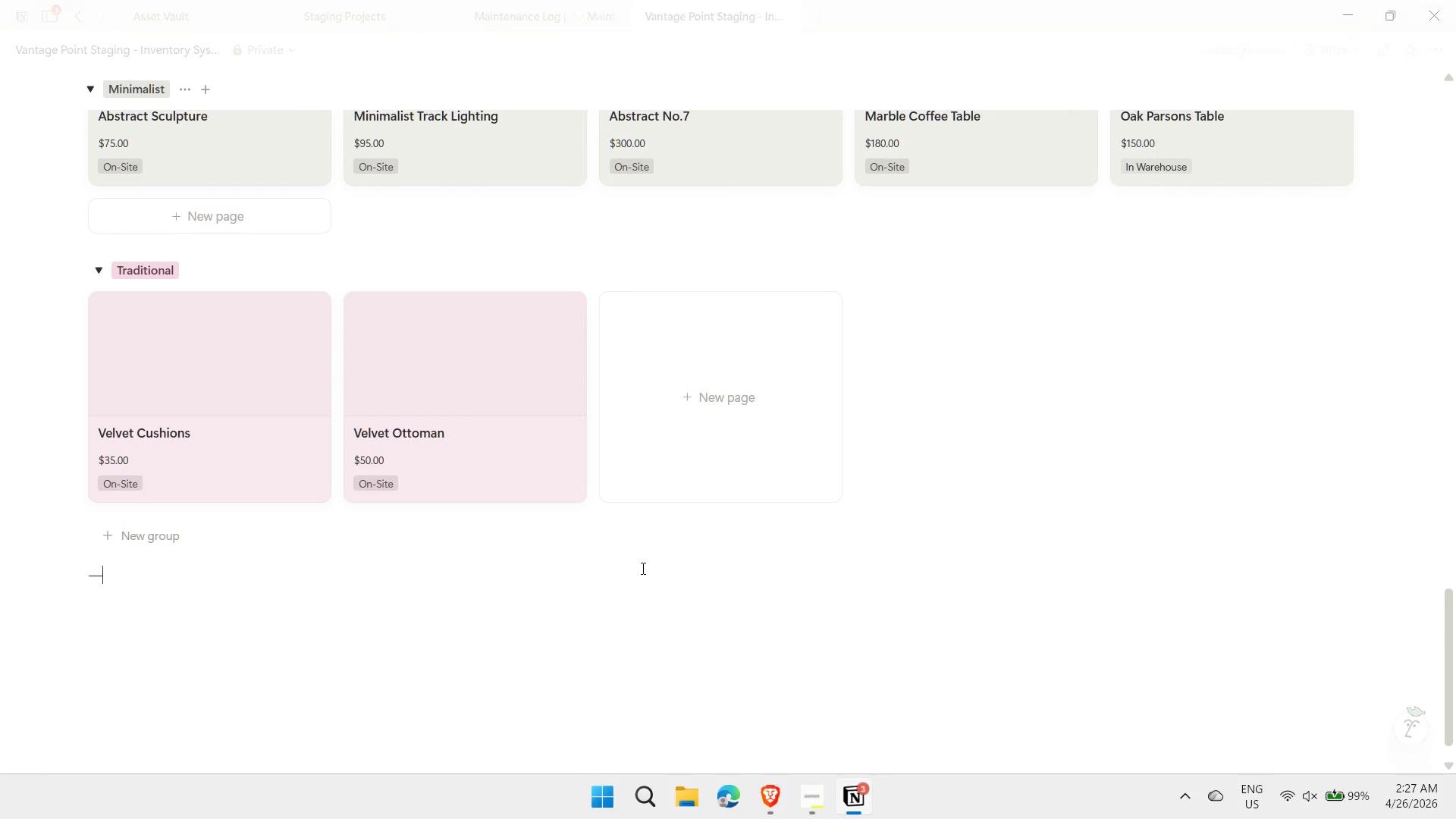 
key(Minus)
 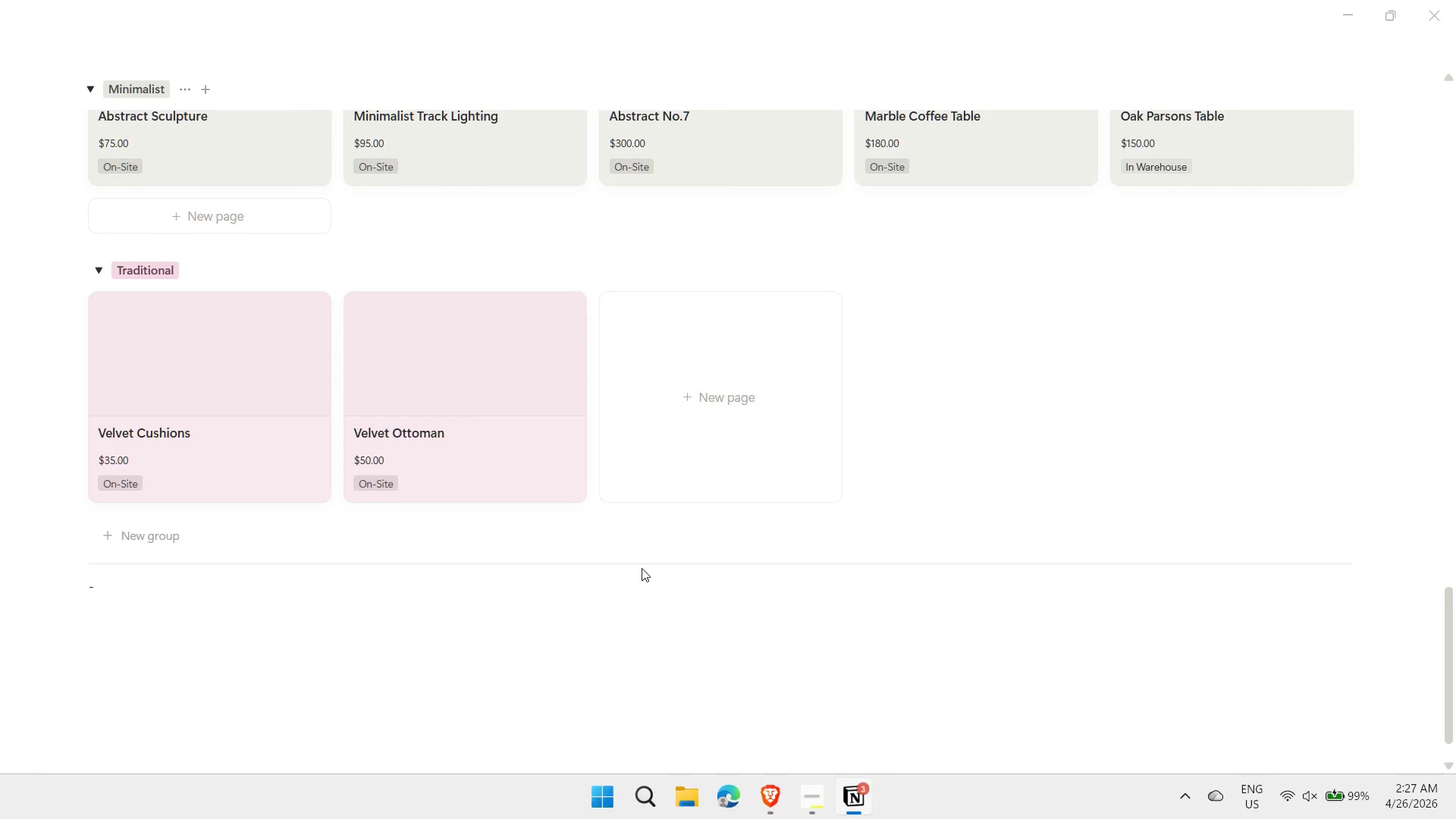 
key(Backspace)
 